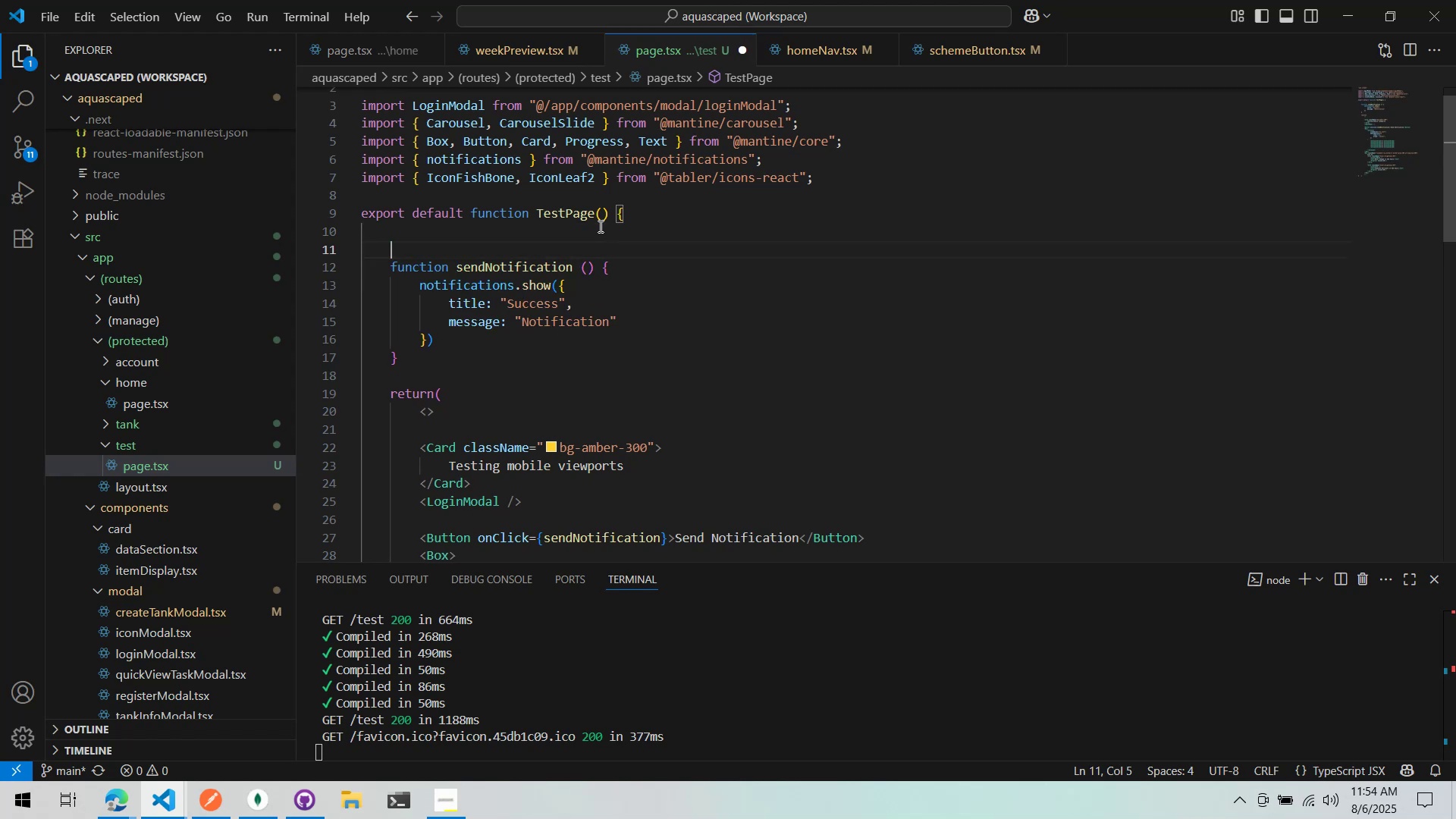 
key(Enter)
 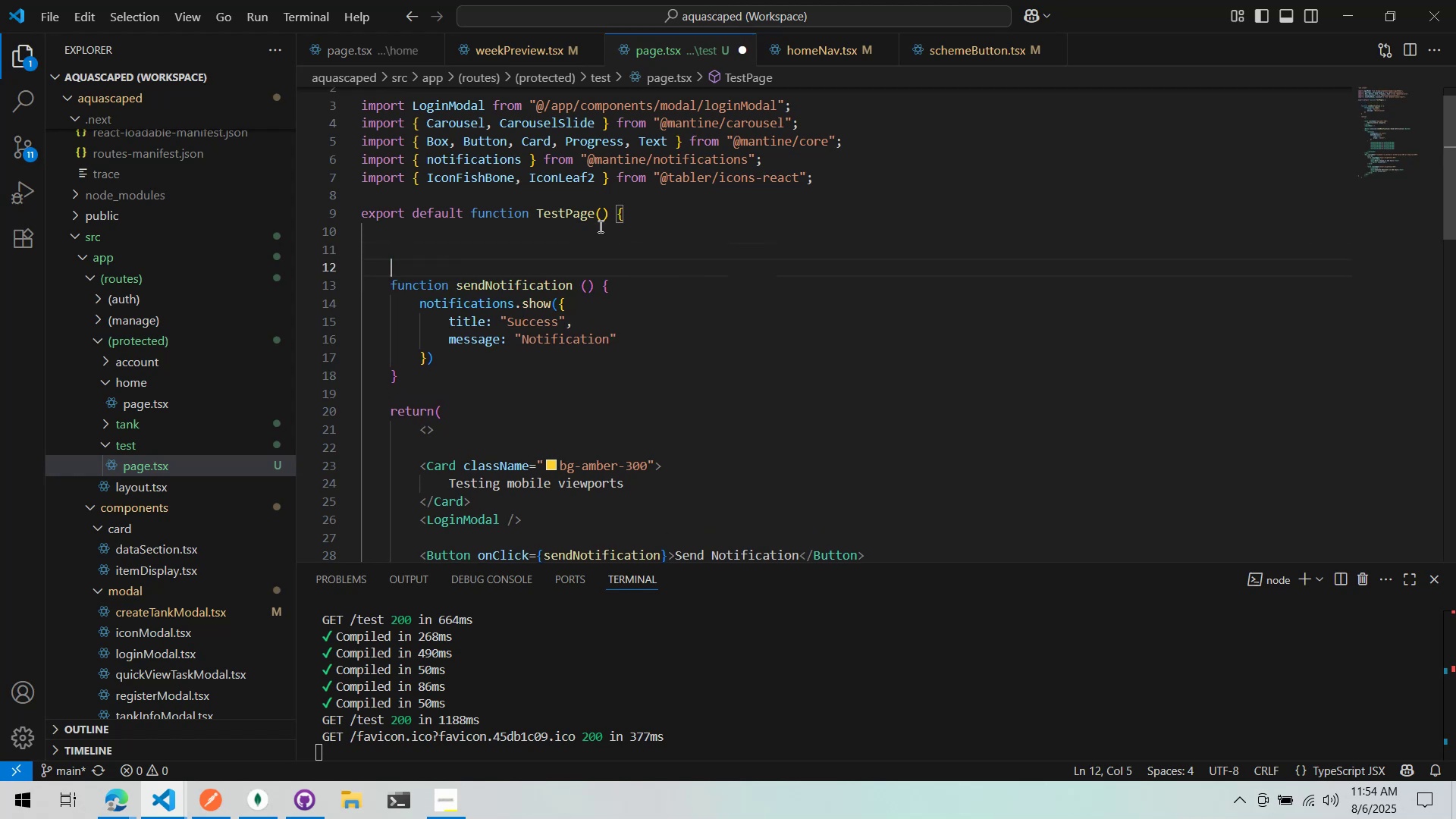 
key(ArrowUp)
 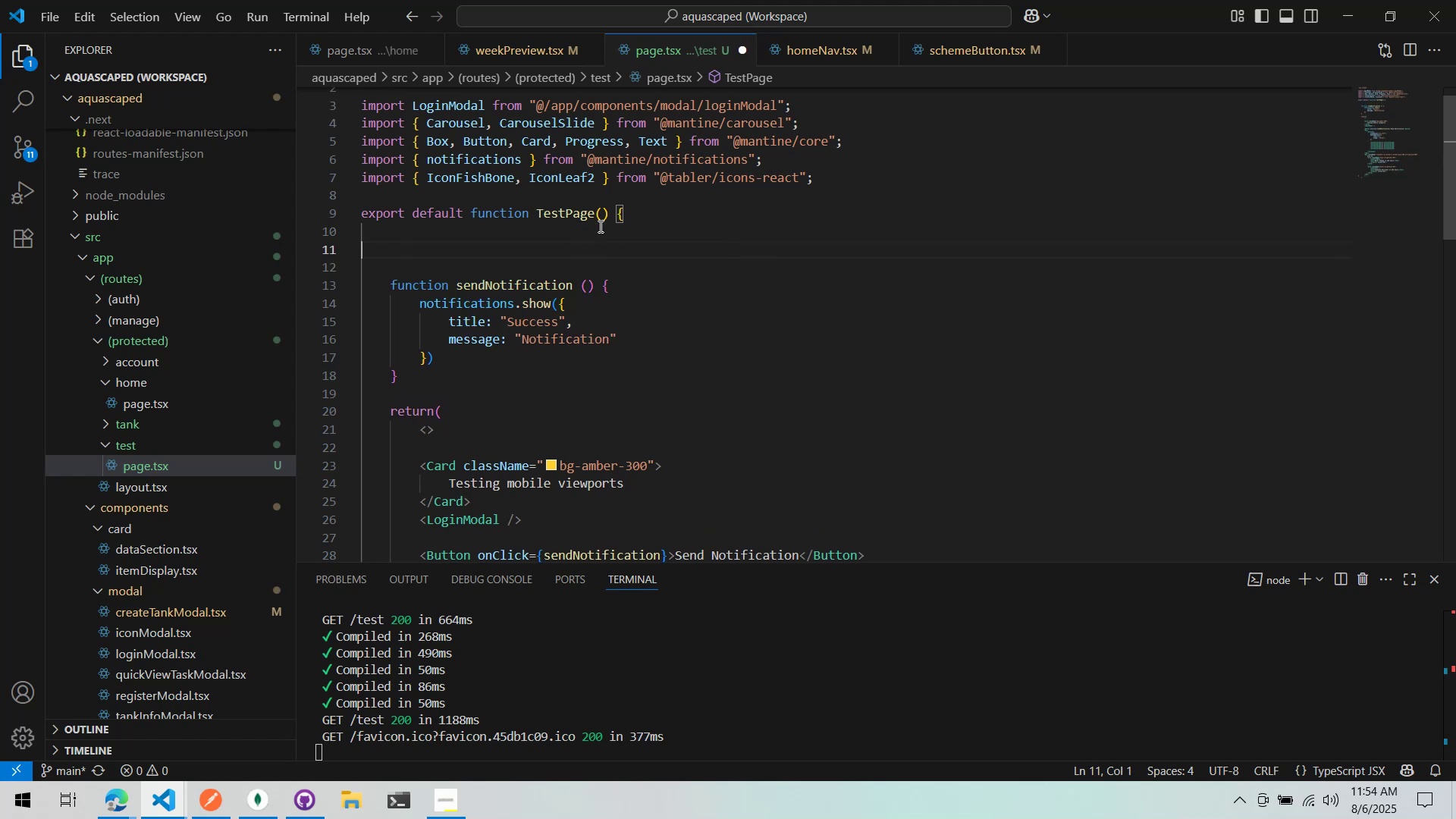 
key(Tab)
 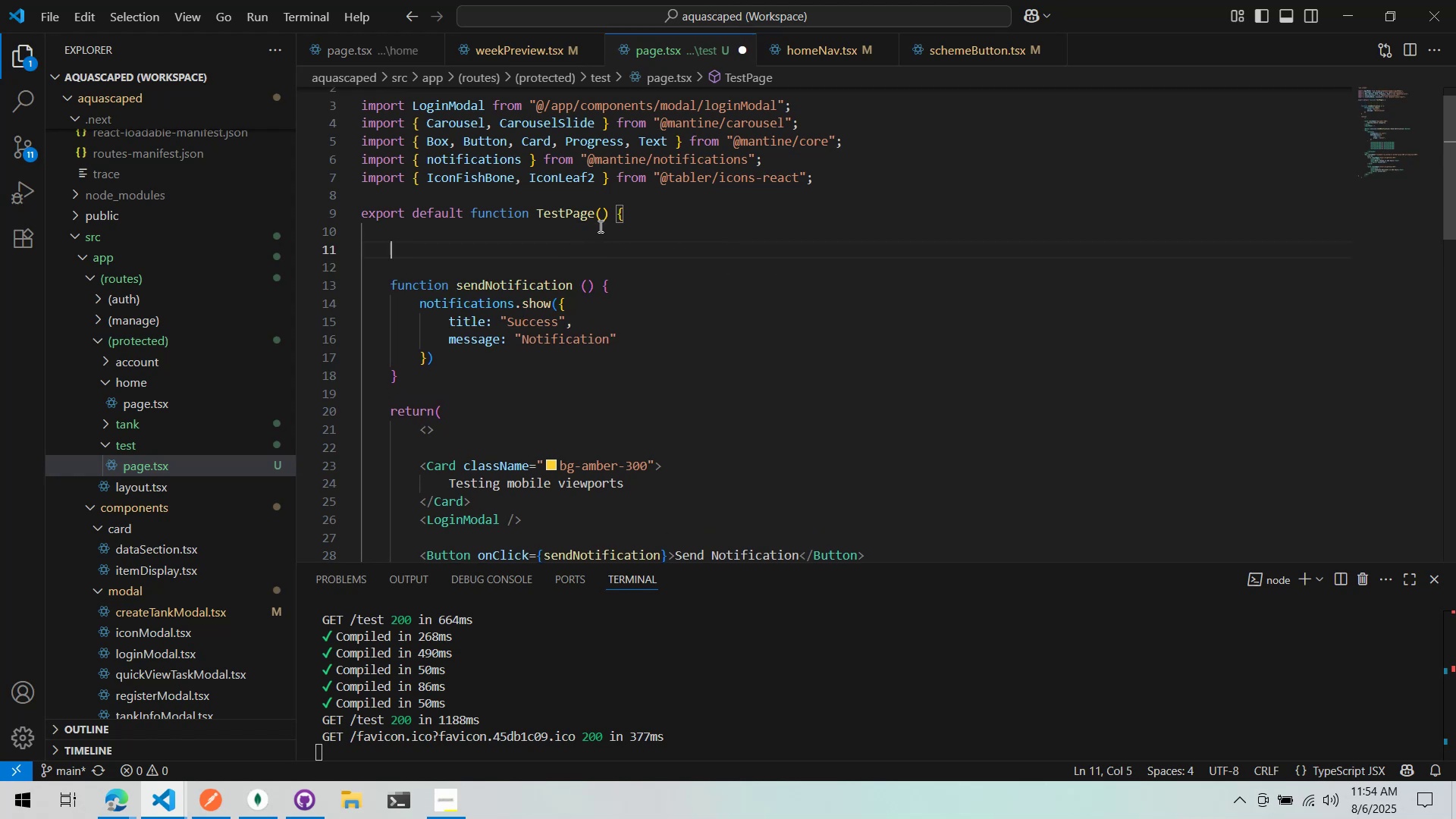 
key(Control+ControlLeft)
 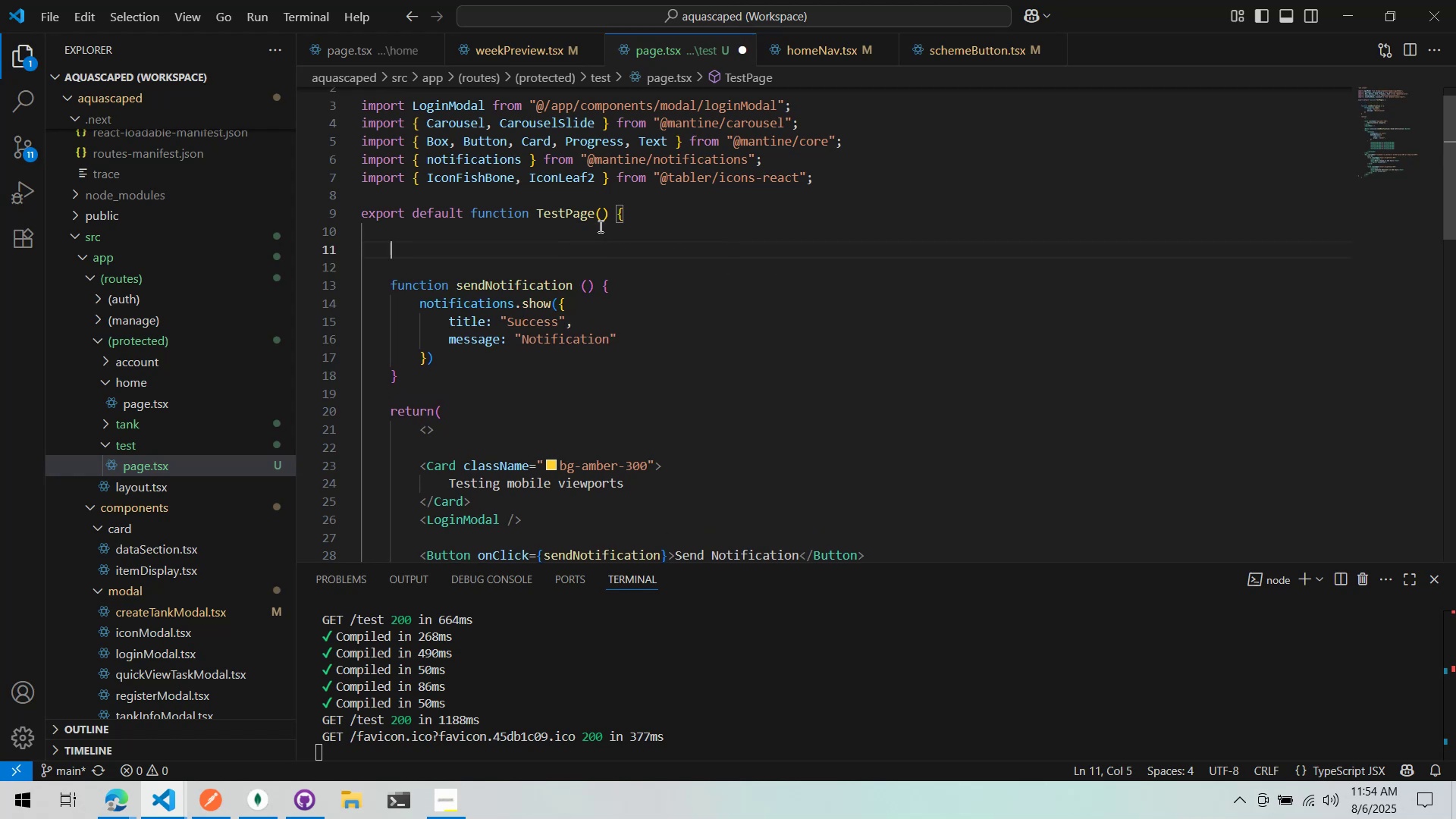 
key(Control+V)
 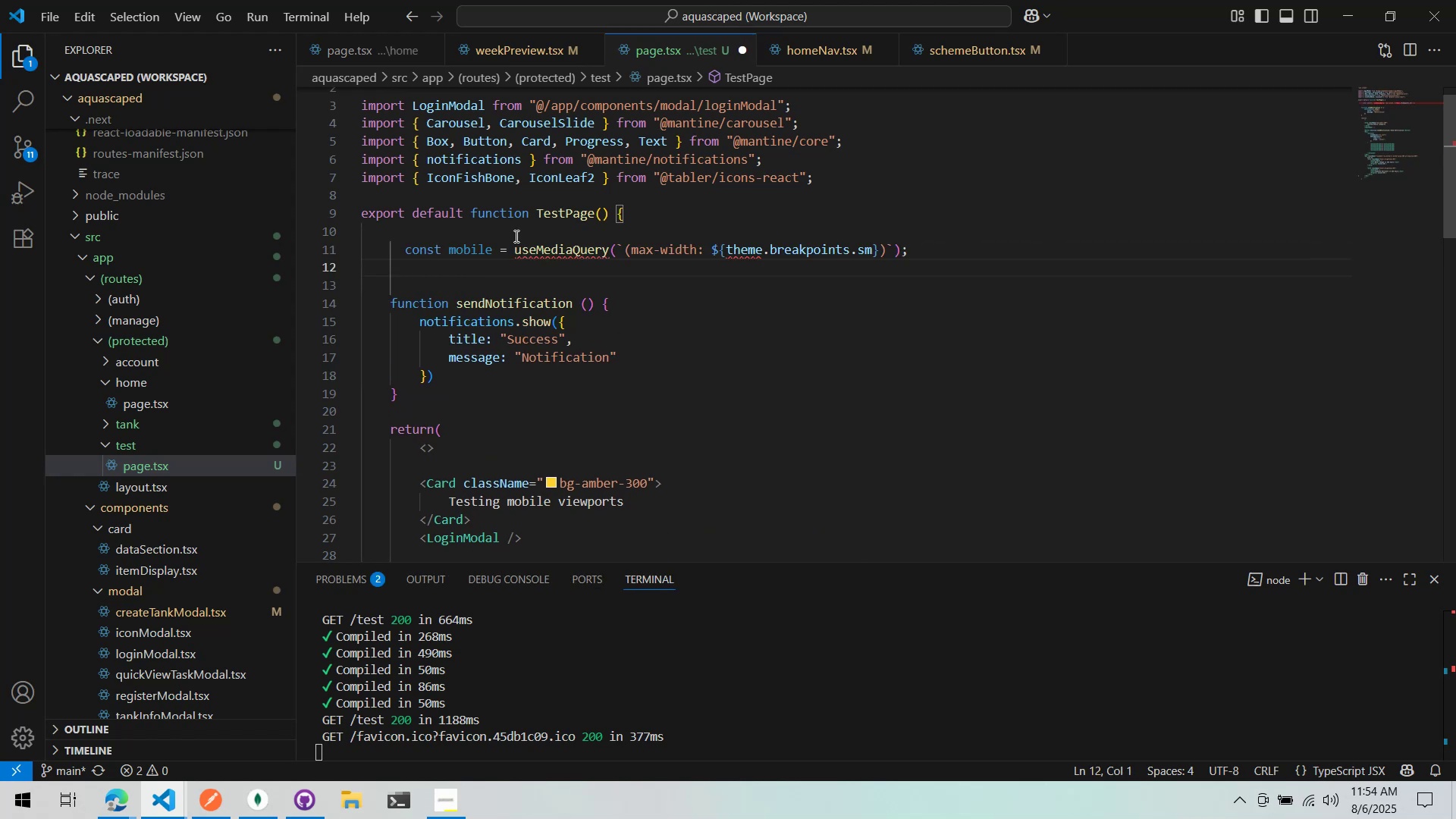 
left_click([422, 246])
 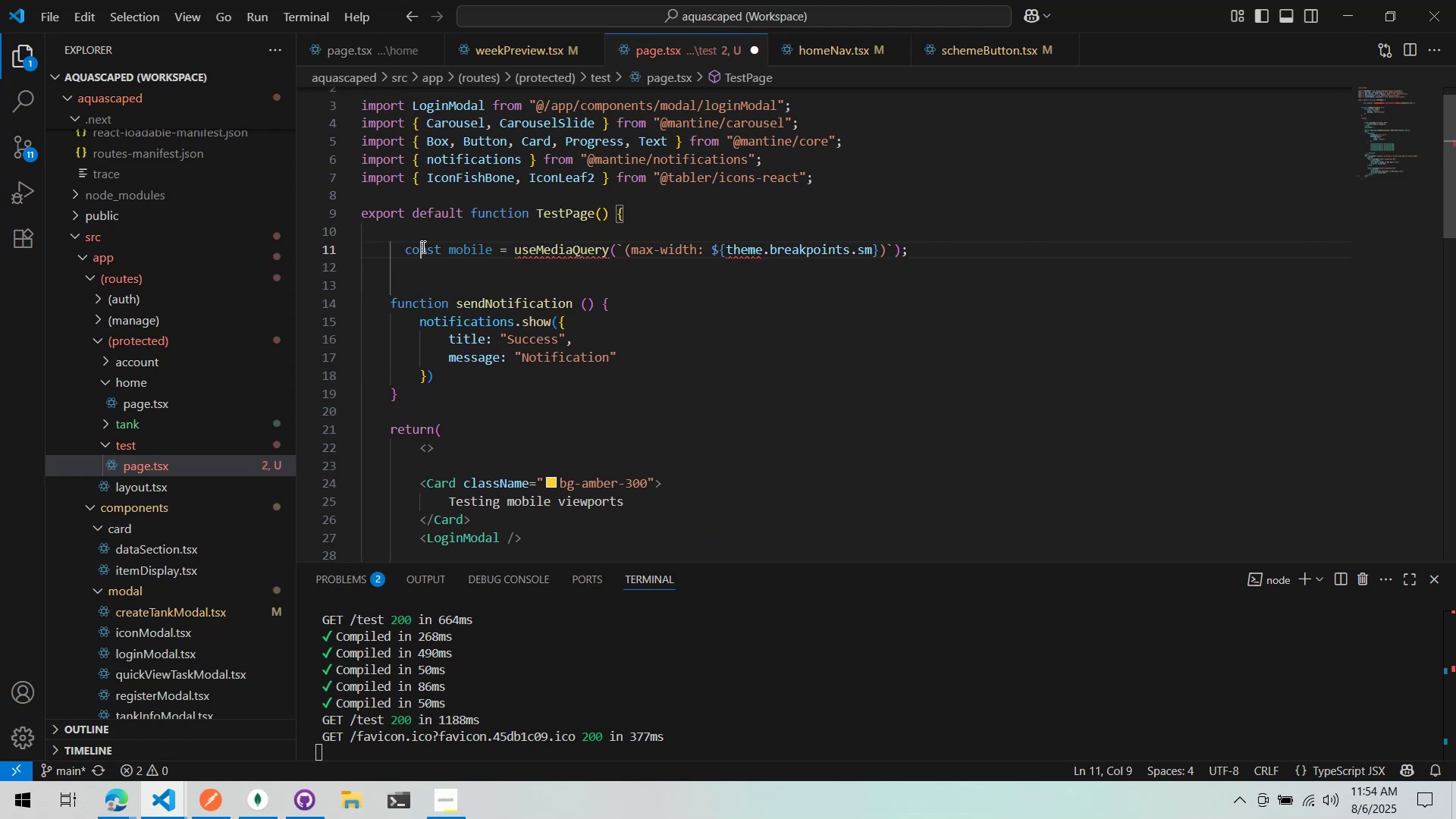 
key(Shift+ShiftLeft)
 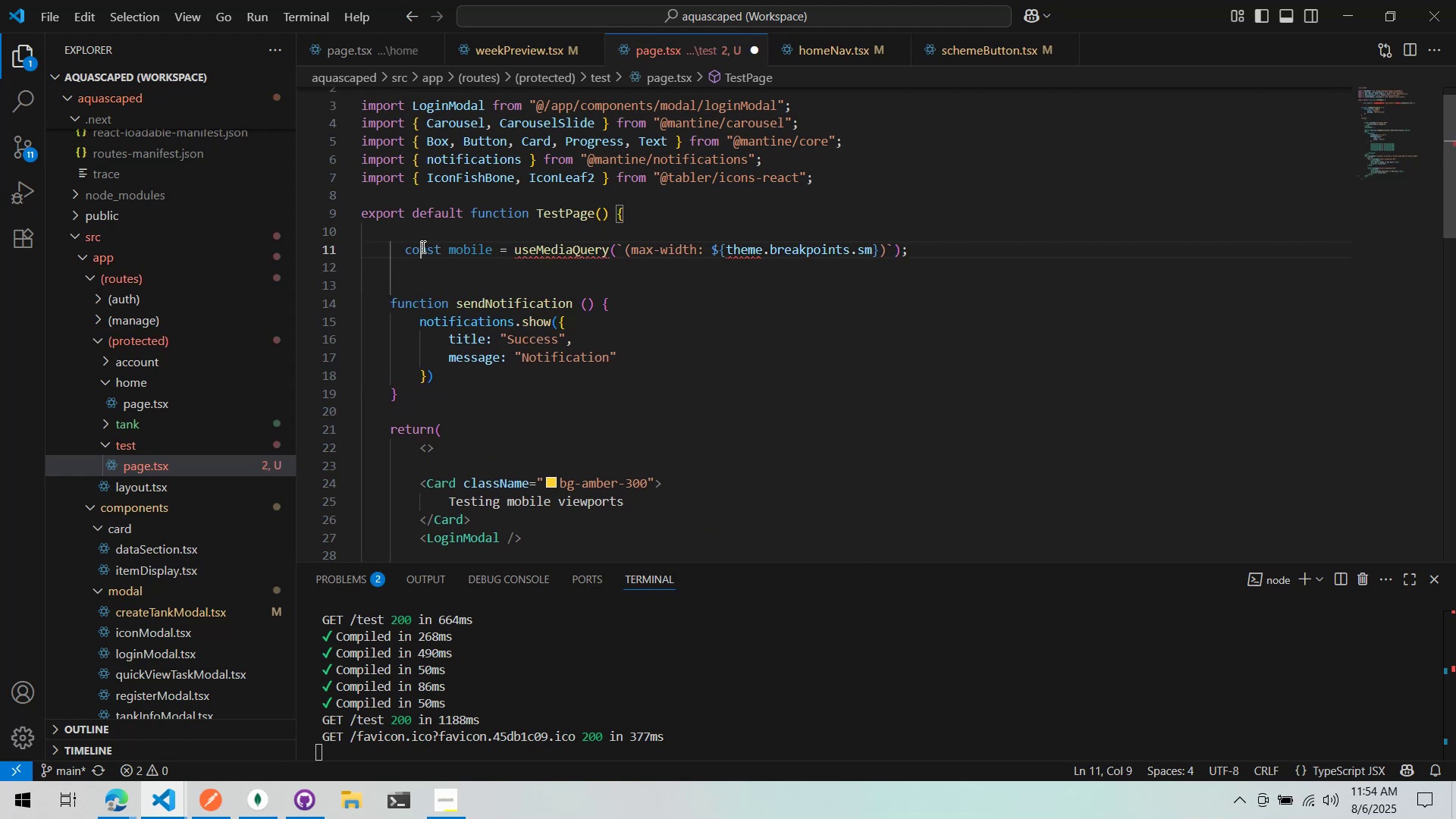 
key(Shift+Tab)
 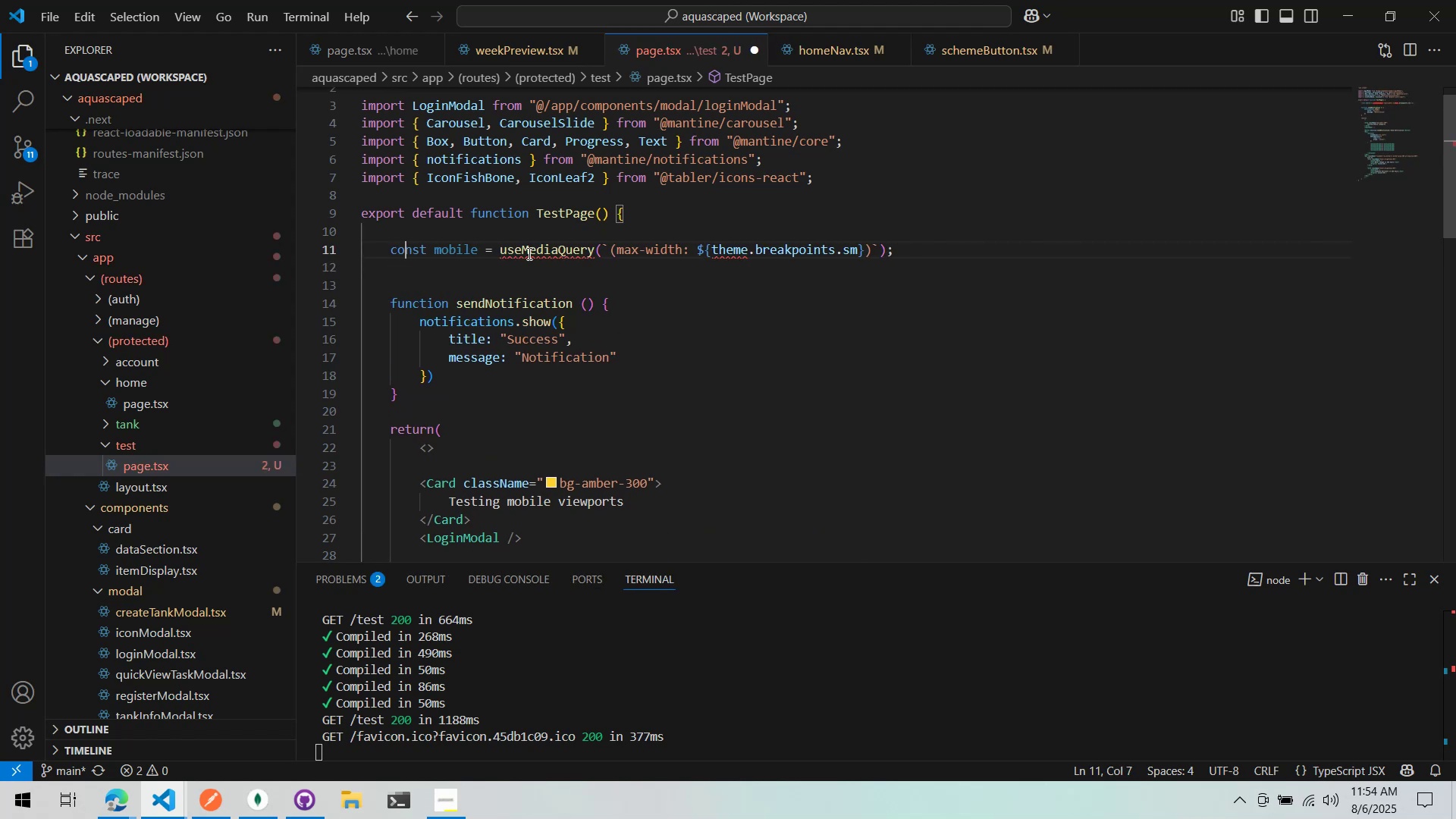 
left_click([528, 253])
 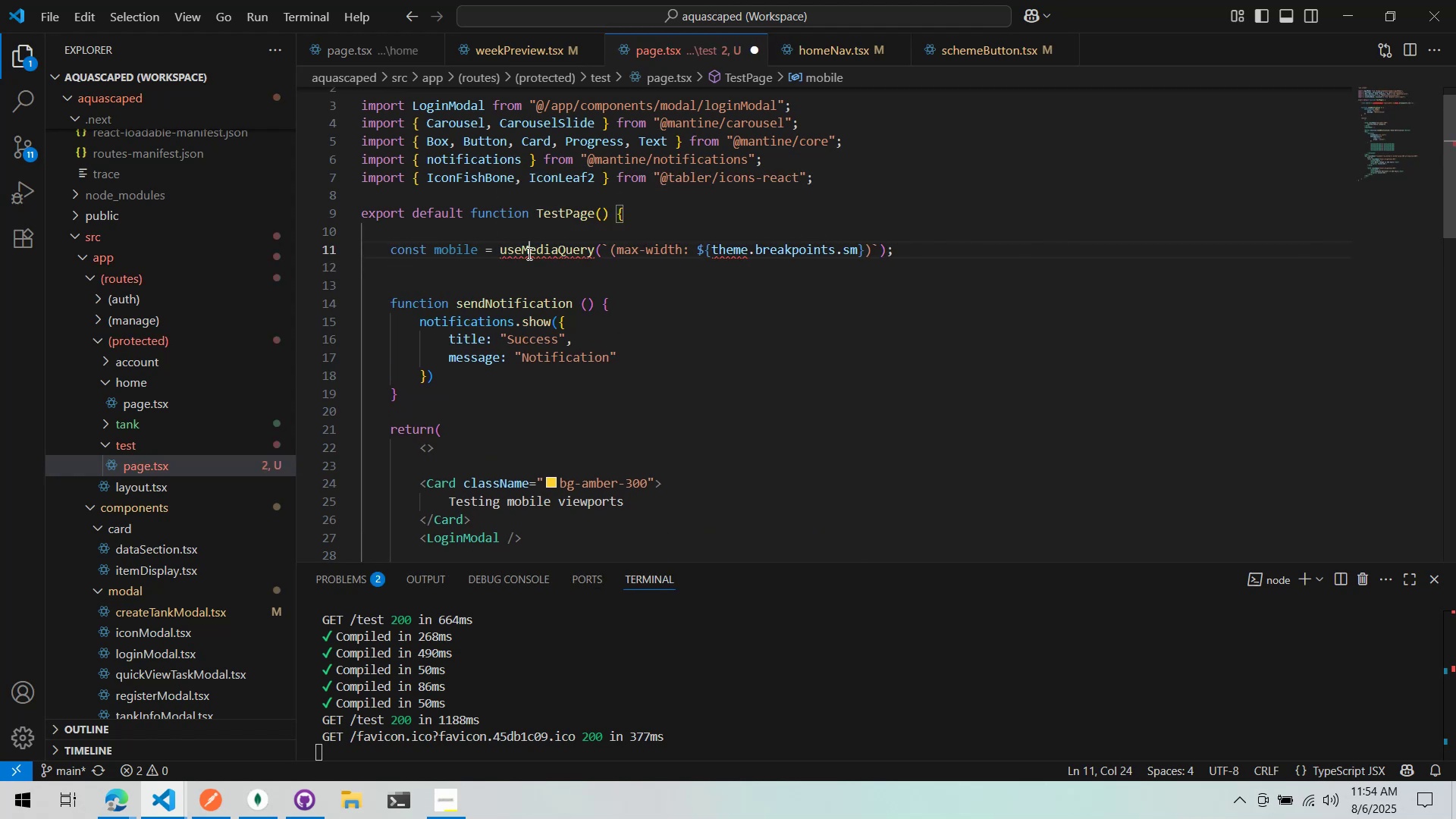 
key(Control+ControlLeft)
 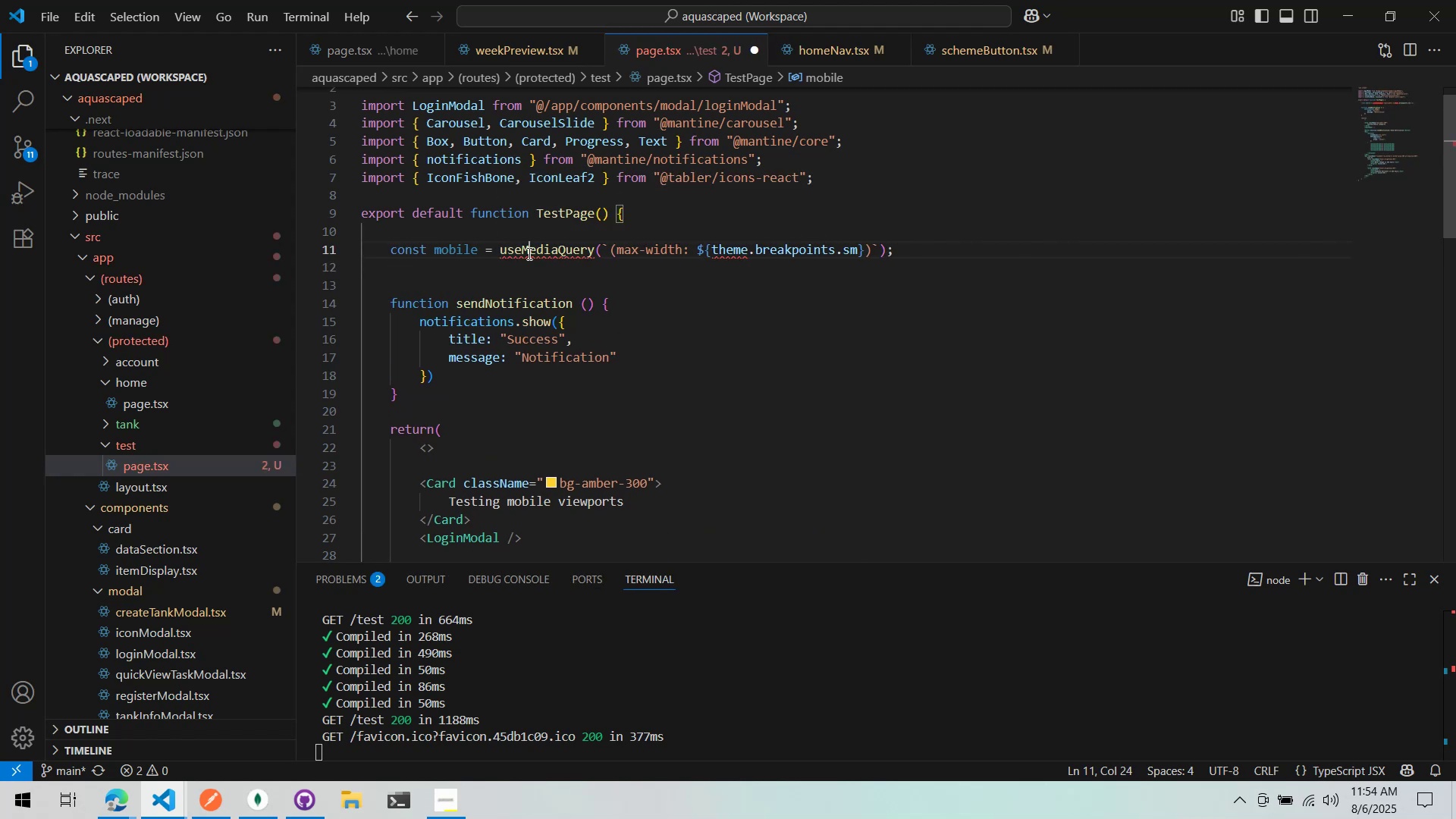 
key(Control+Period)
 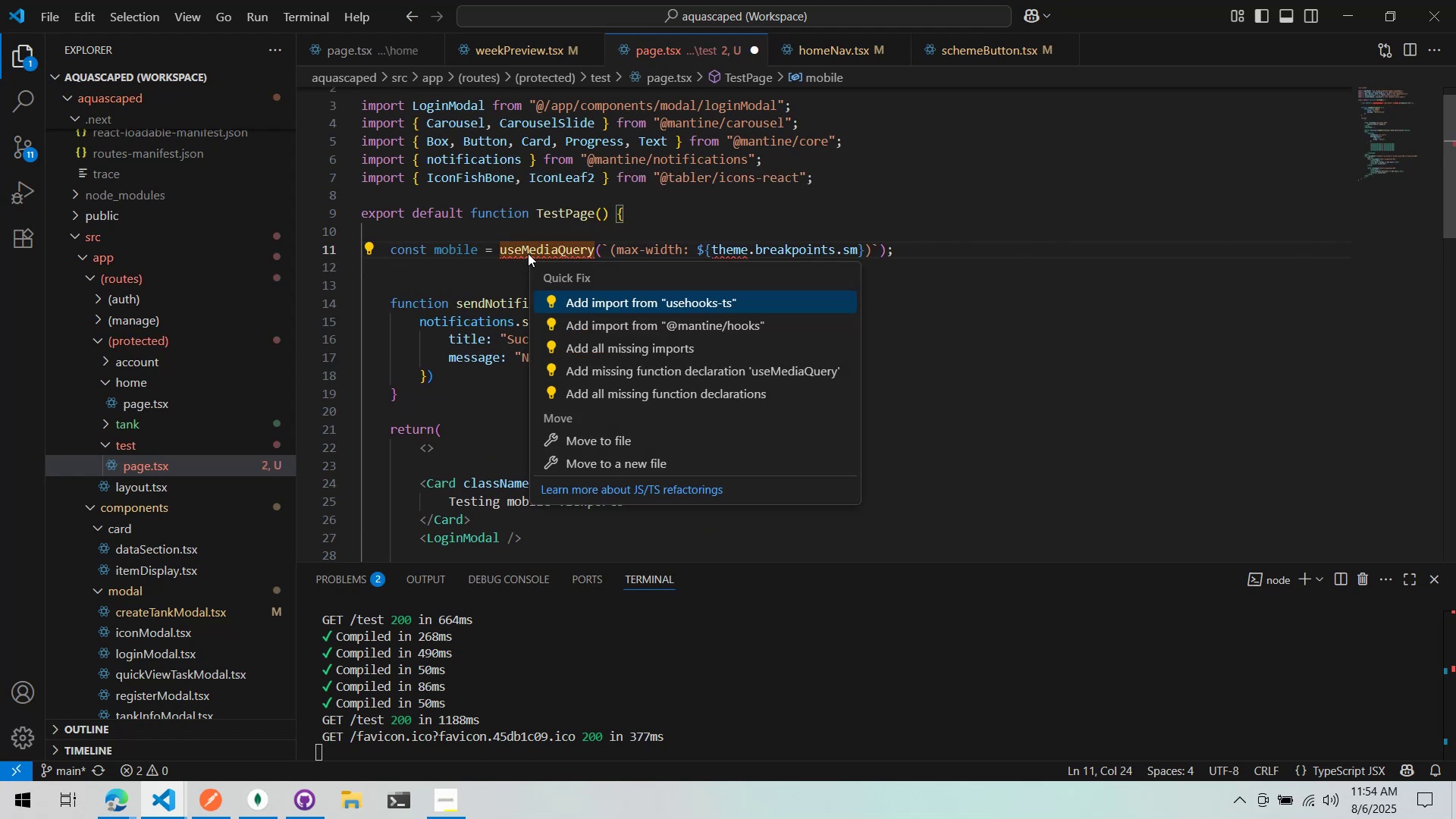 
key(ArrowDown)
 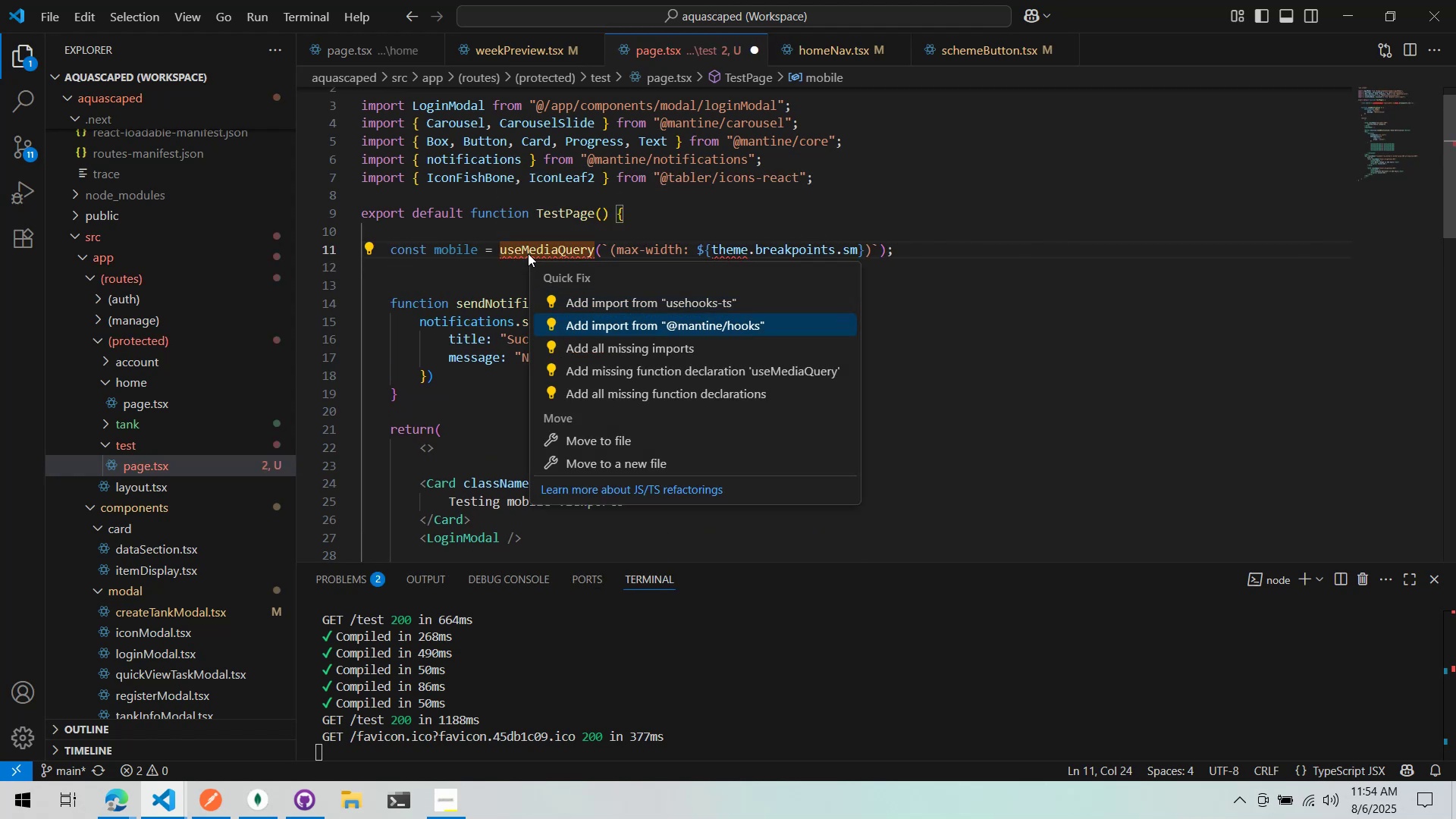 
key(Enter)
 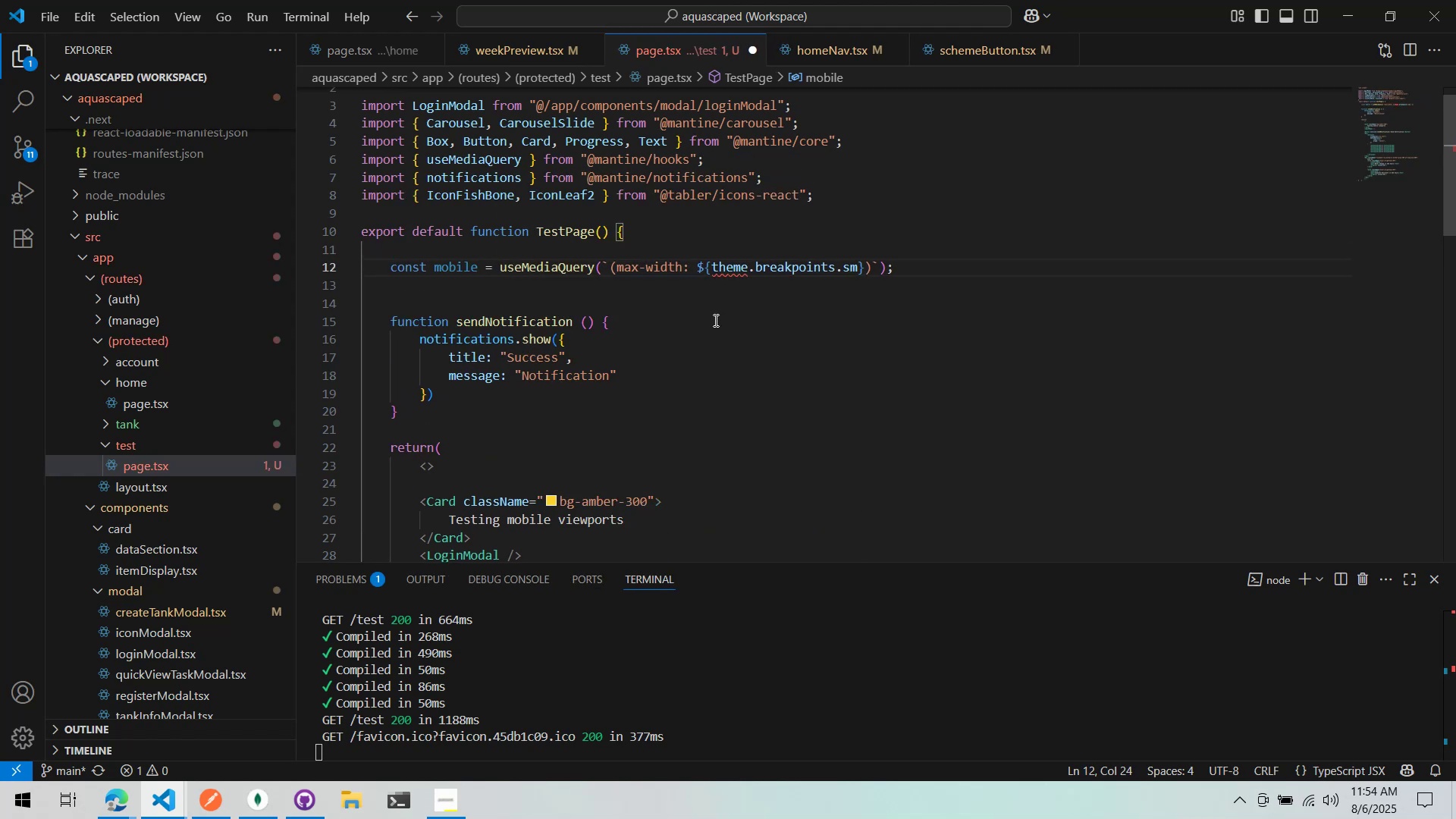 
left_click([756, 321])
 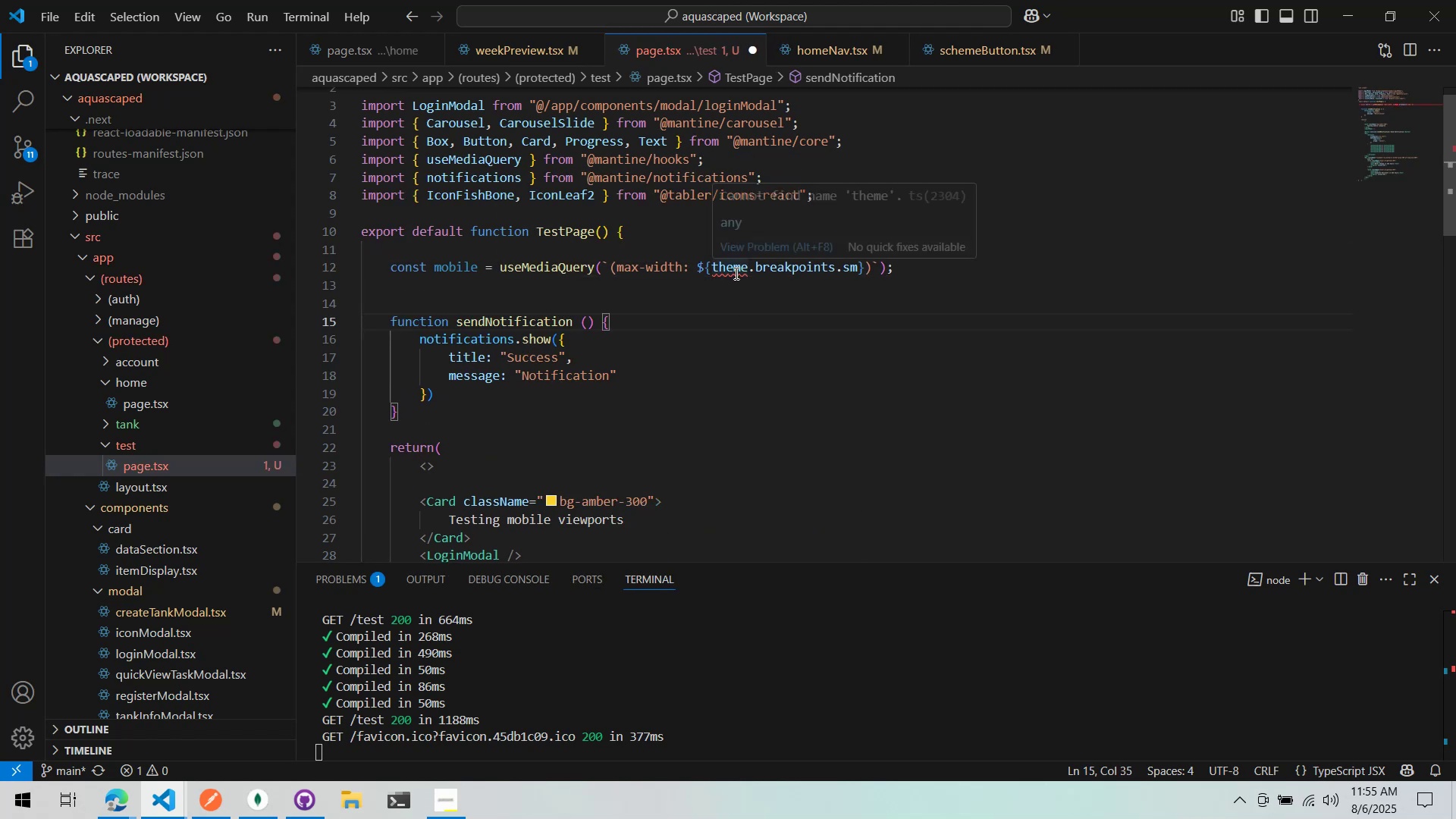 
key(Control+Period)
 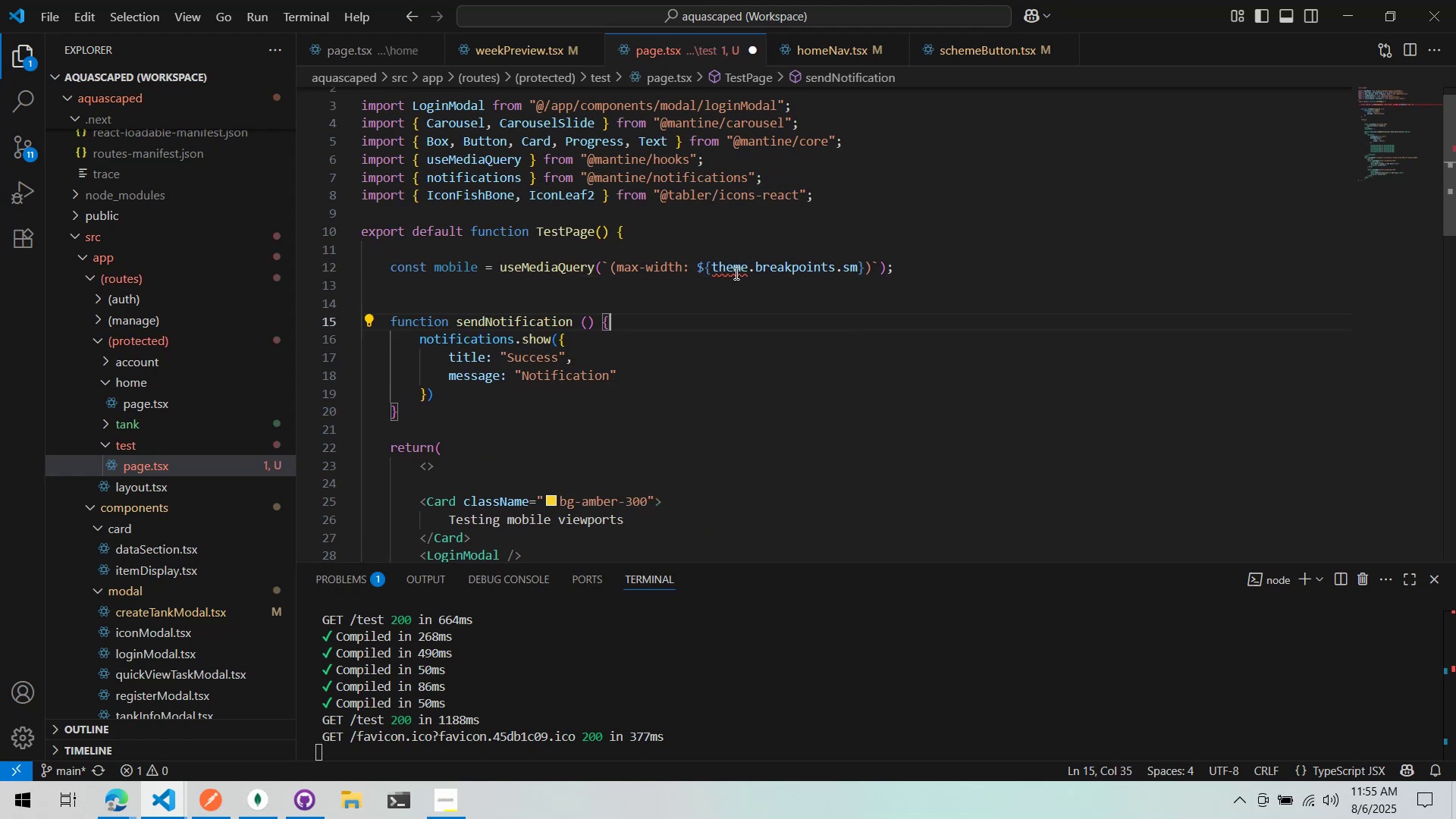 
double_click([735, 273])
 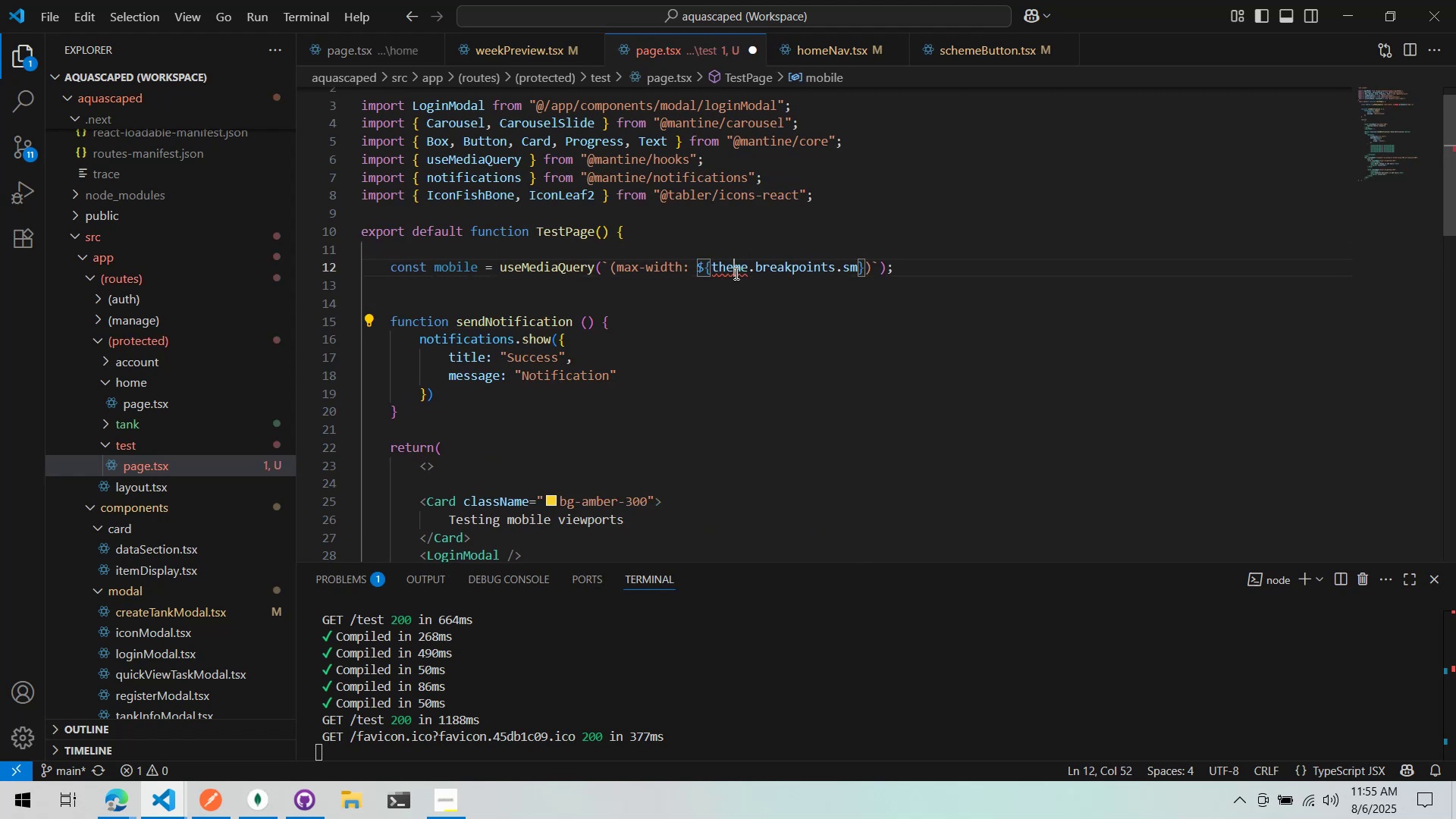 
key(Control+Period)
 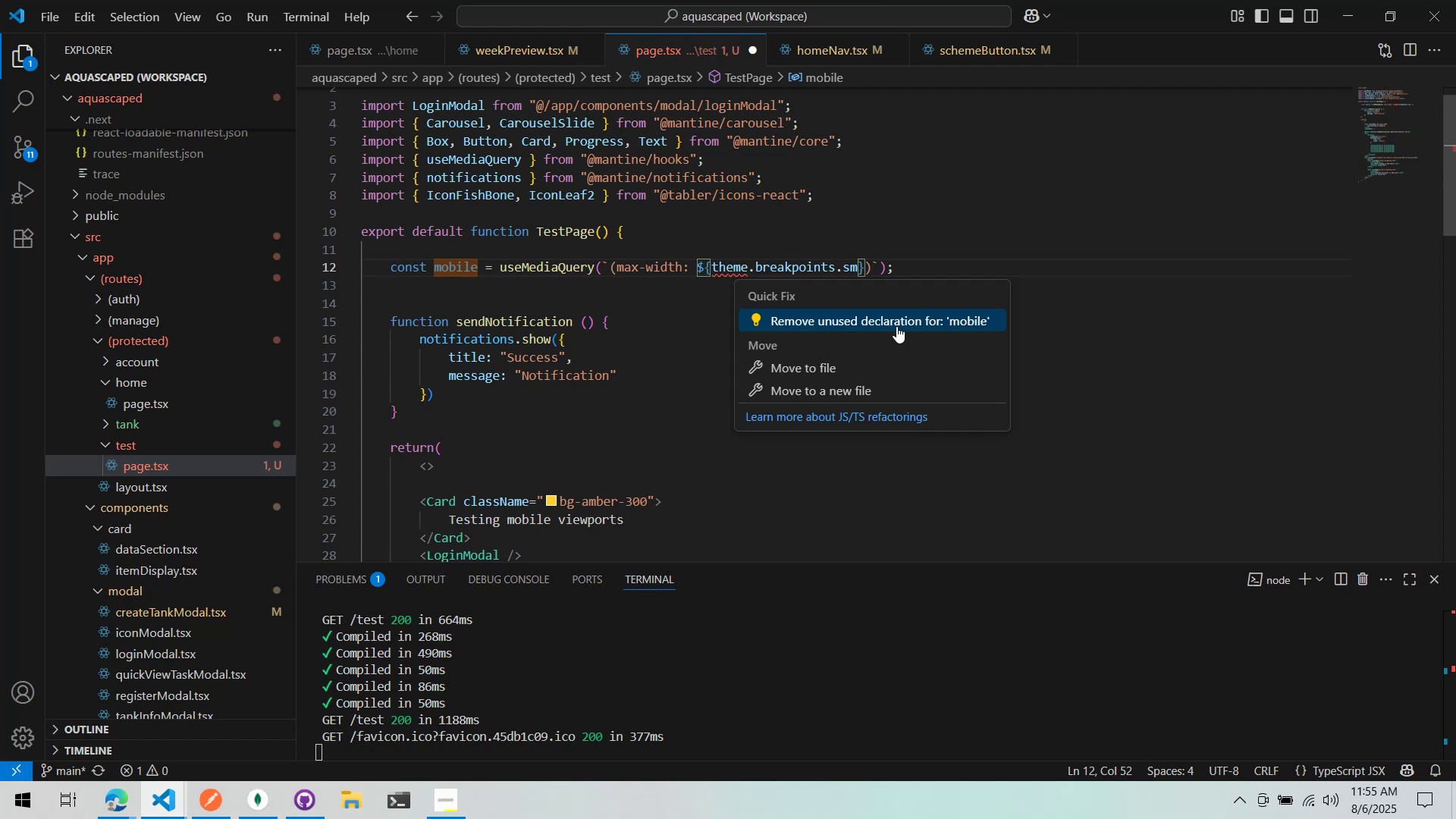 
left_click([722, 228])
 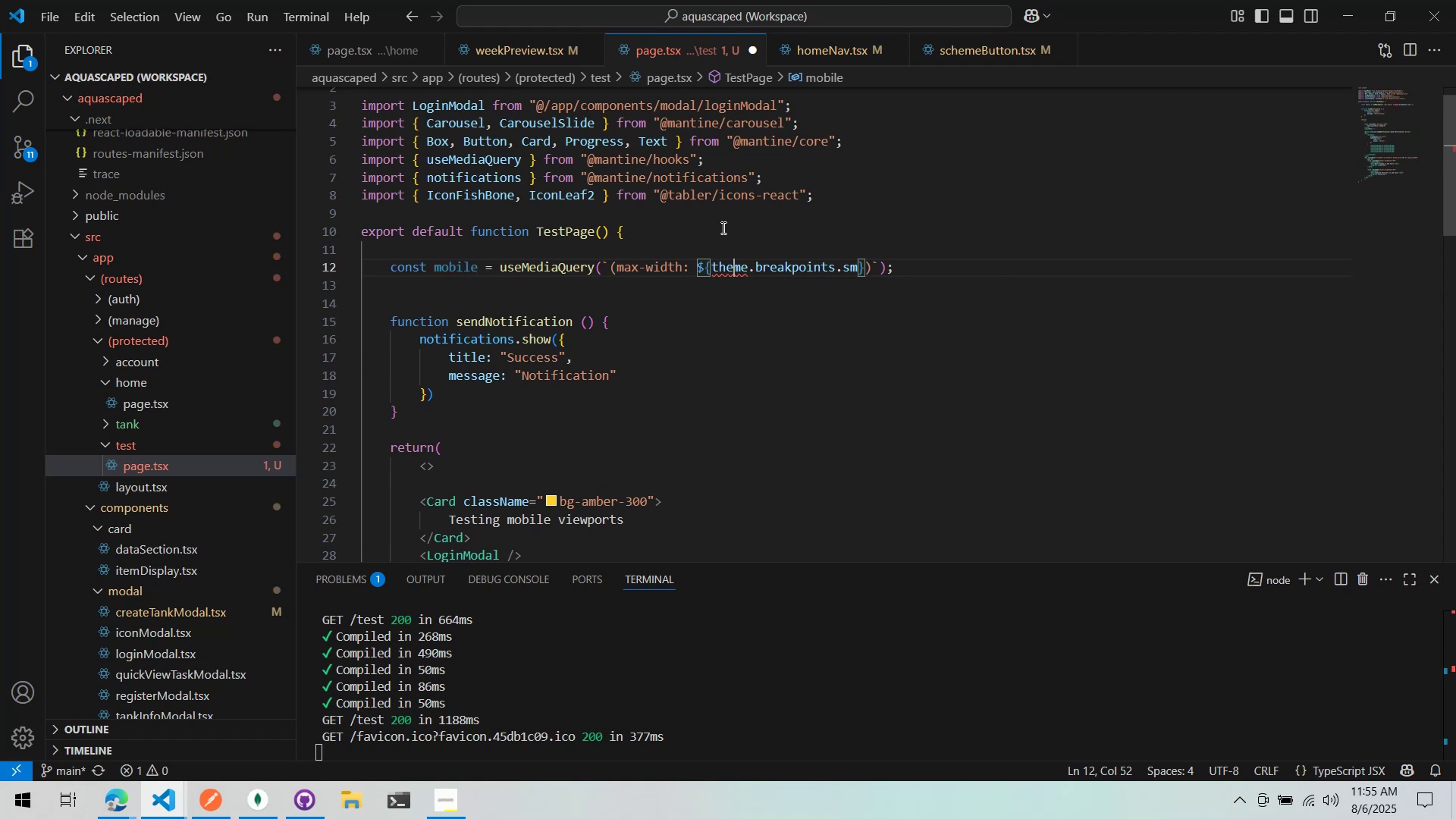 
key(Alt+AltLeft)
 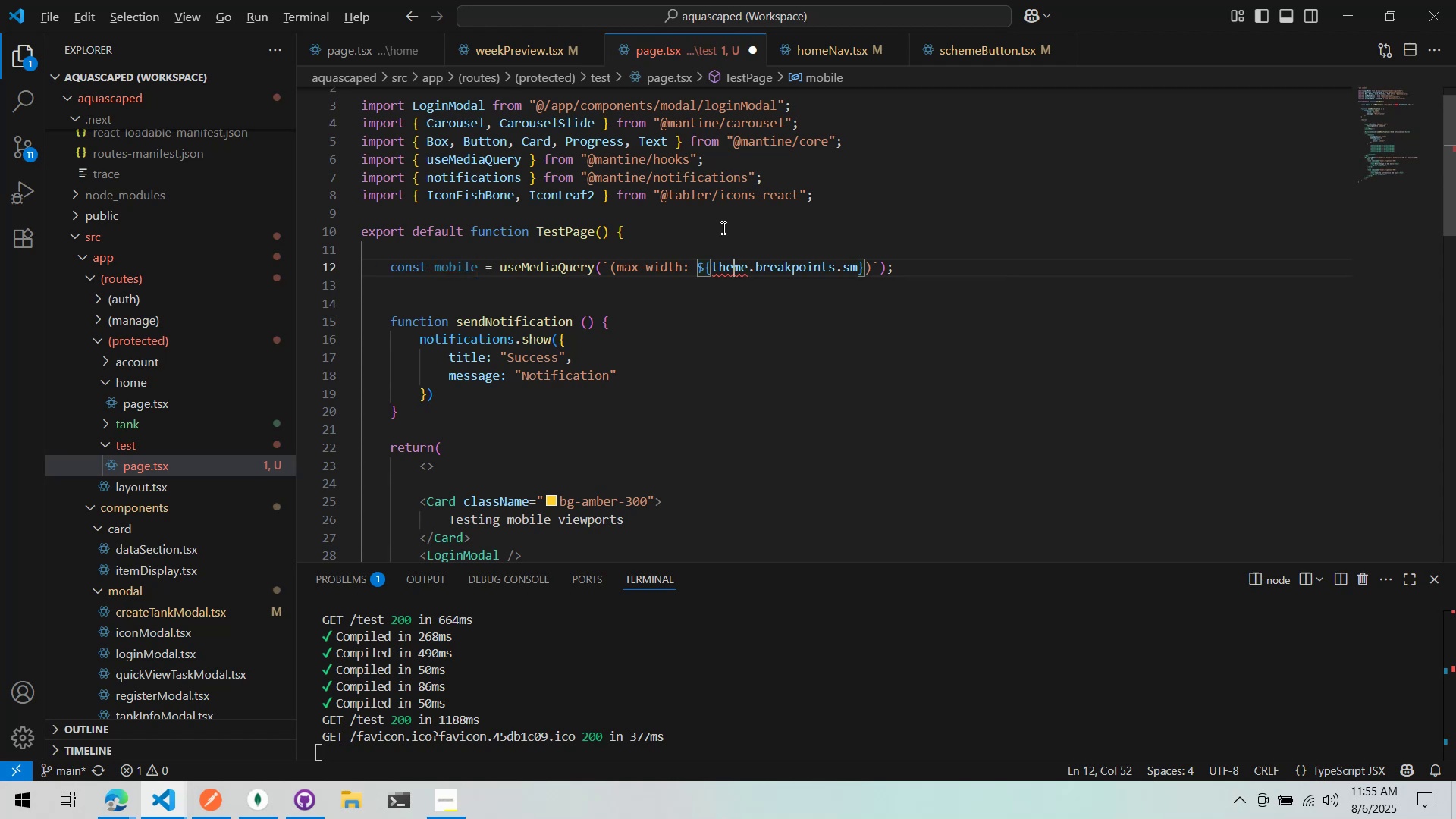 
key(Alt+Tab)
 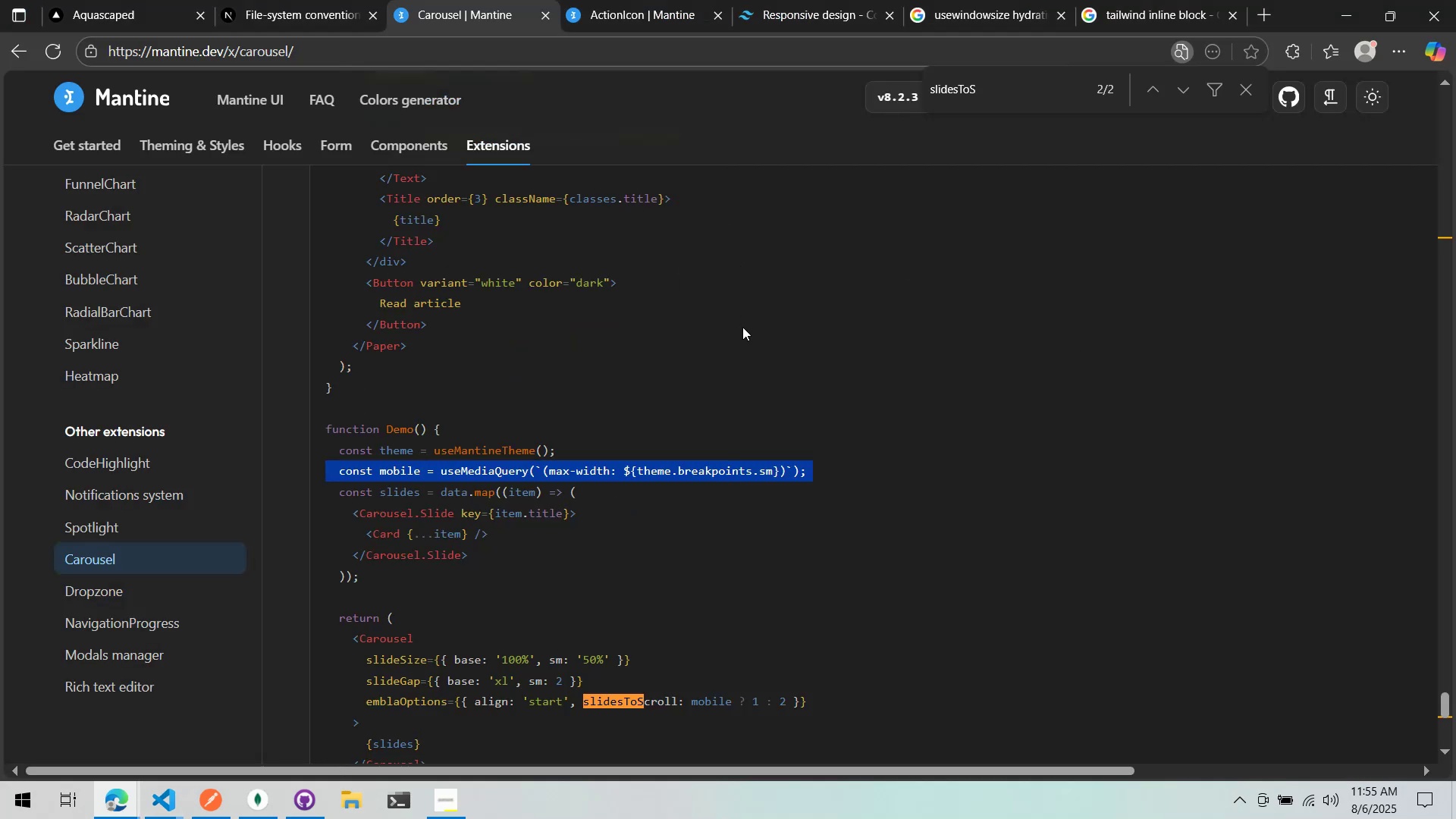 
scroll: coordinate [742, 328], scroll_direction: up, amount: 13.0
 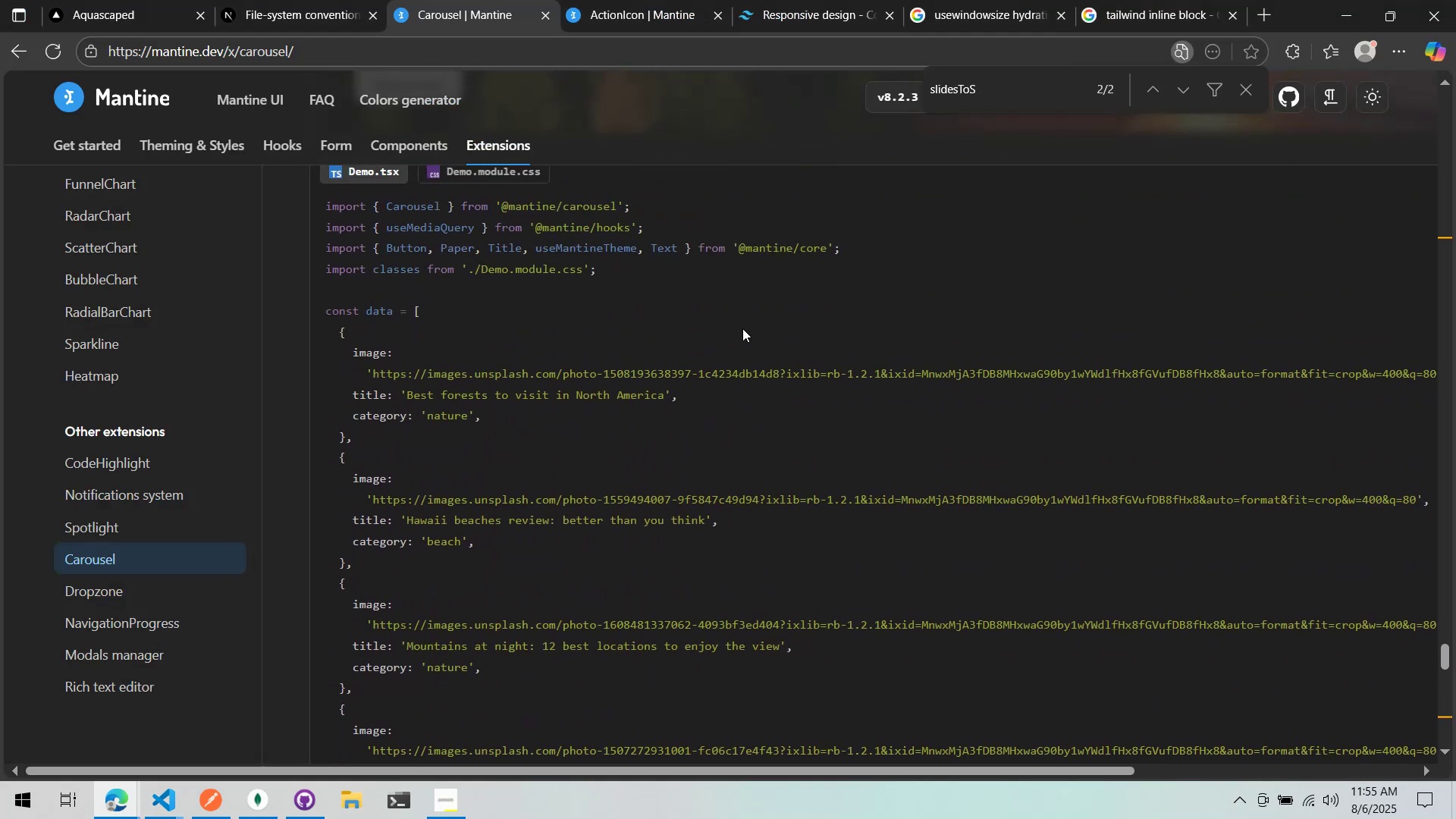 
scroll: coordinate [741, 333], scroll_direction: down, amount: 13.0
 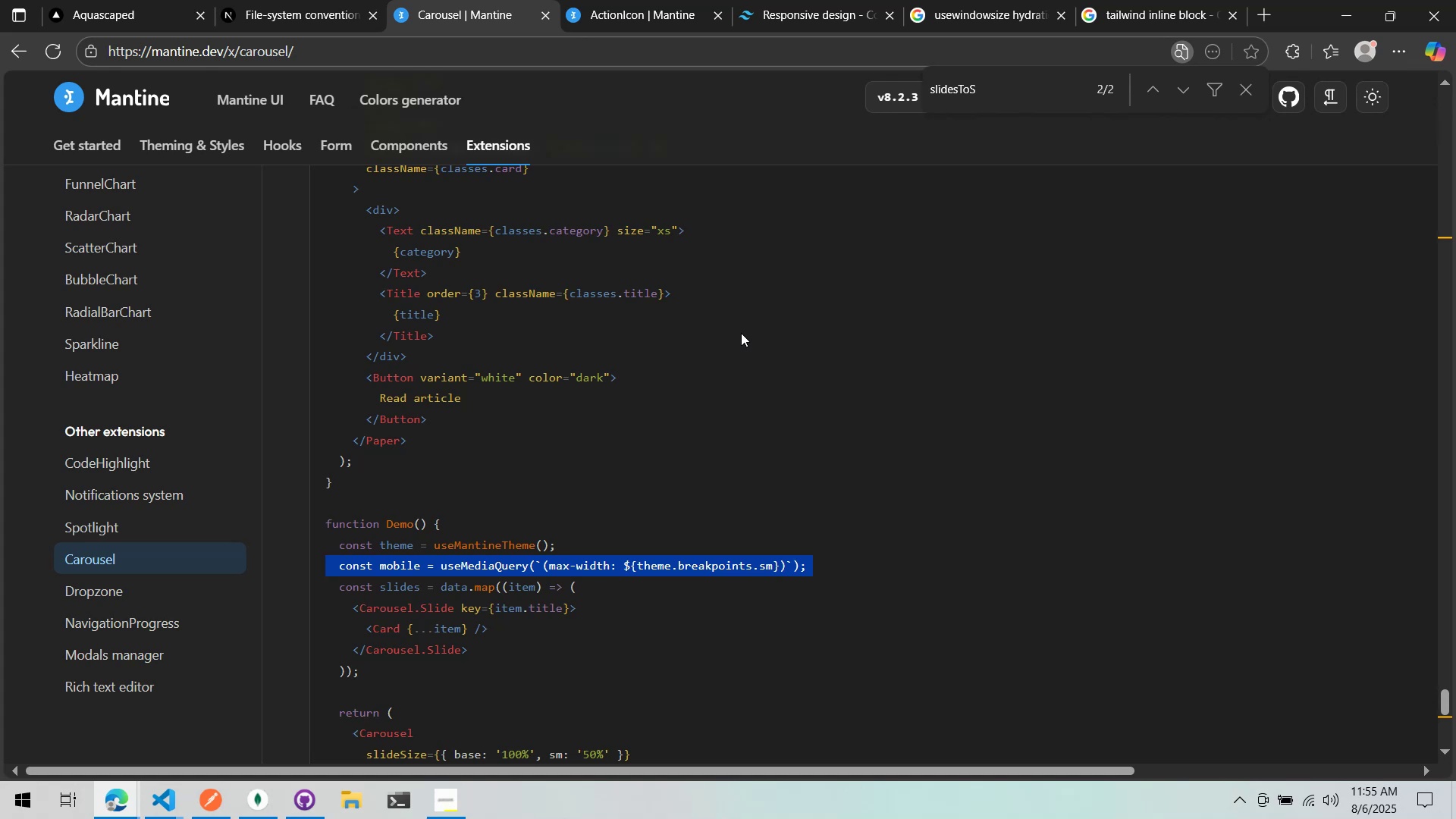 
left_click([741, 334])
 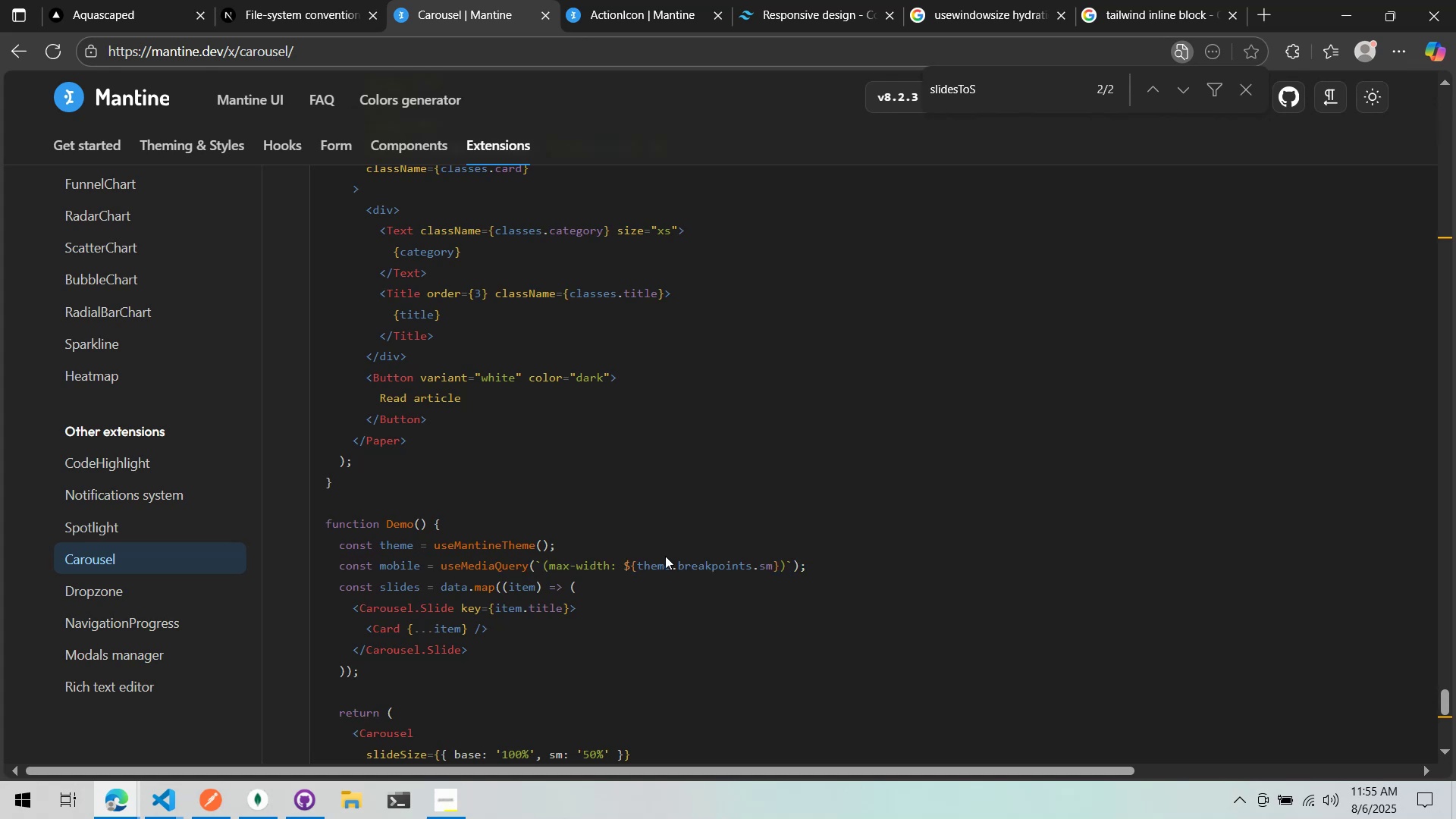 
key(Alt+AltLeft)
 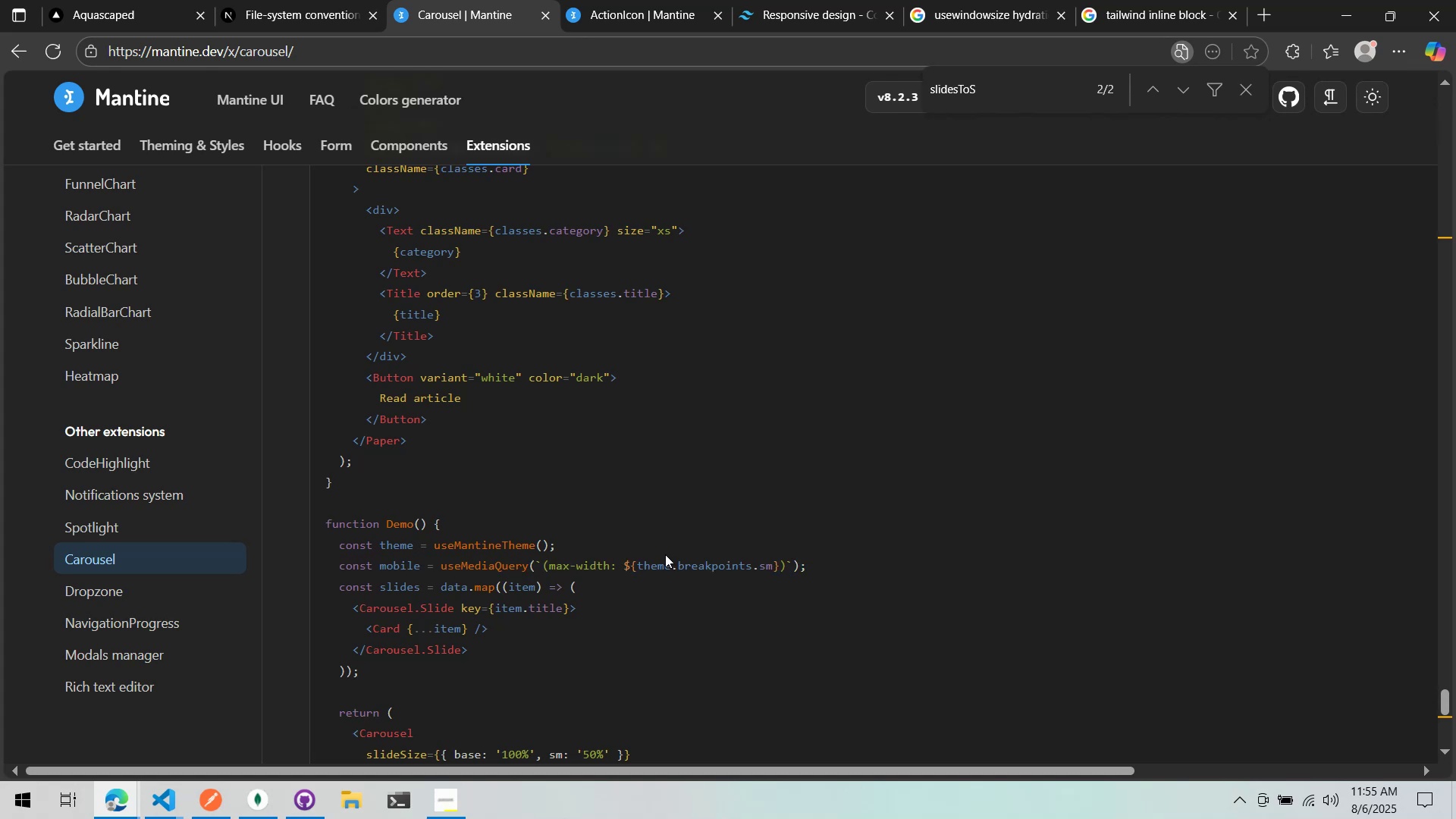 
key(Alt+Tab)
 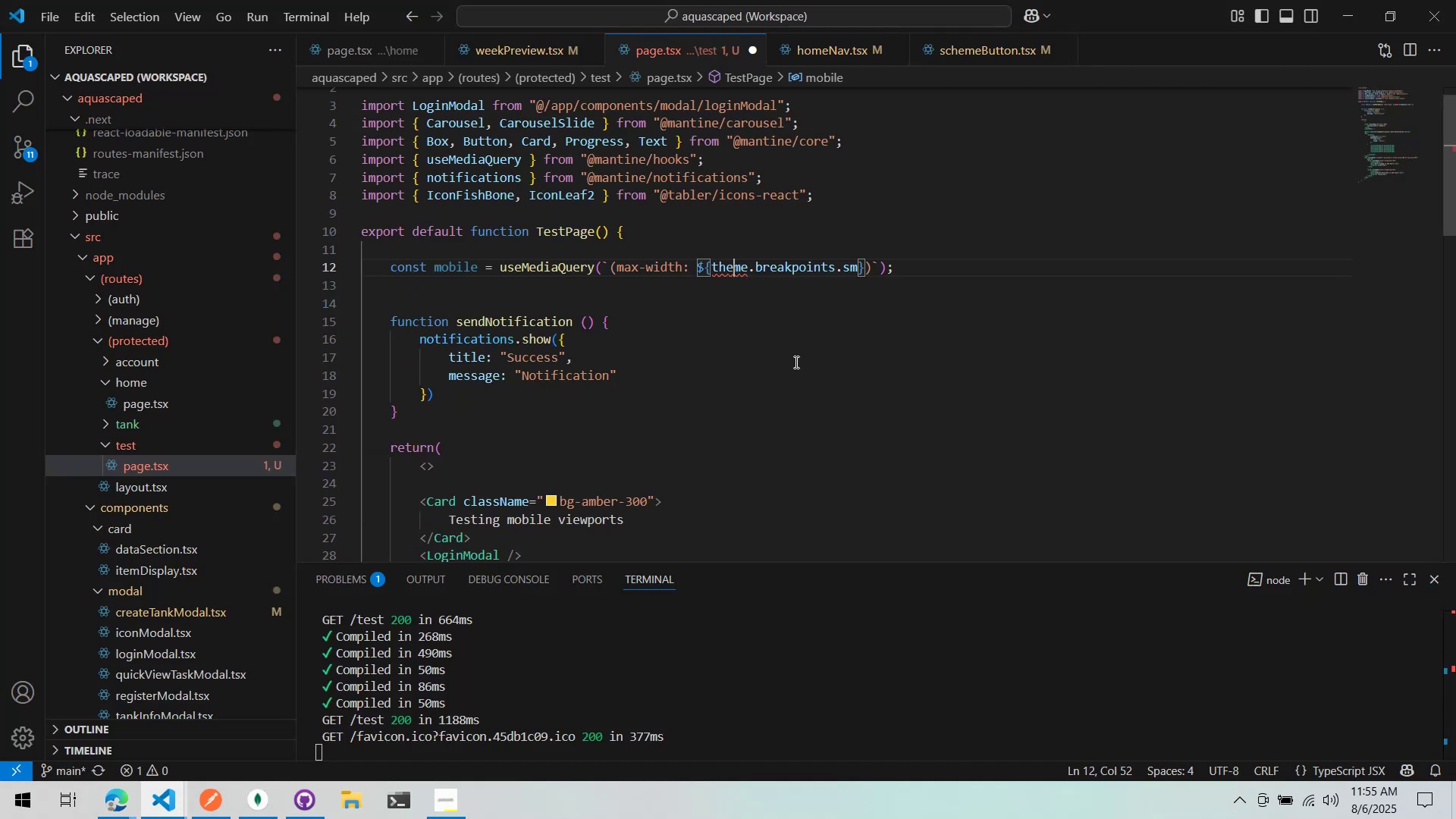 
left_click([788, 364])
 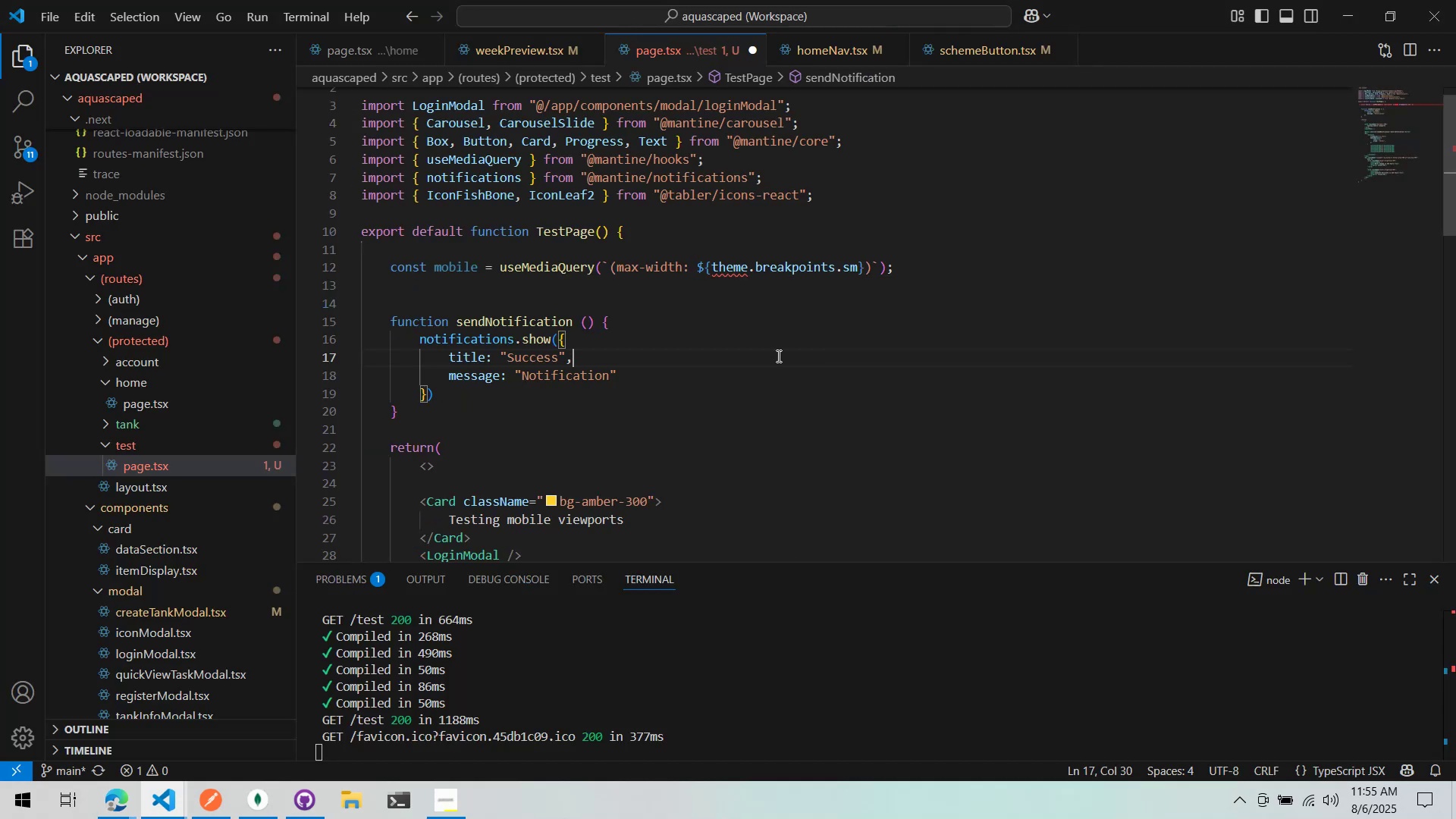 
mouse_move([742, 267])
 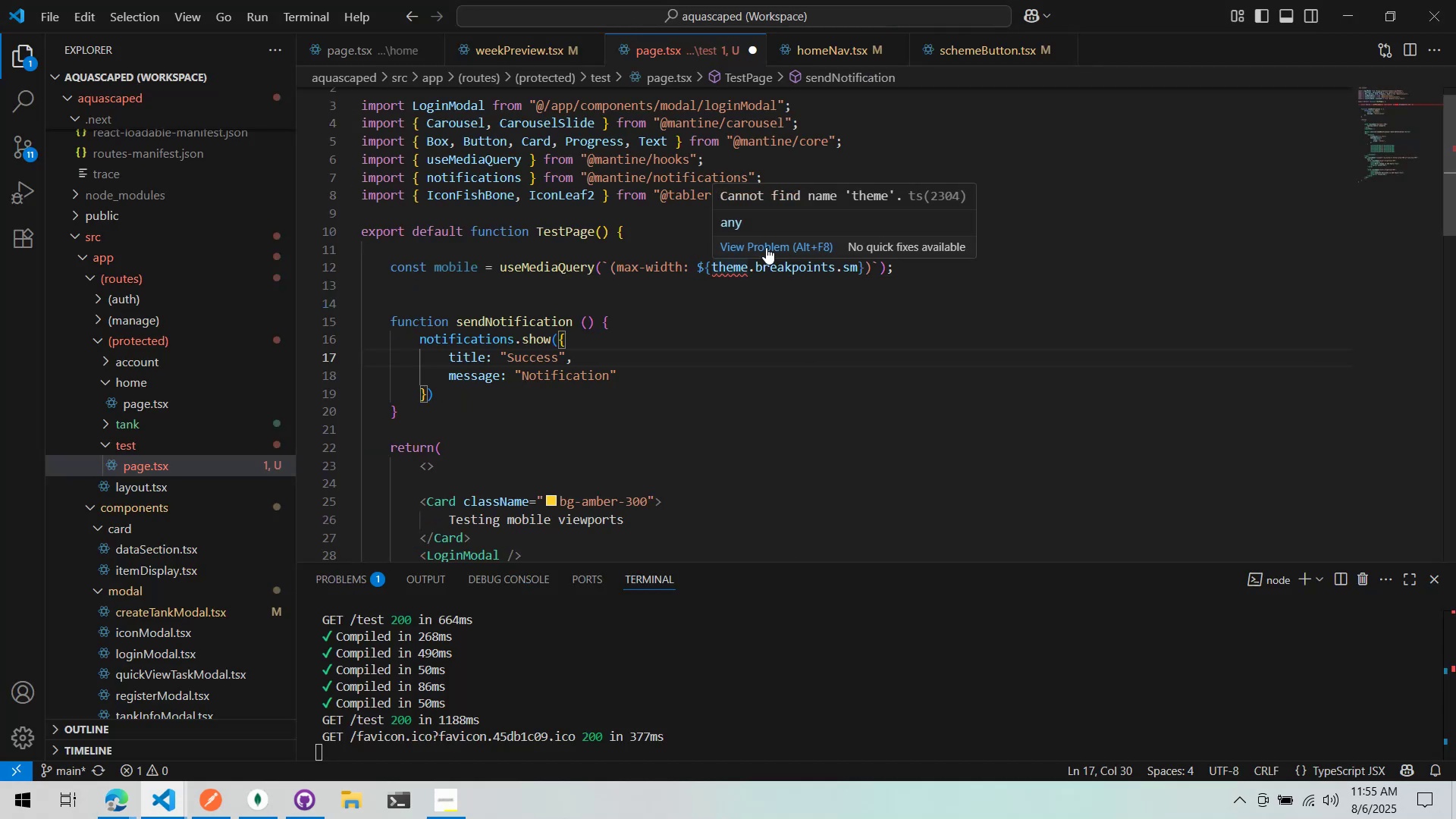 
left_click([766, 247])
 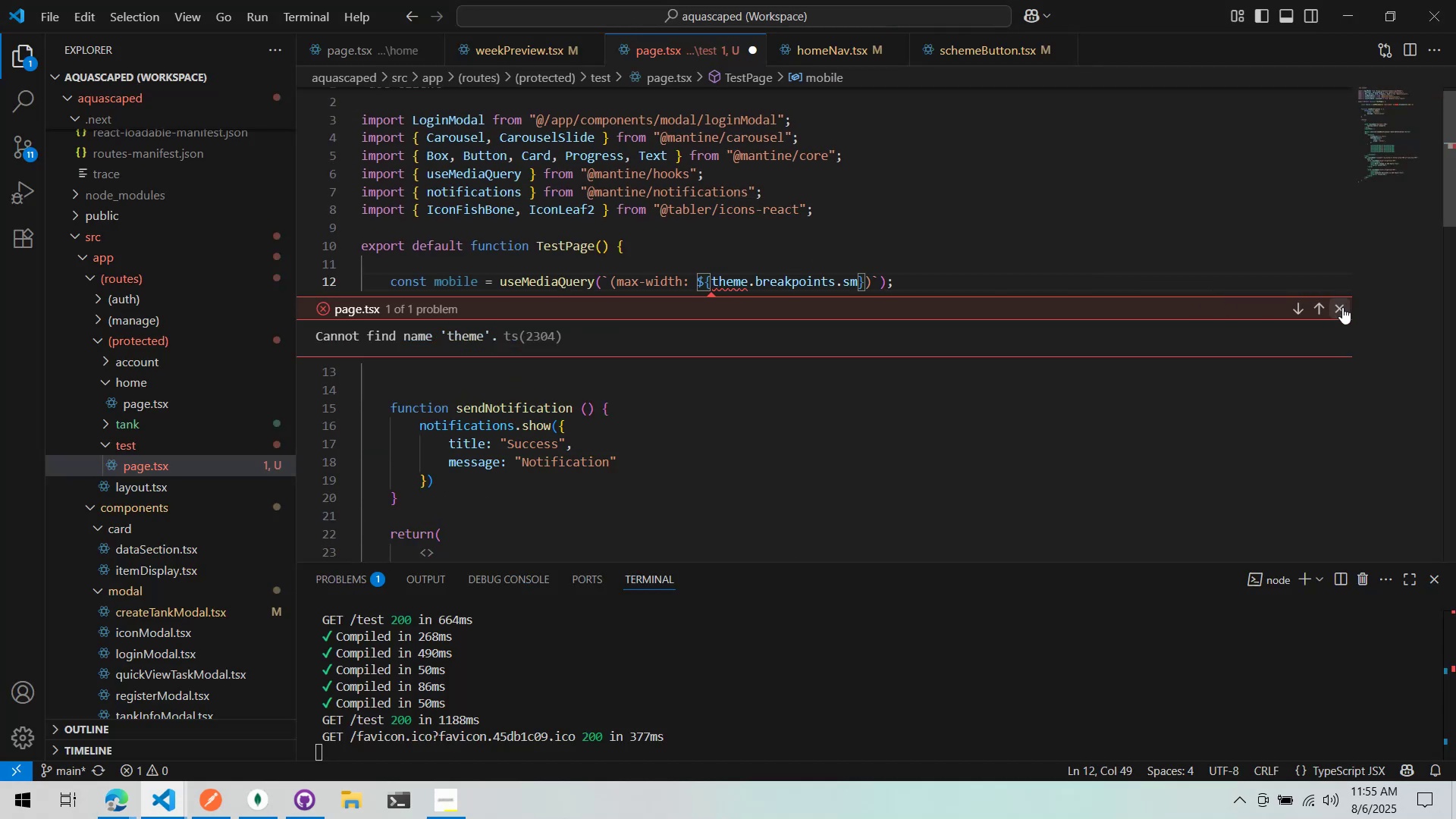 
double_click([1040, 315])
 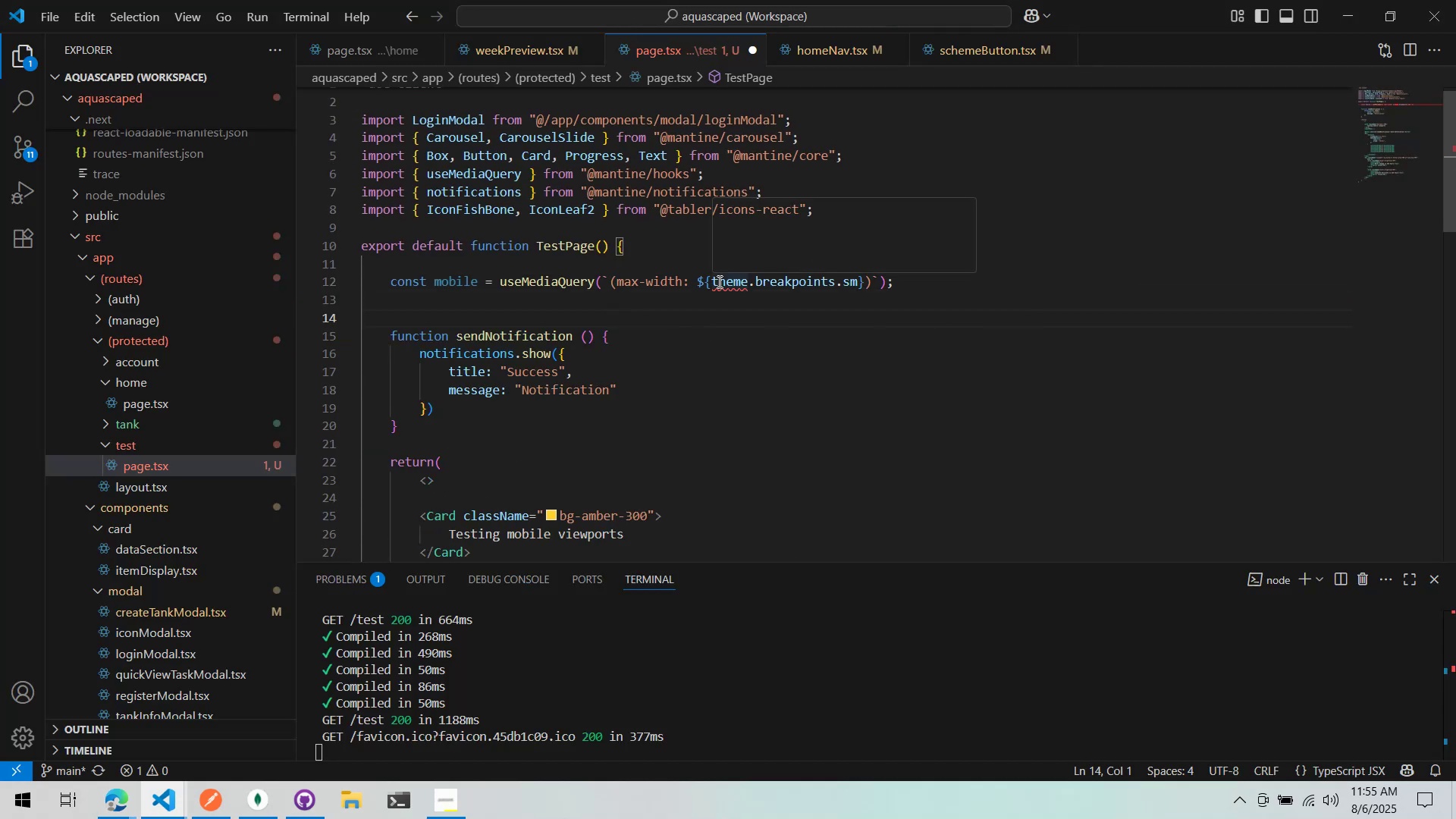 
key(Alt+AltLeft)
 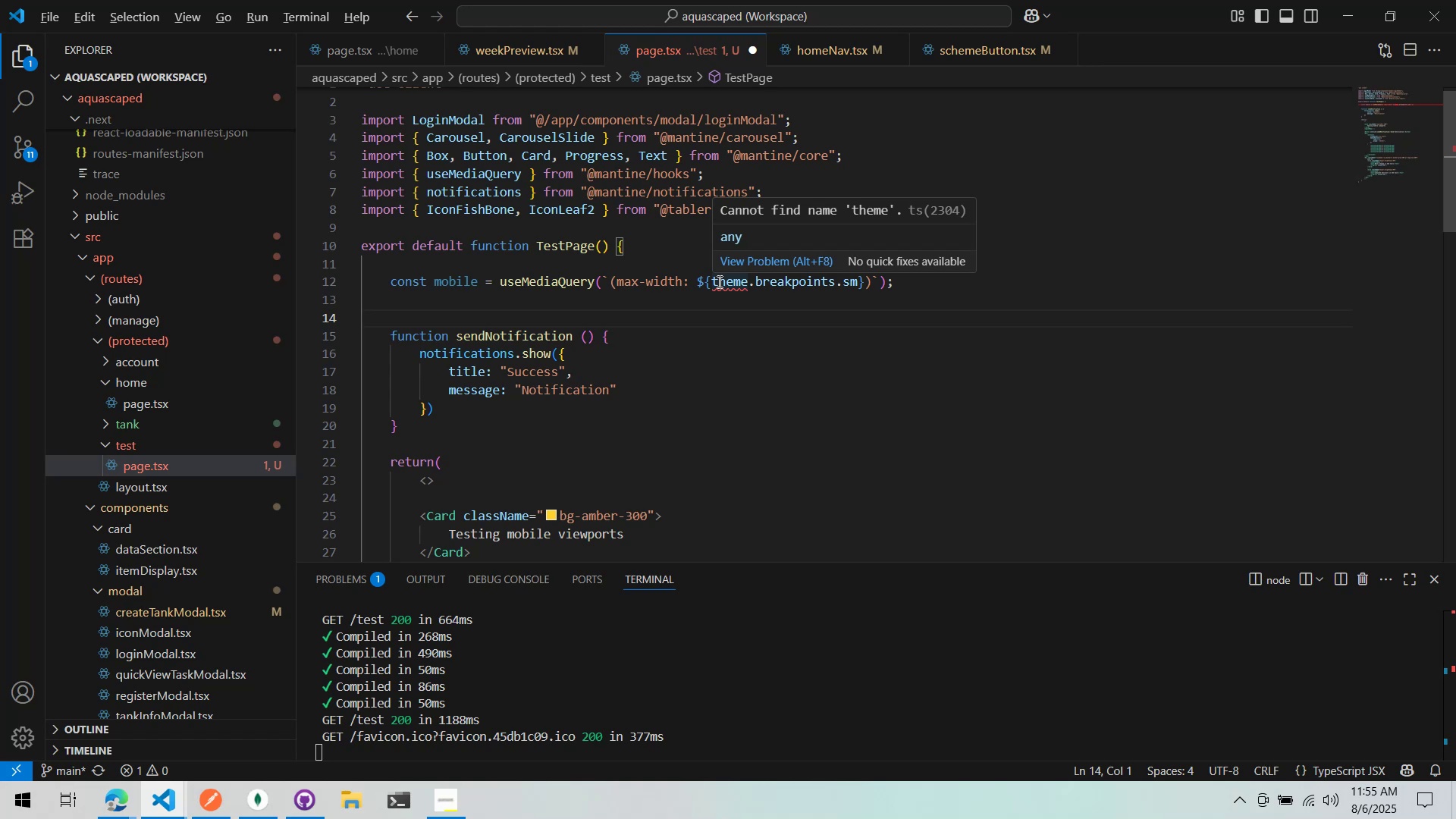 
key(Alt+Tab)
 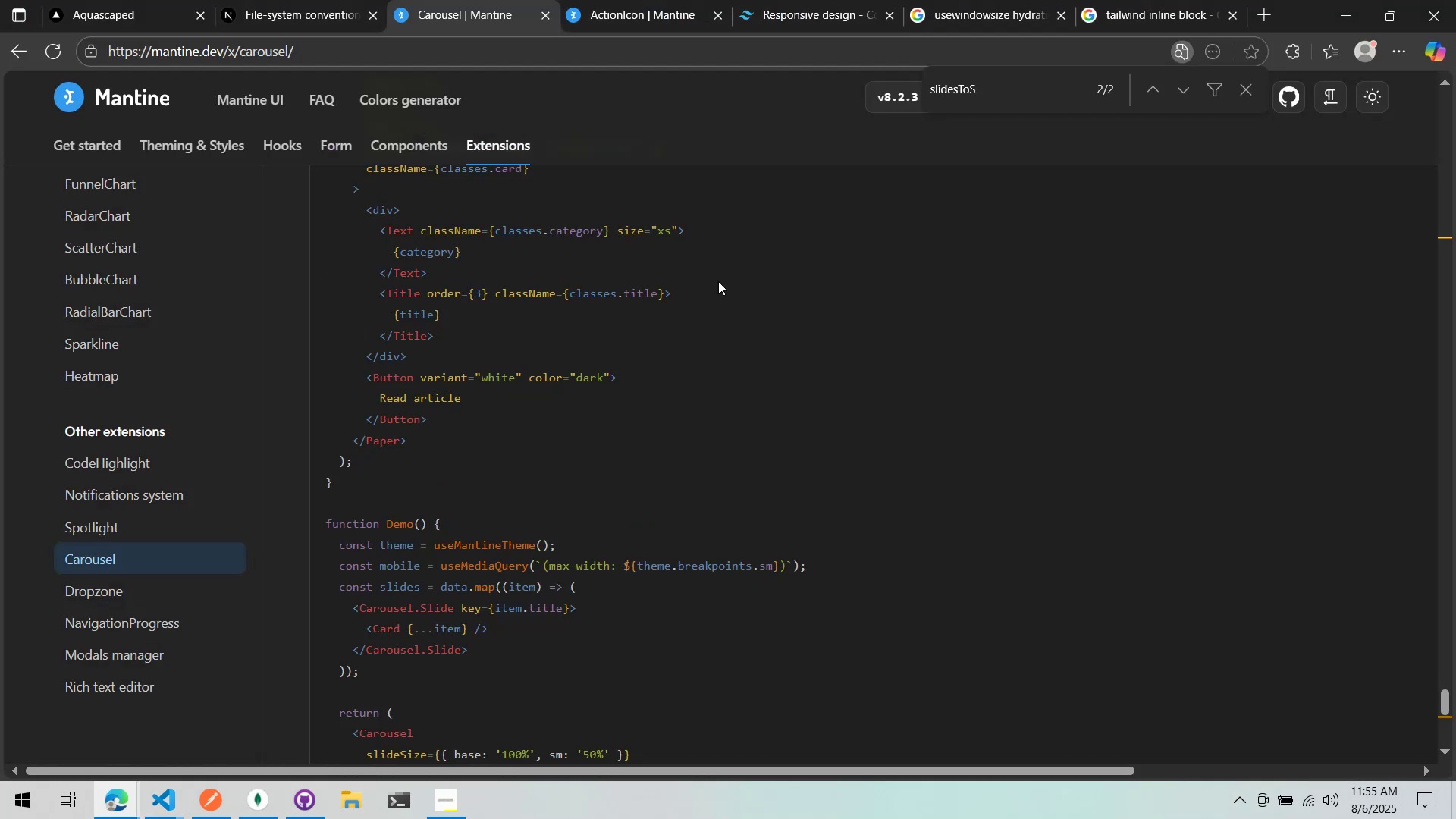 
left_click([718, 281])
 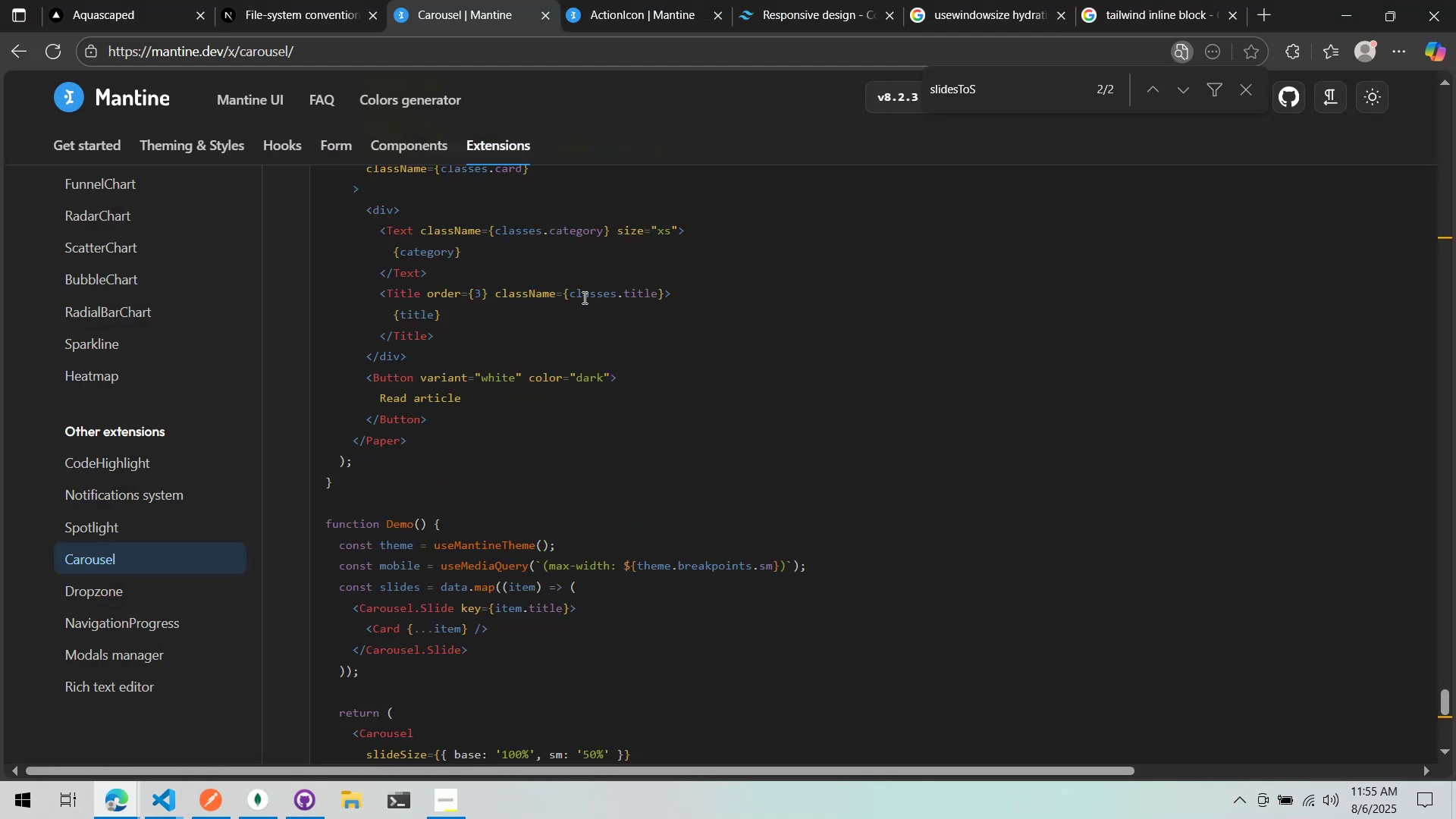 
scroll: coordinate [573, 299], scroll_direction: up, amount: 5.0
 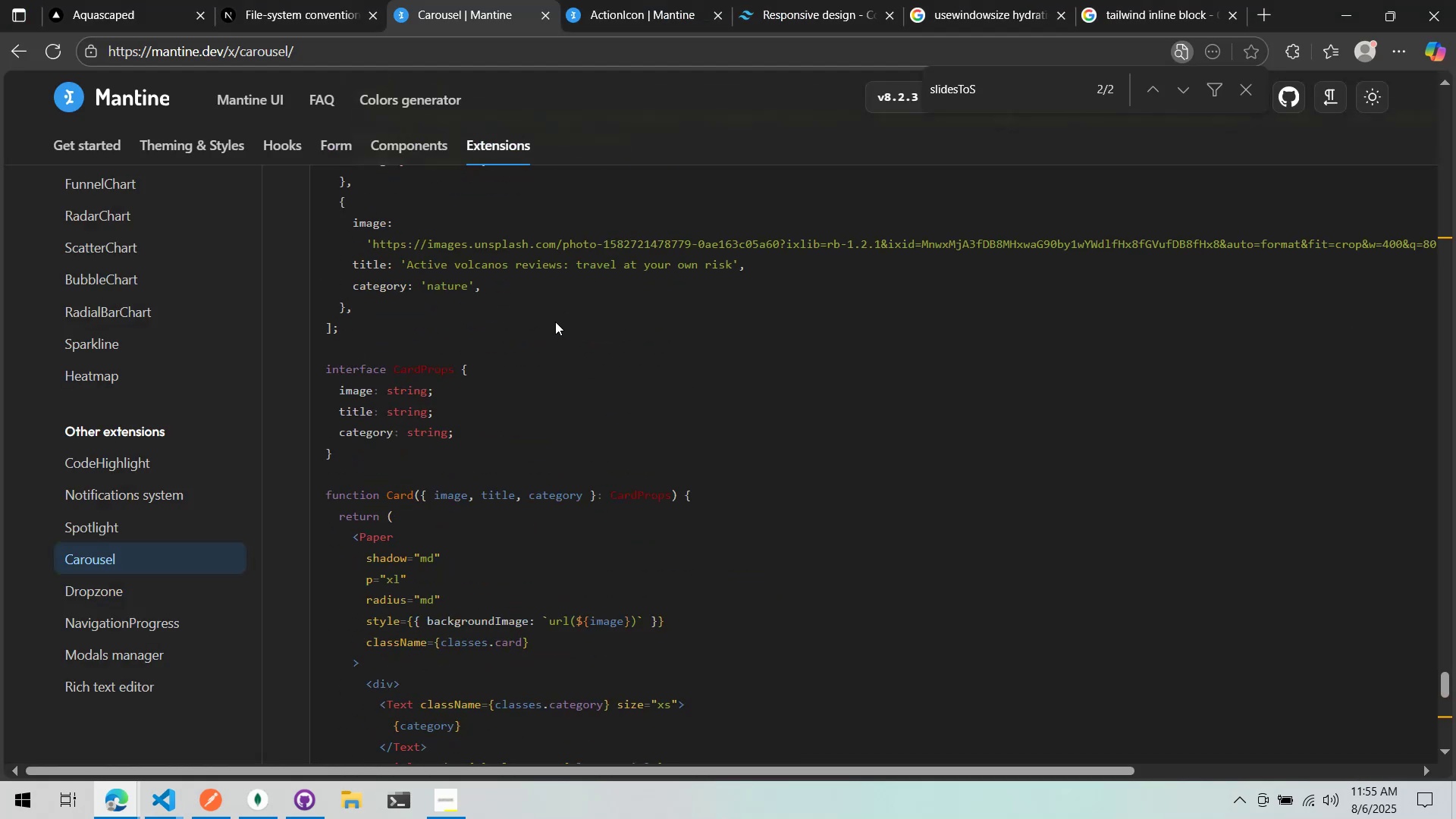 
left_click([549, 322])
 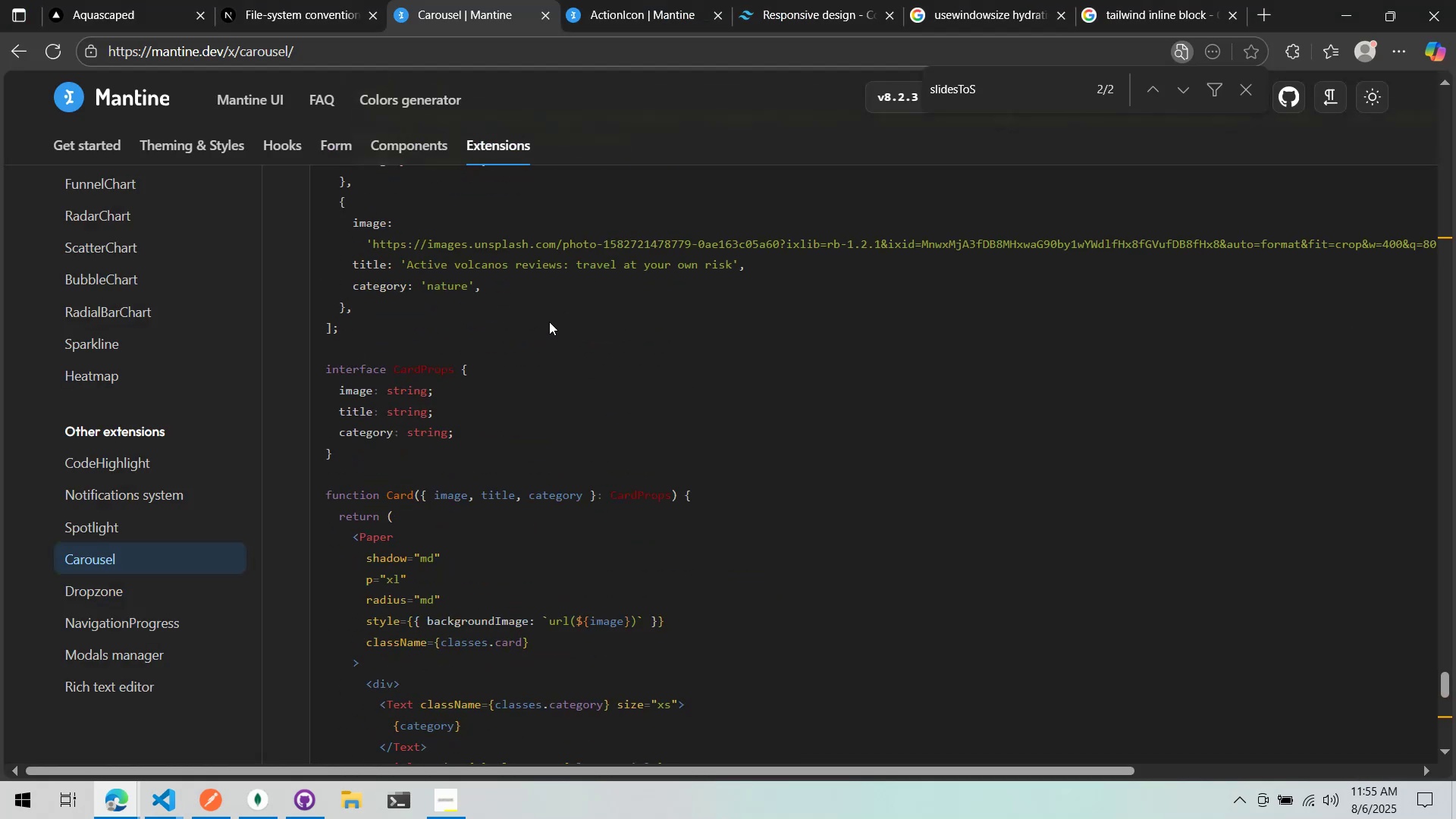 
key(Control+ControlLeft)
 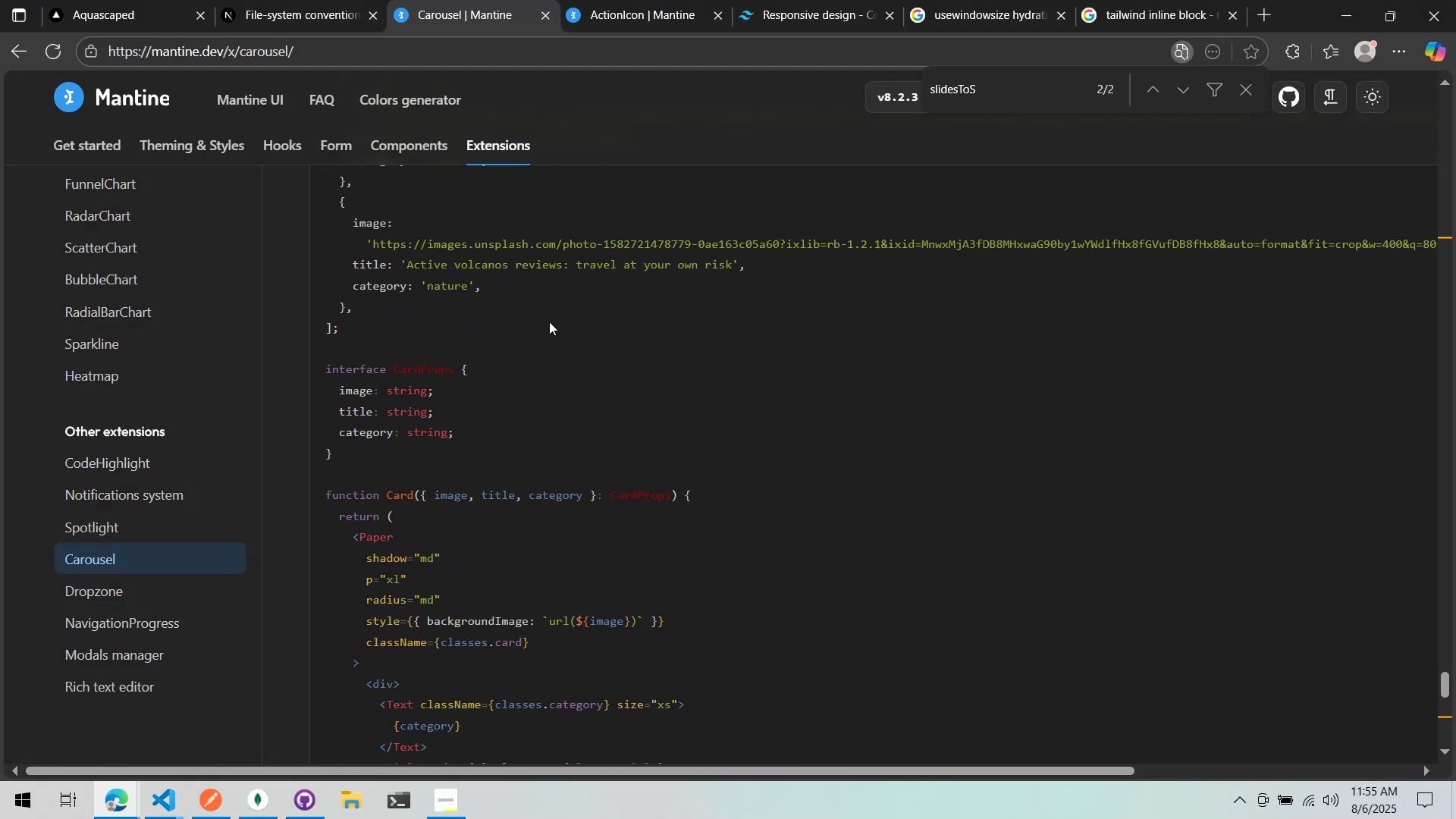 
key(Control+F)
 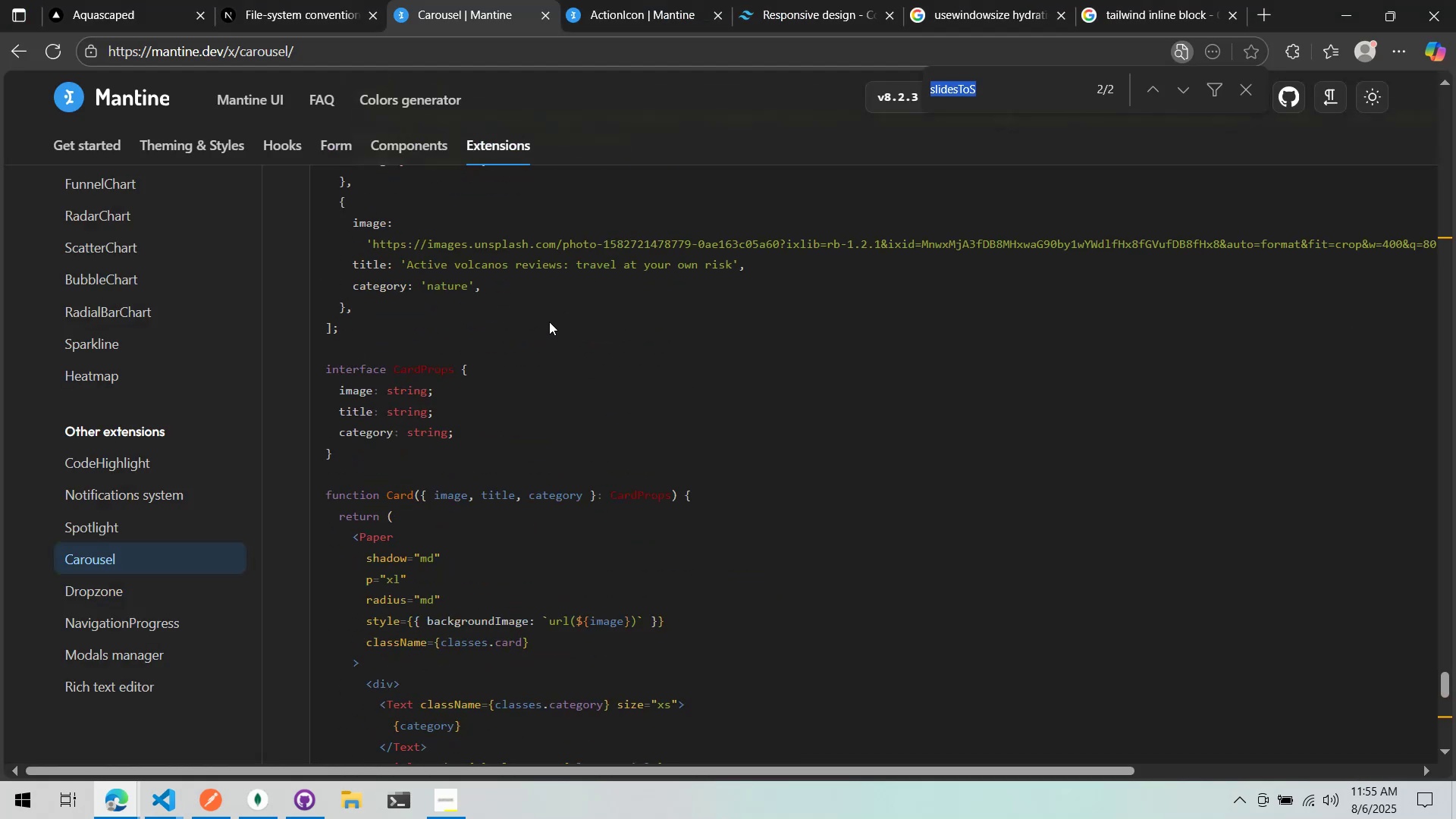 
type(theme)
 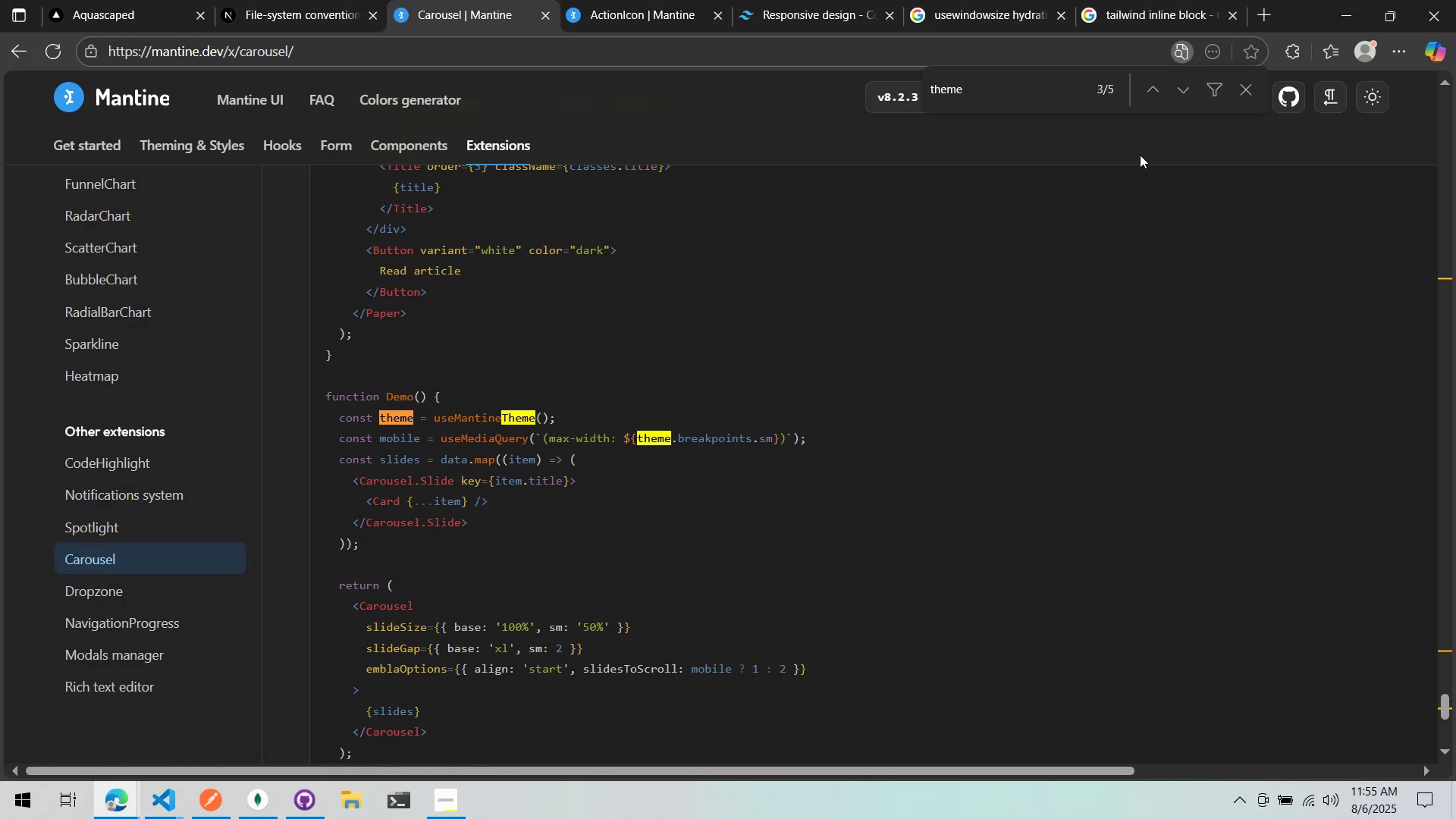 
scroll: coordinate [1078, 288], scroll_direction: up, amount: 13.0
 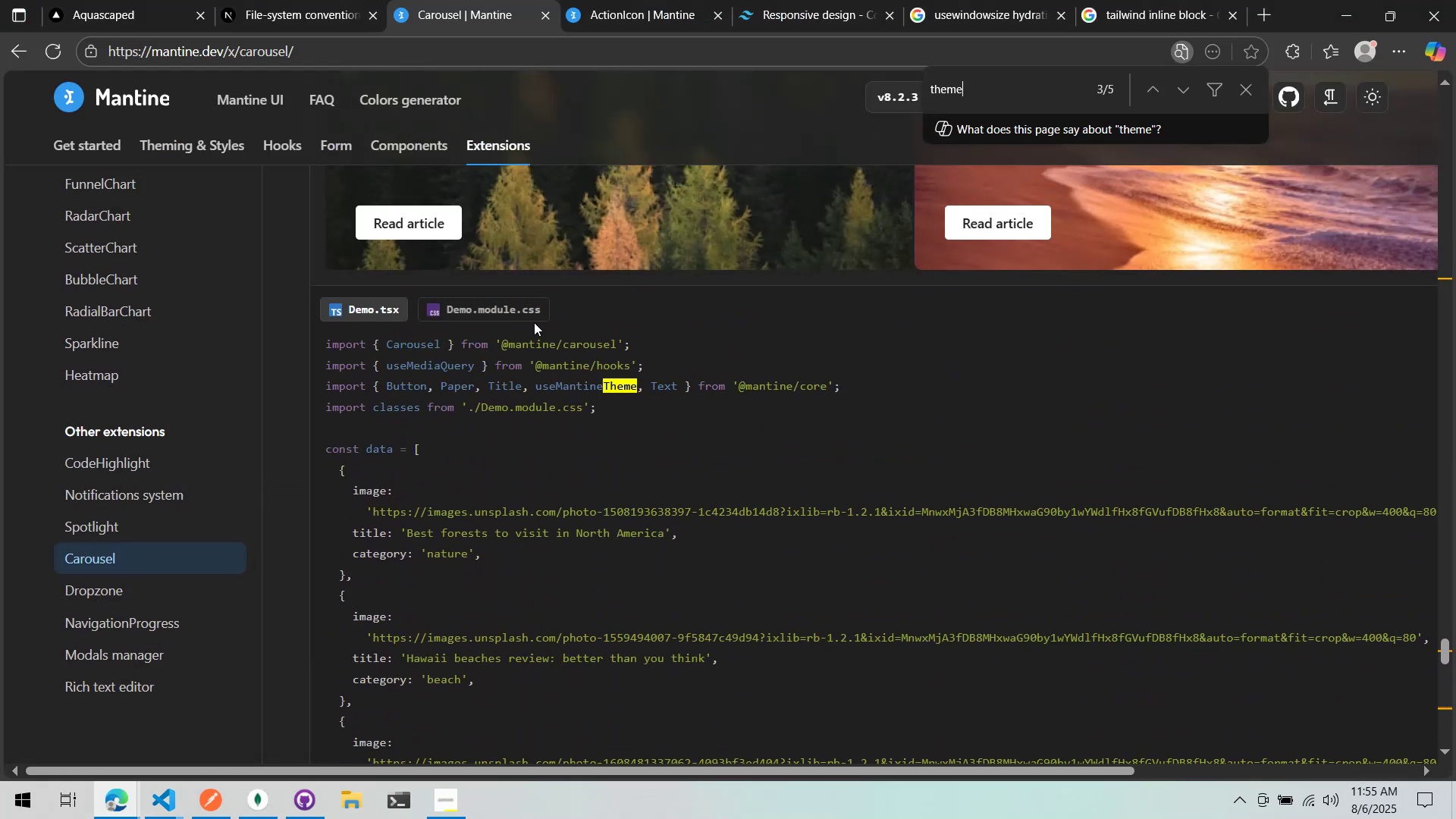 
scroll: coordinate [543, 305], scroll_direction: down, amount: 16.0
 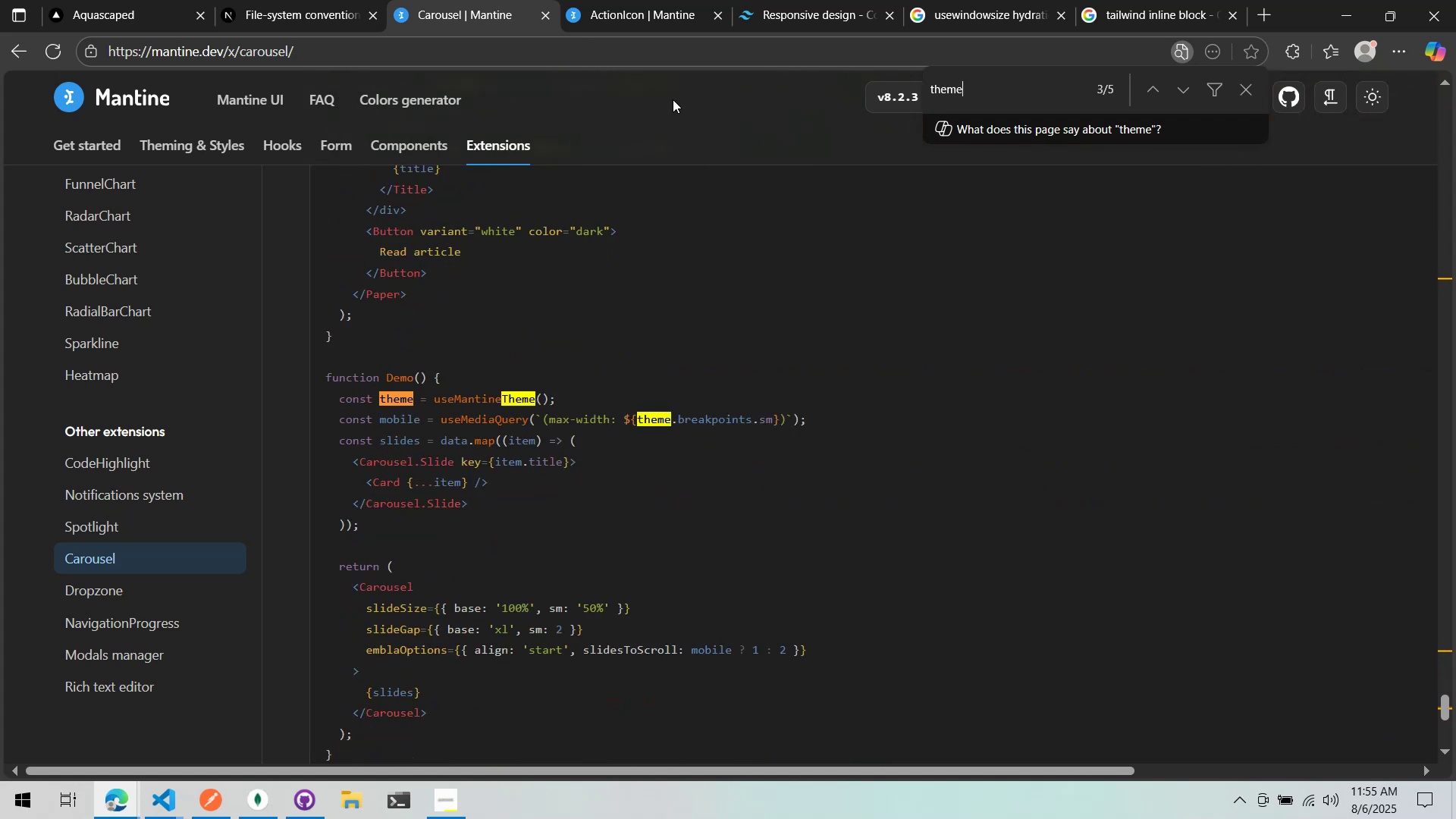 
key(Alt+AltLeft)
 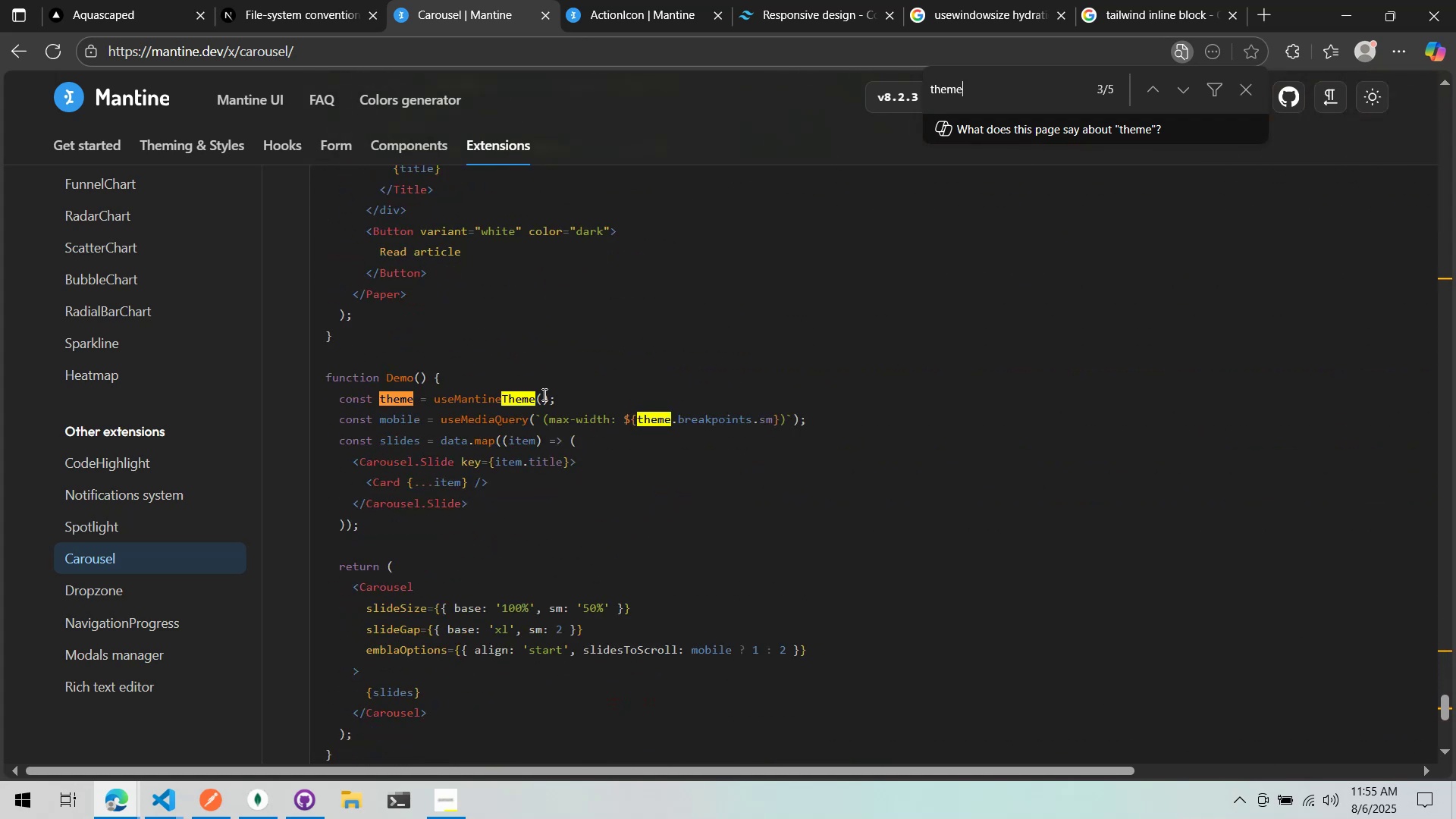 
key(Alt+Tab)
 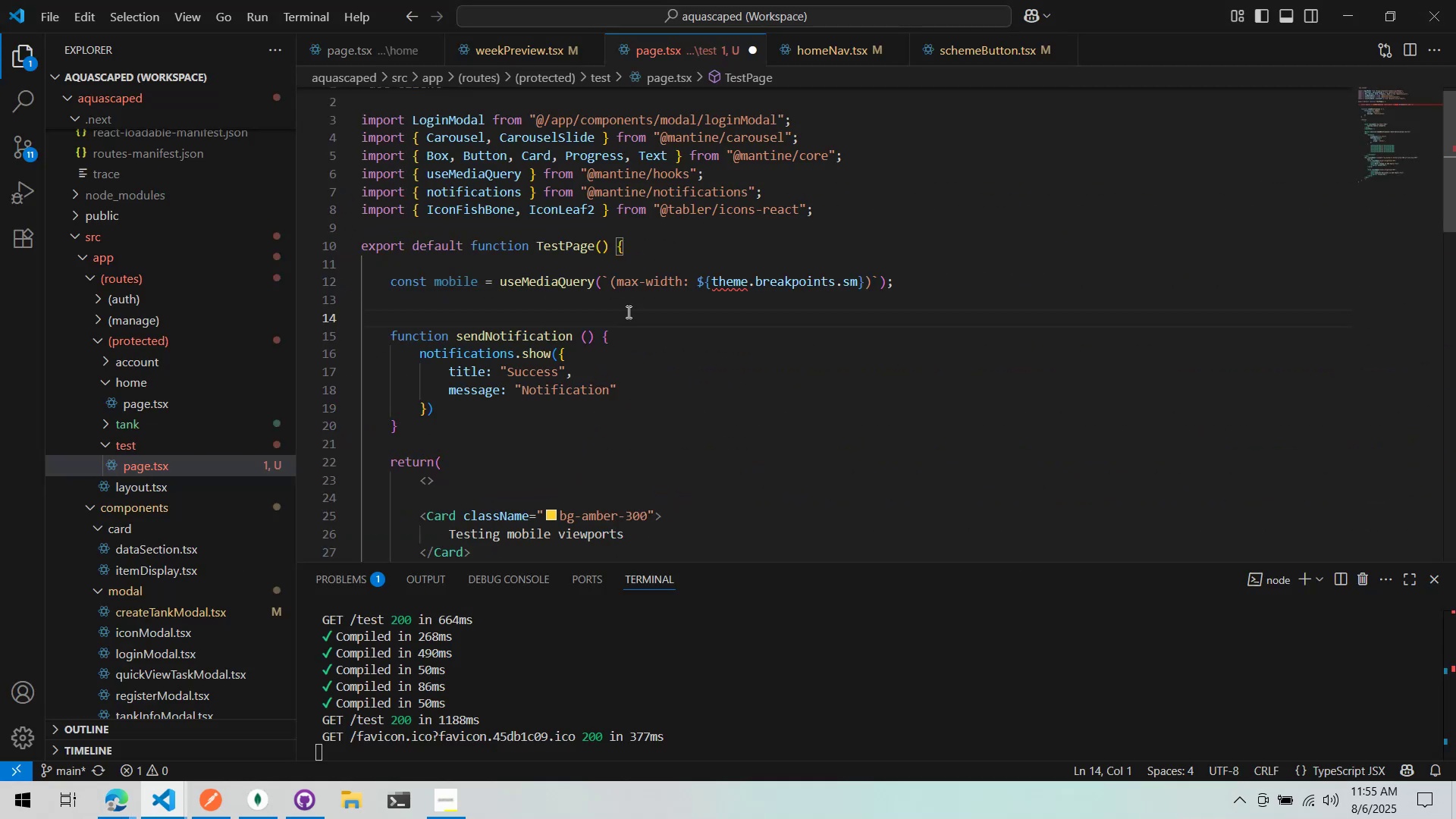 
left_click([633, 275])
 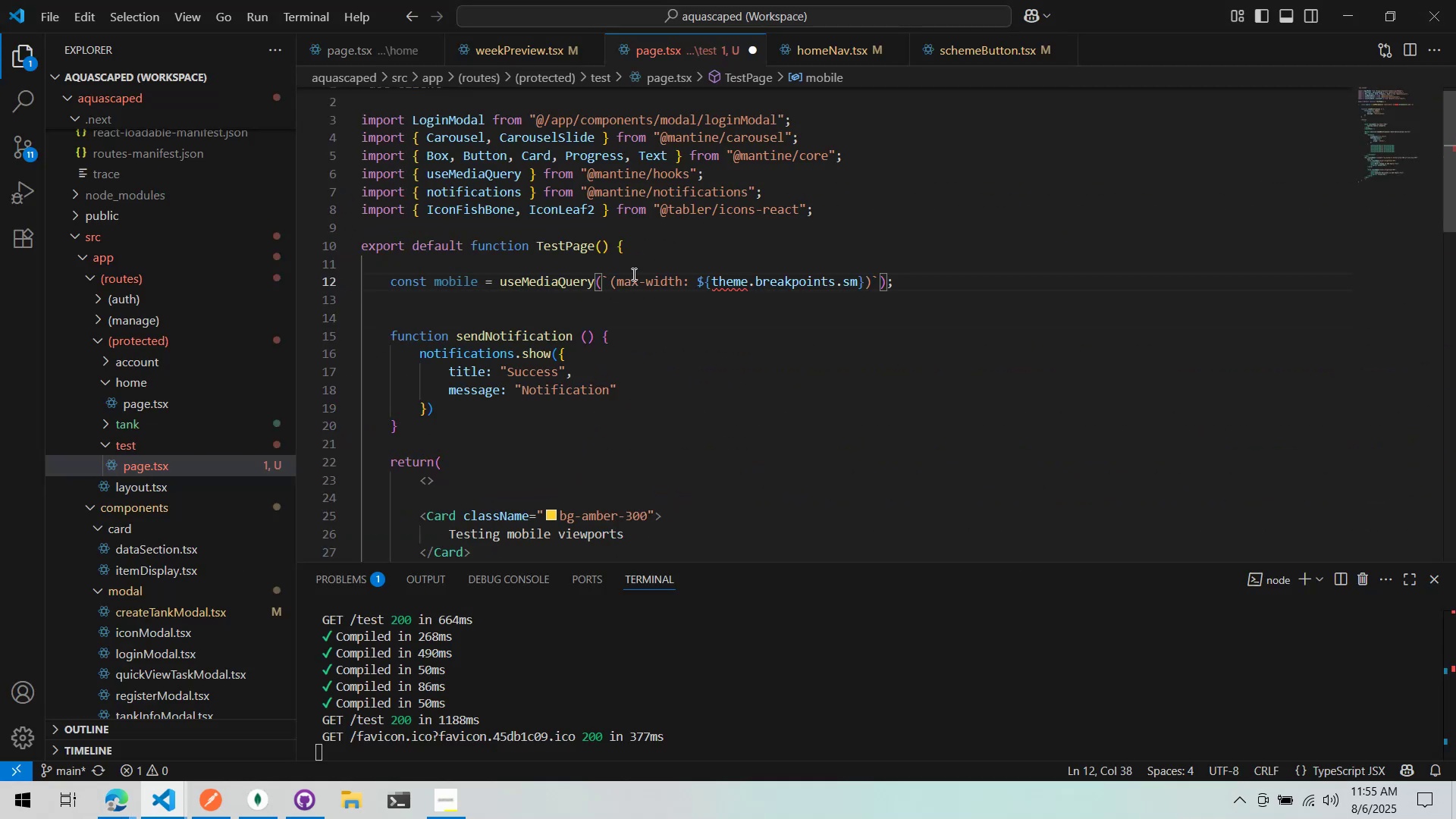 
left_click([640, 268])
 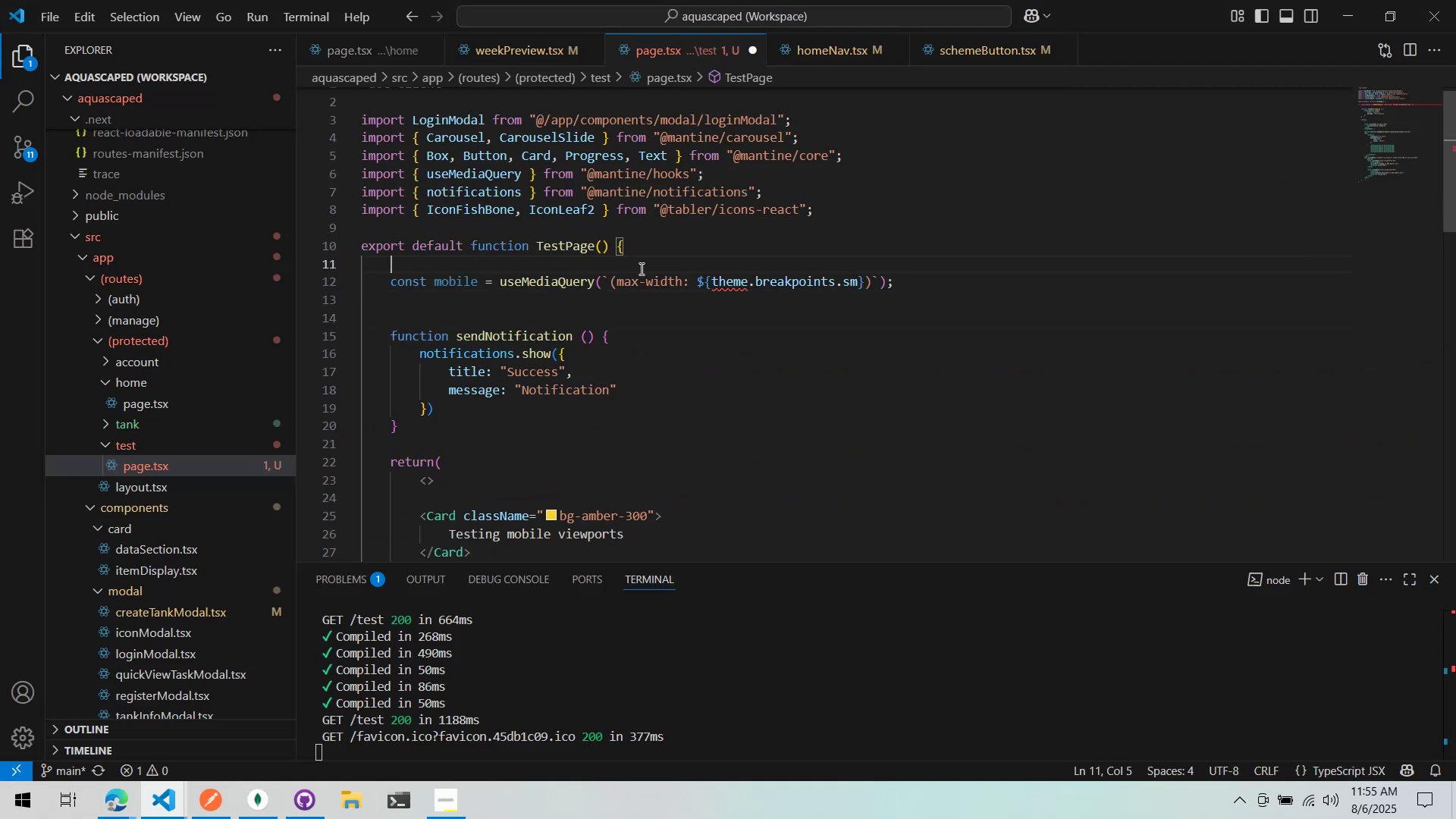 
key(Enter)
 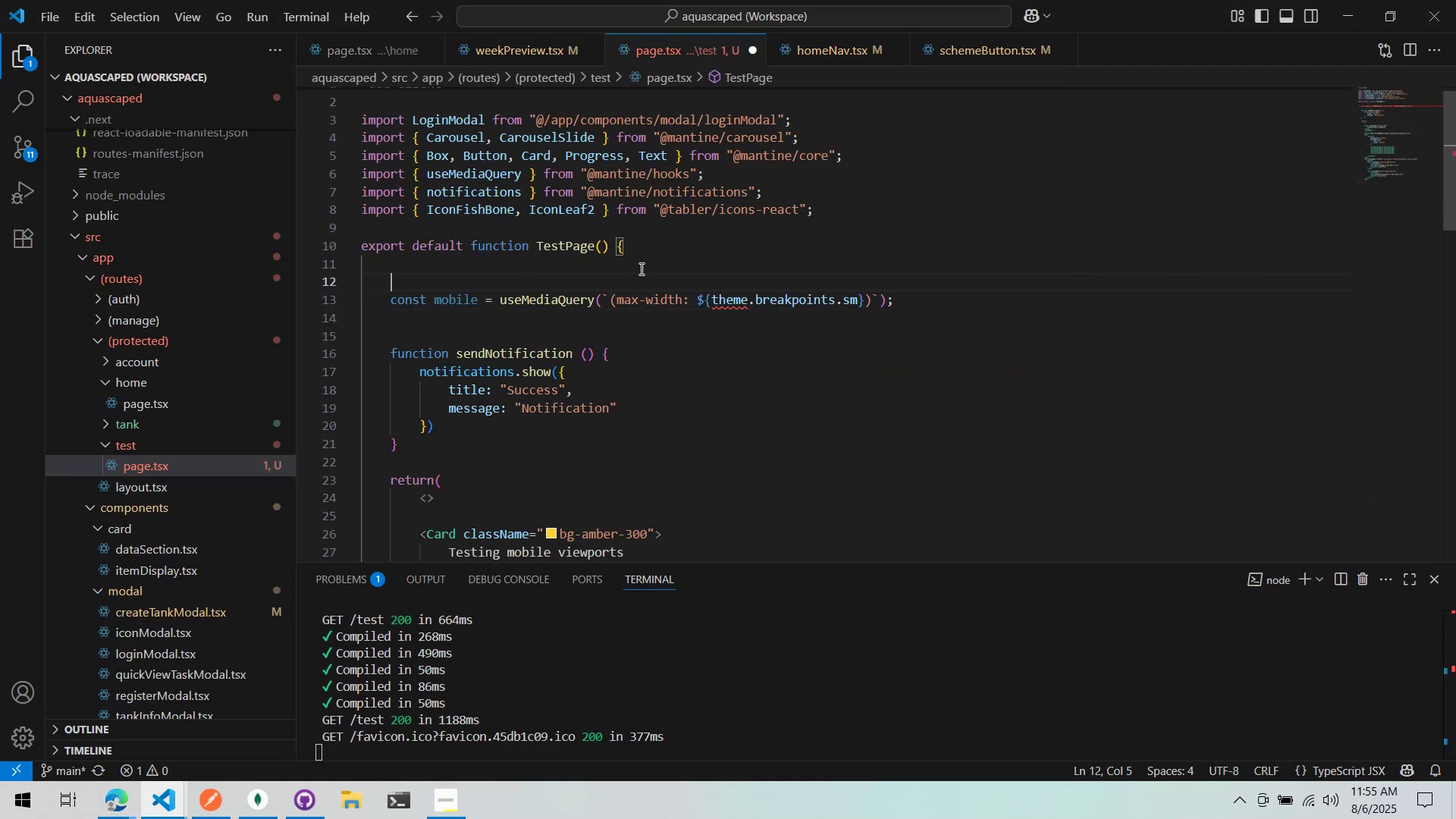 
type(const )
 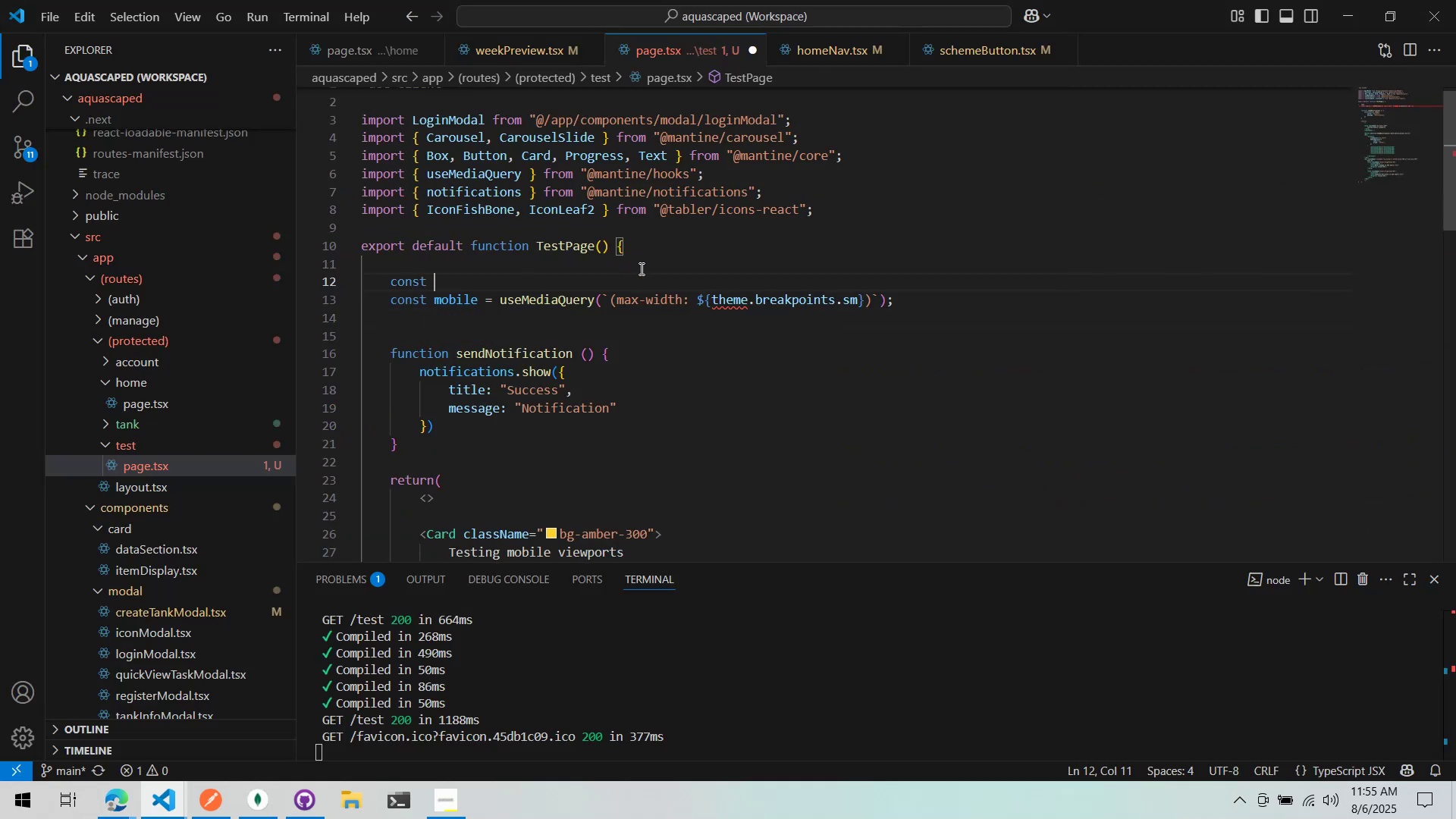 
key(Alt+AltLeft)
 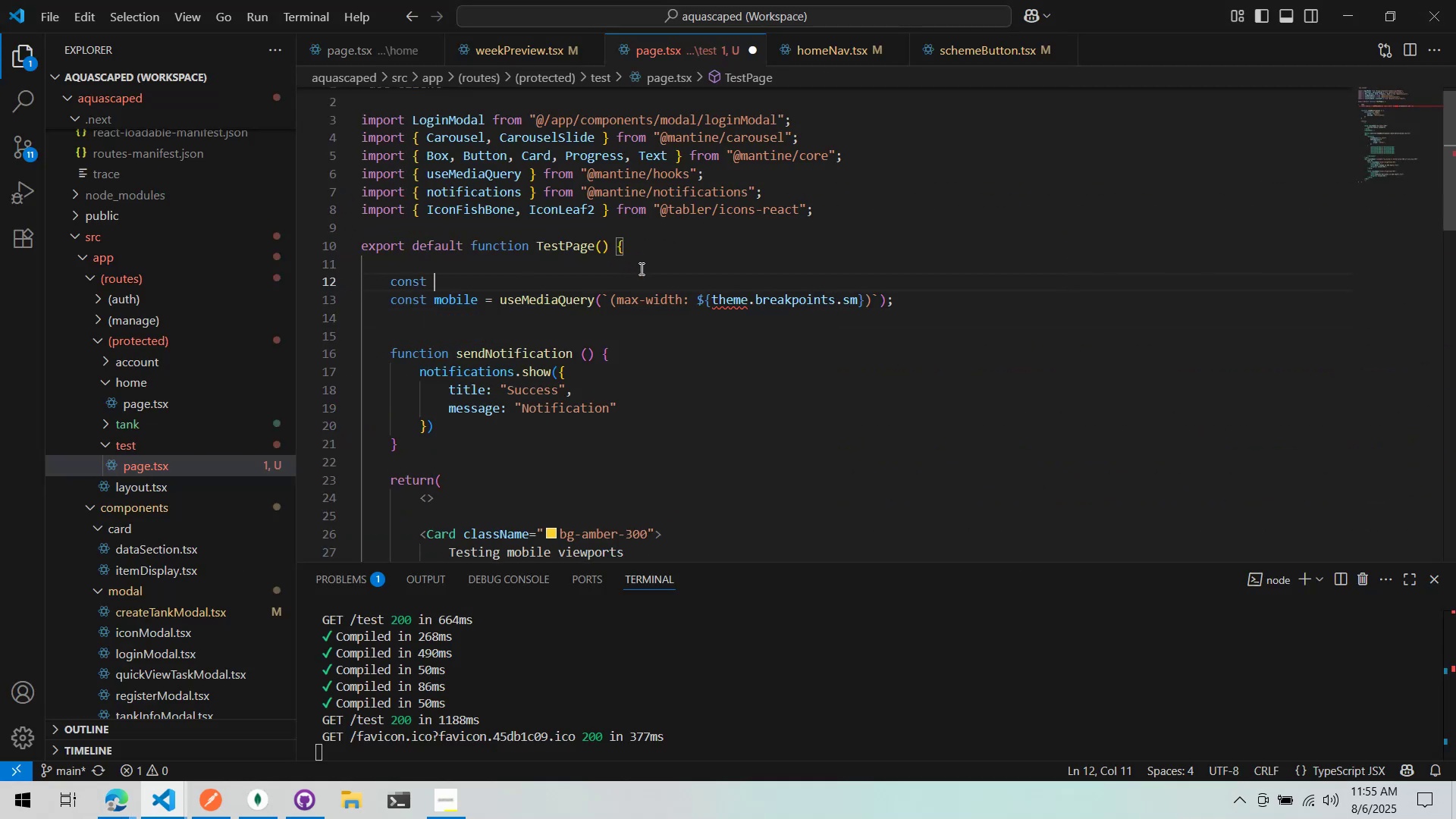 
key(Alt+Tab)
 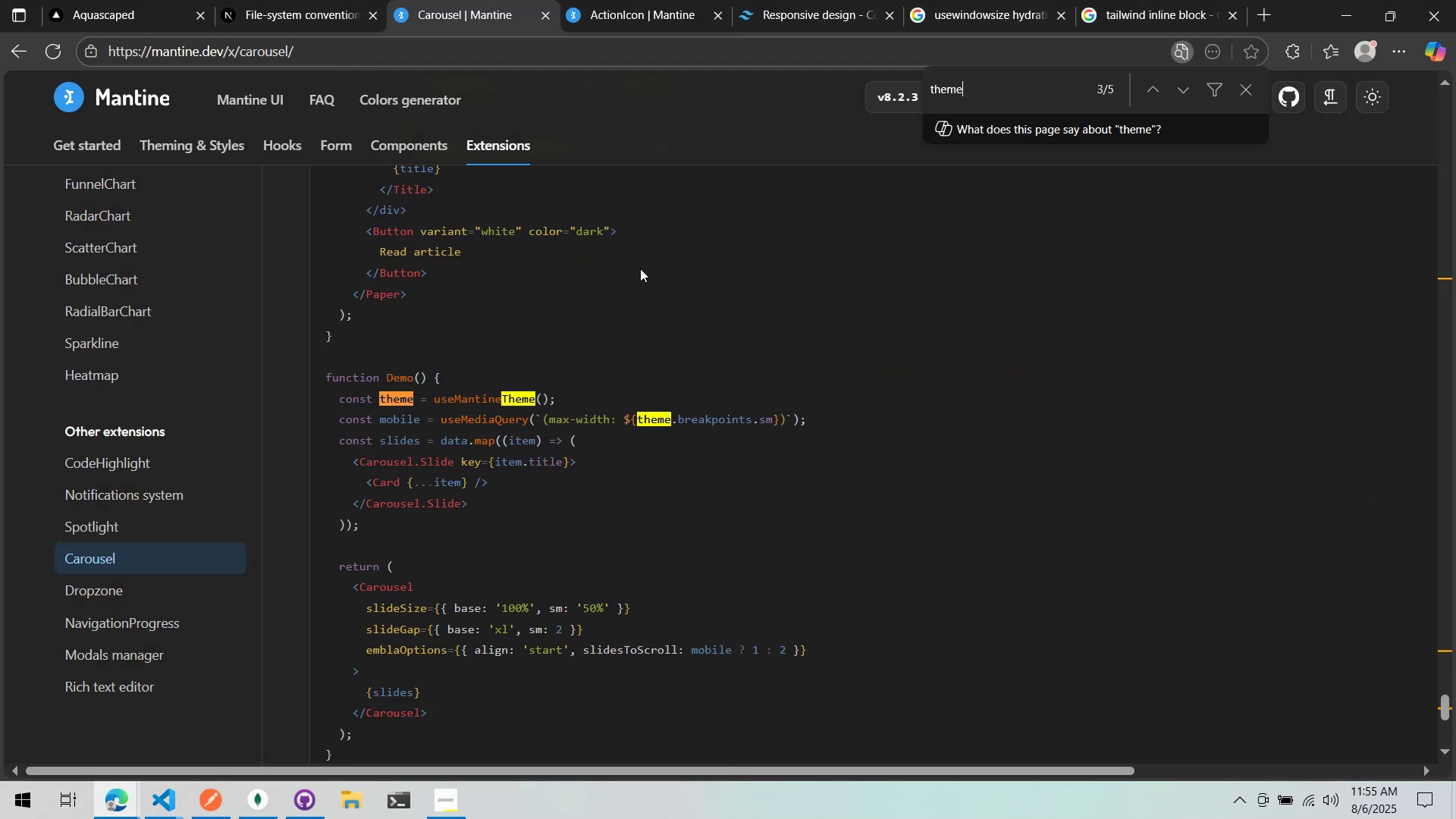 
key(Alt+AltLeft)
 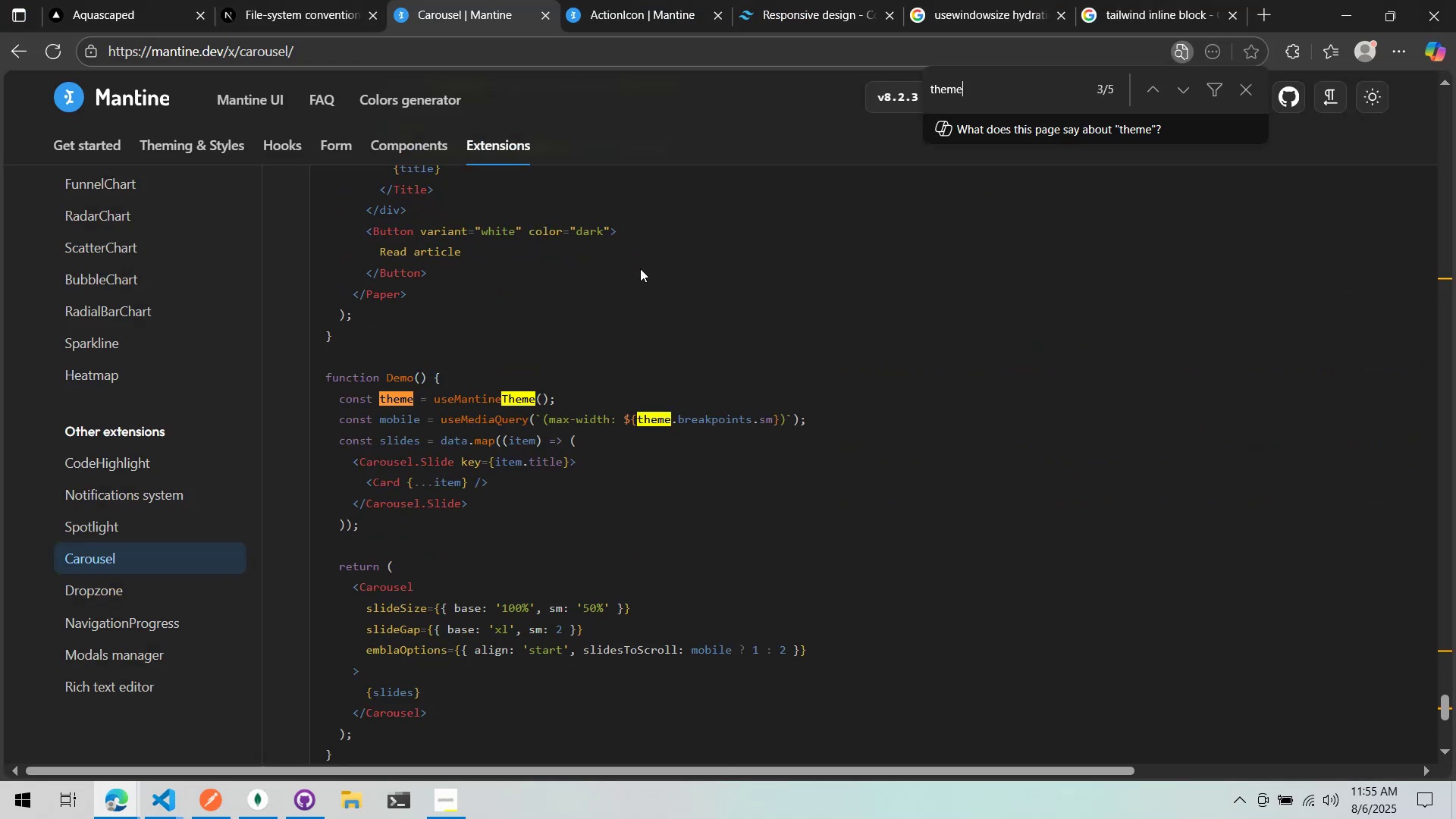 
key(Tab)
type(theme = useMantineTi)
key(Backspace)
 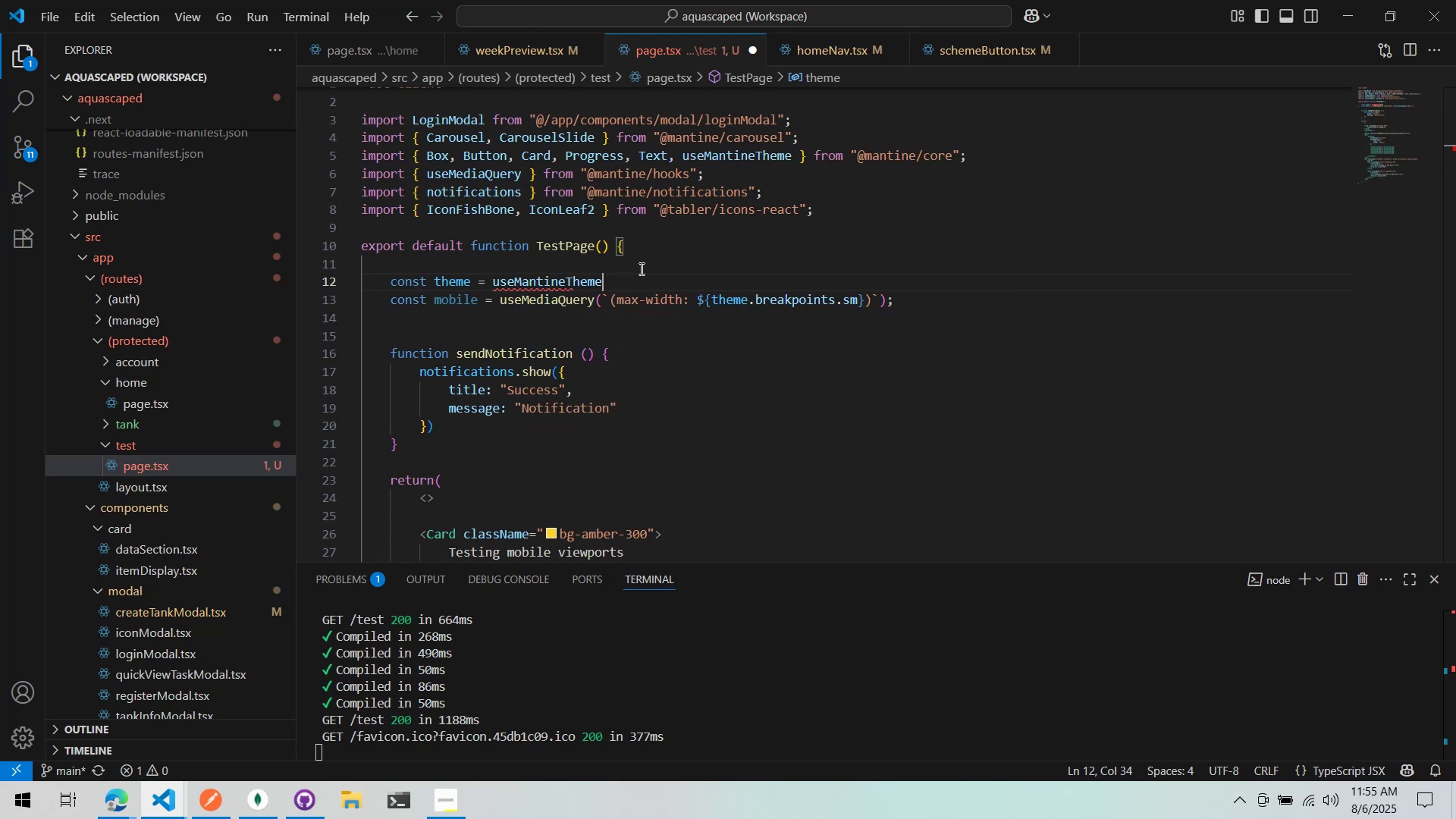 
 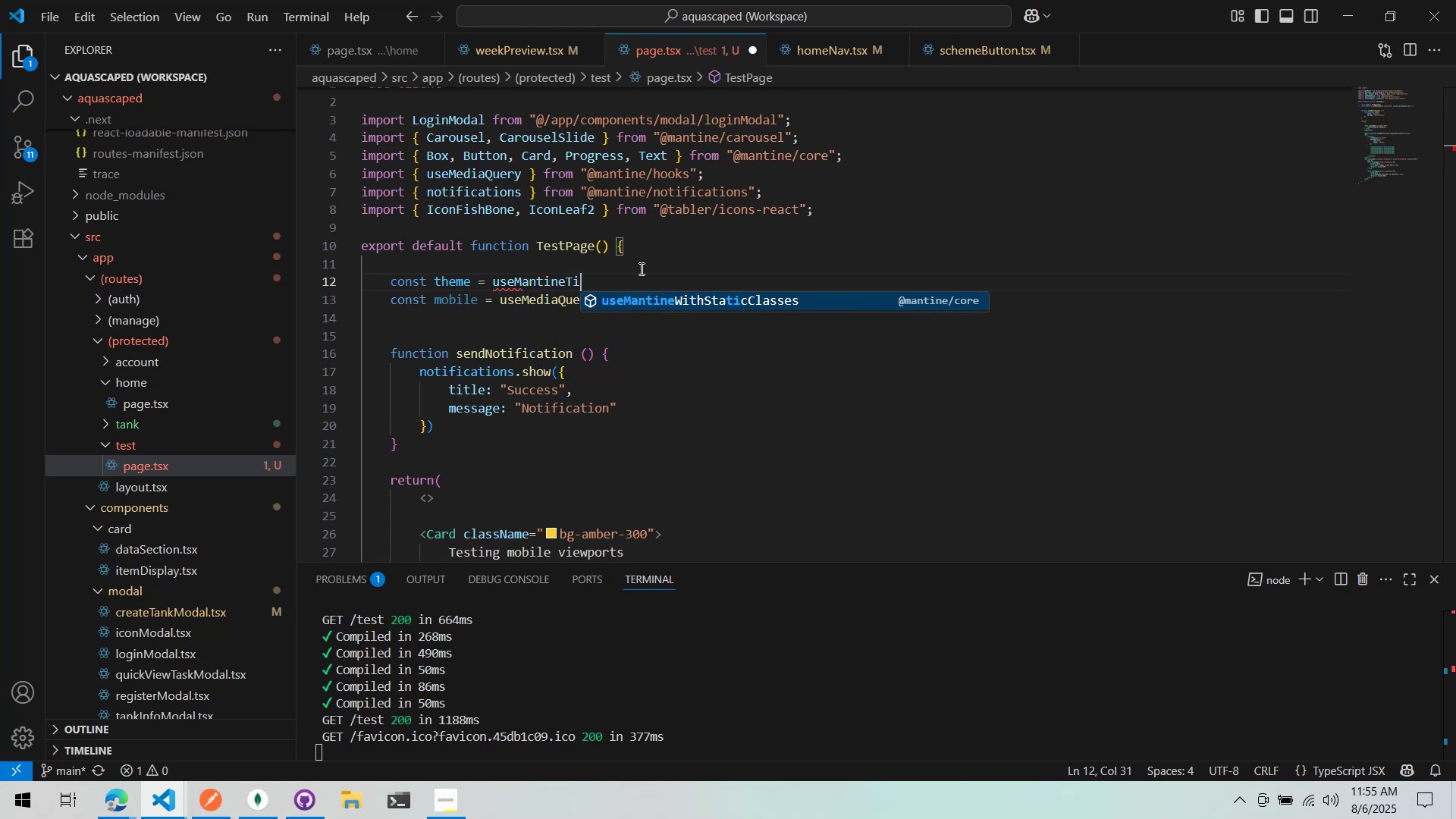 
key(Enter)
 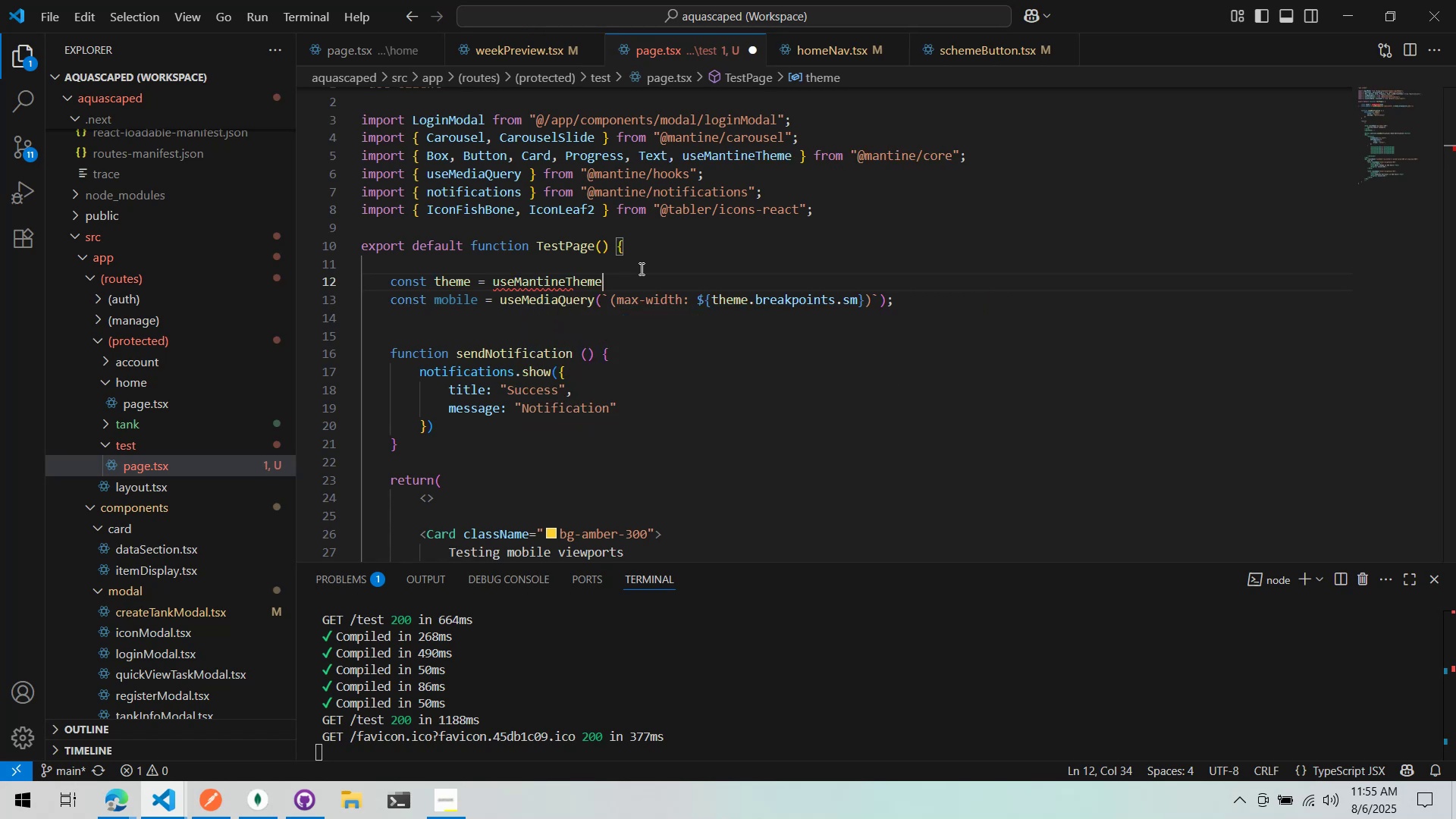 
key(Alt+AltLeft)
 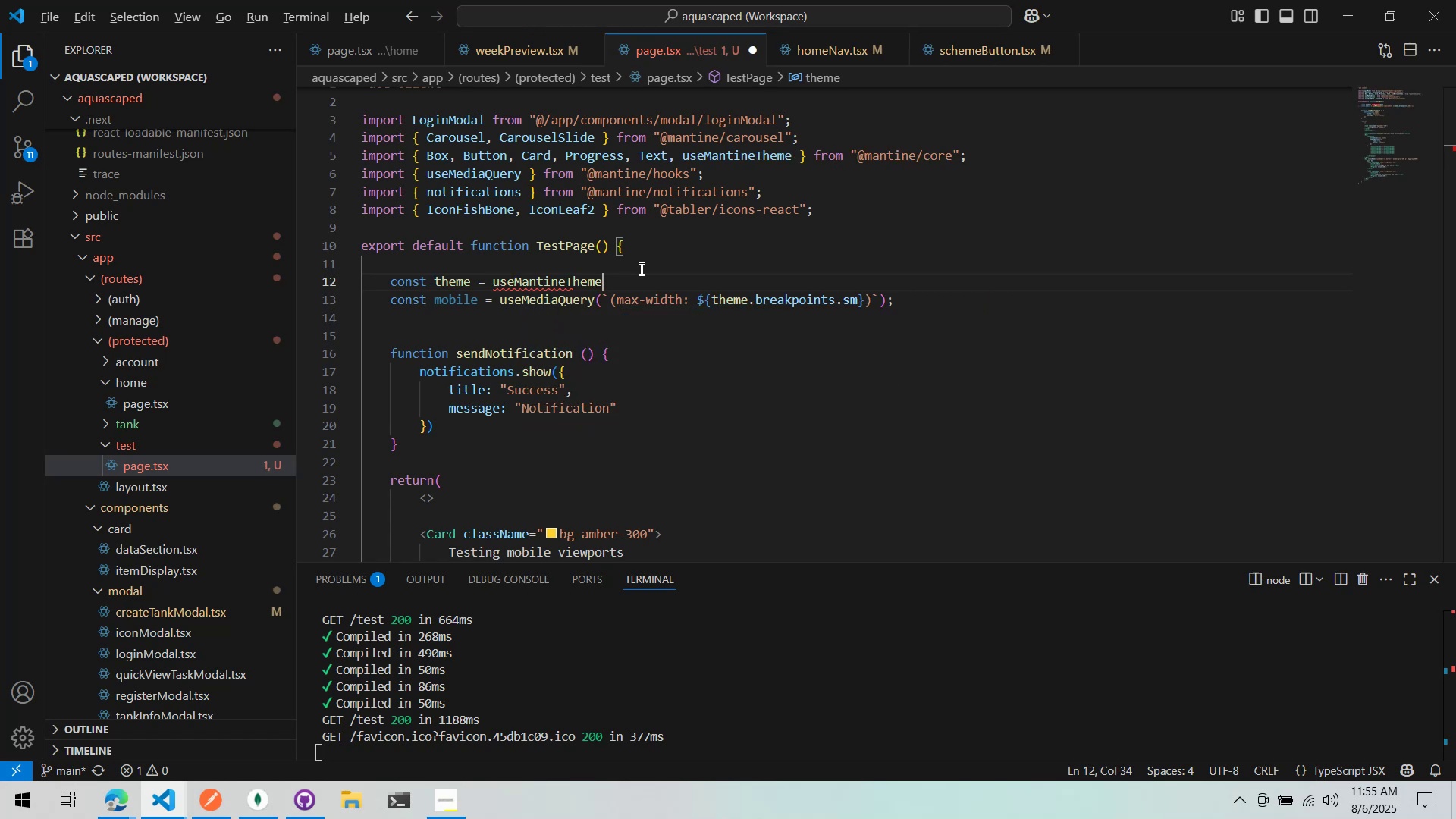 
key(Alt+Tab)
 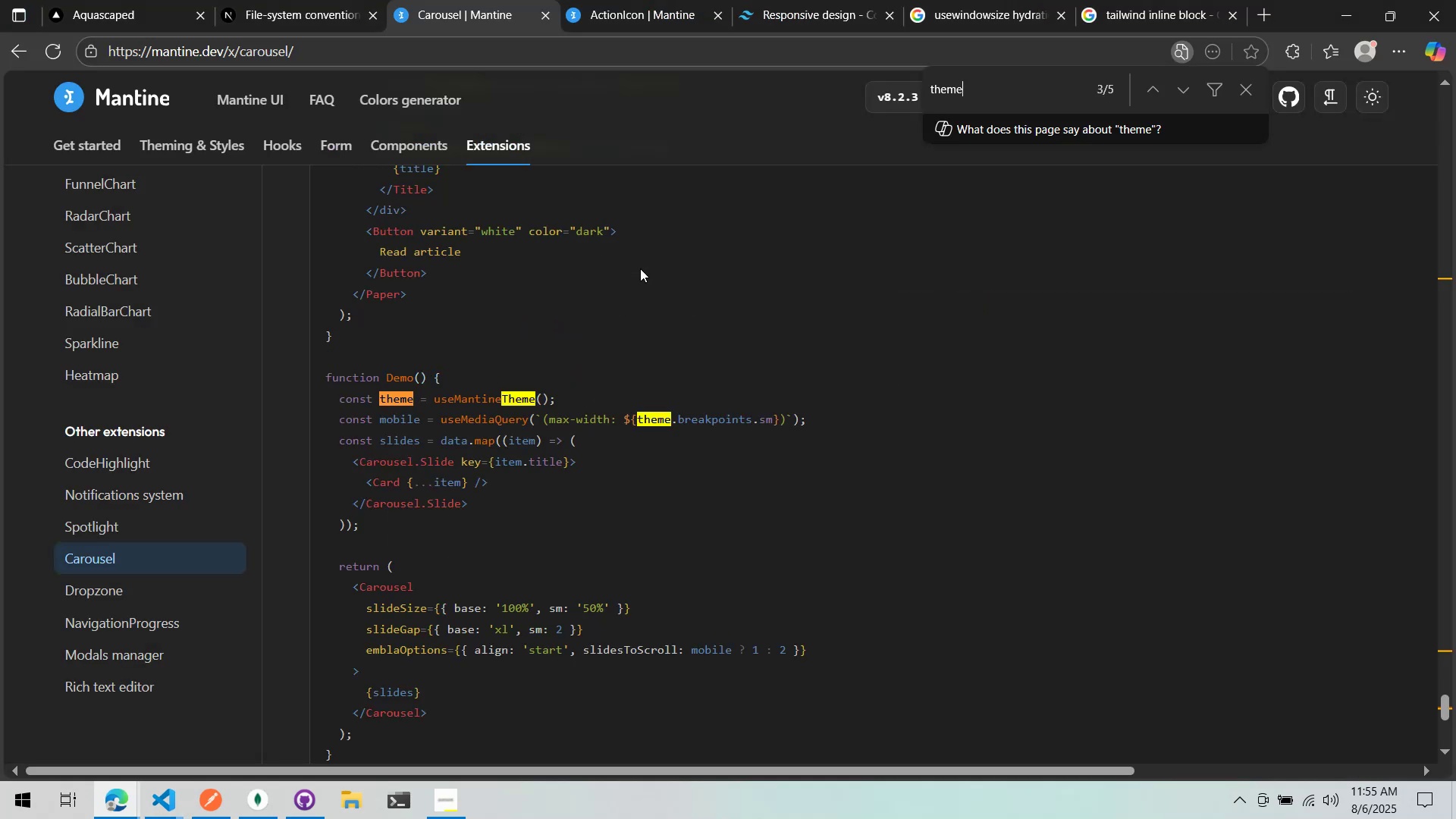 
key(Alt+AltLeft)
 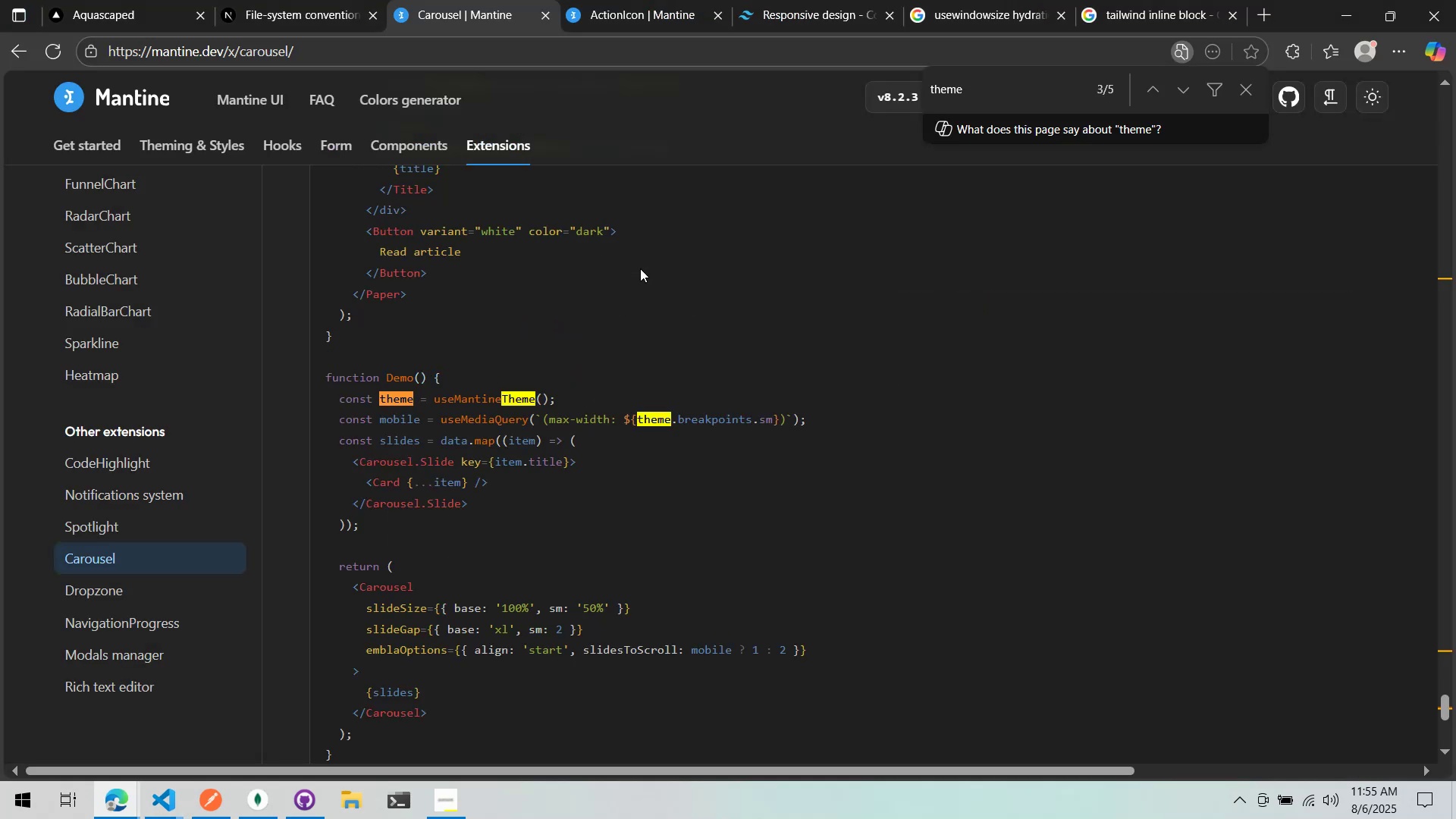 
key(Tab)
type(();)
 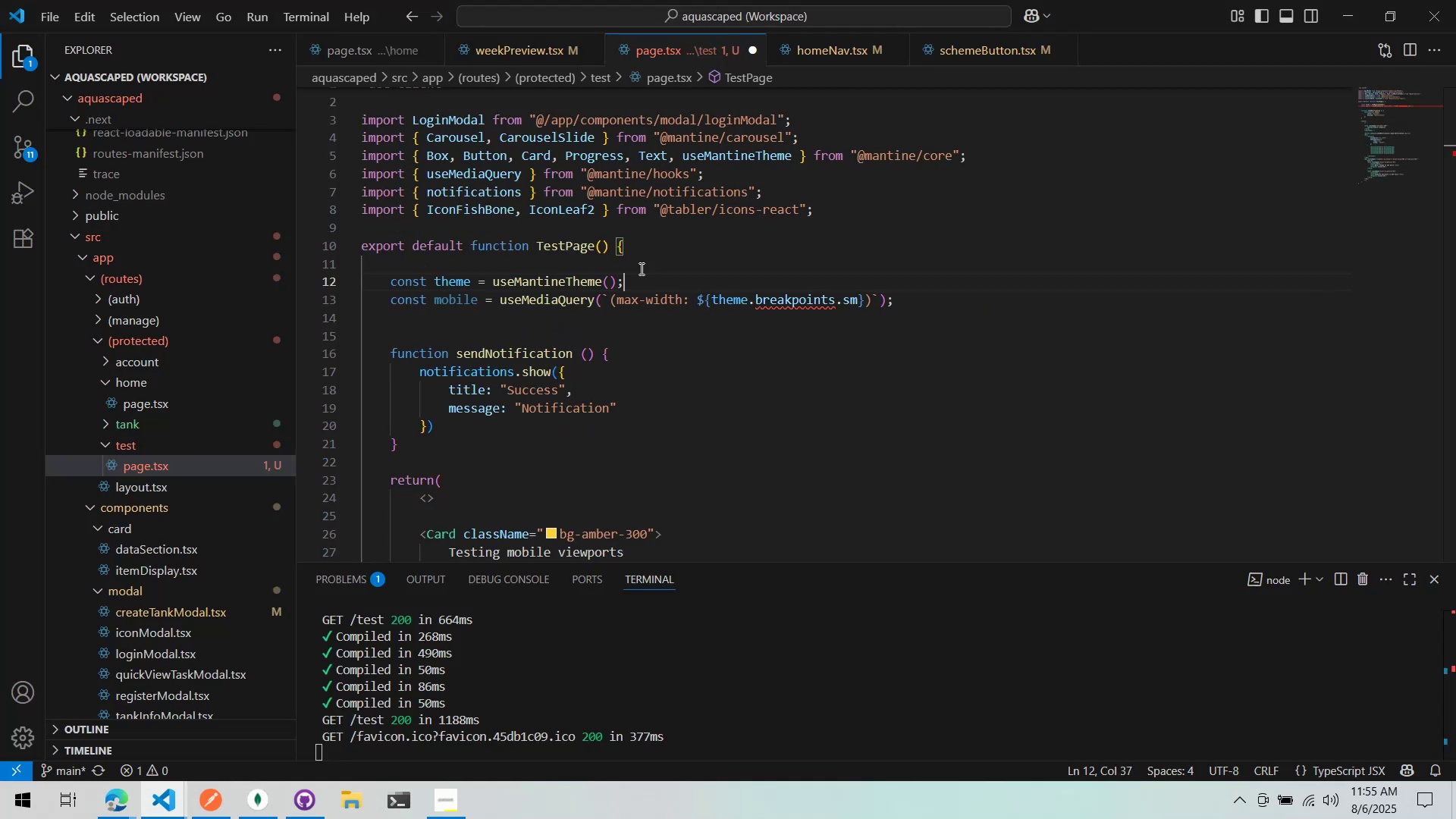 
left_click([639, 326])
 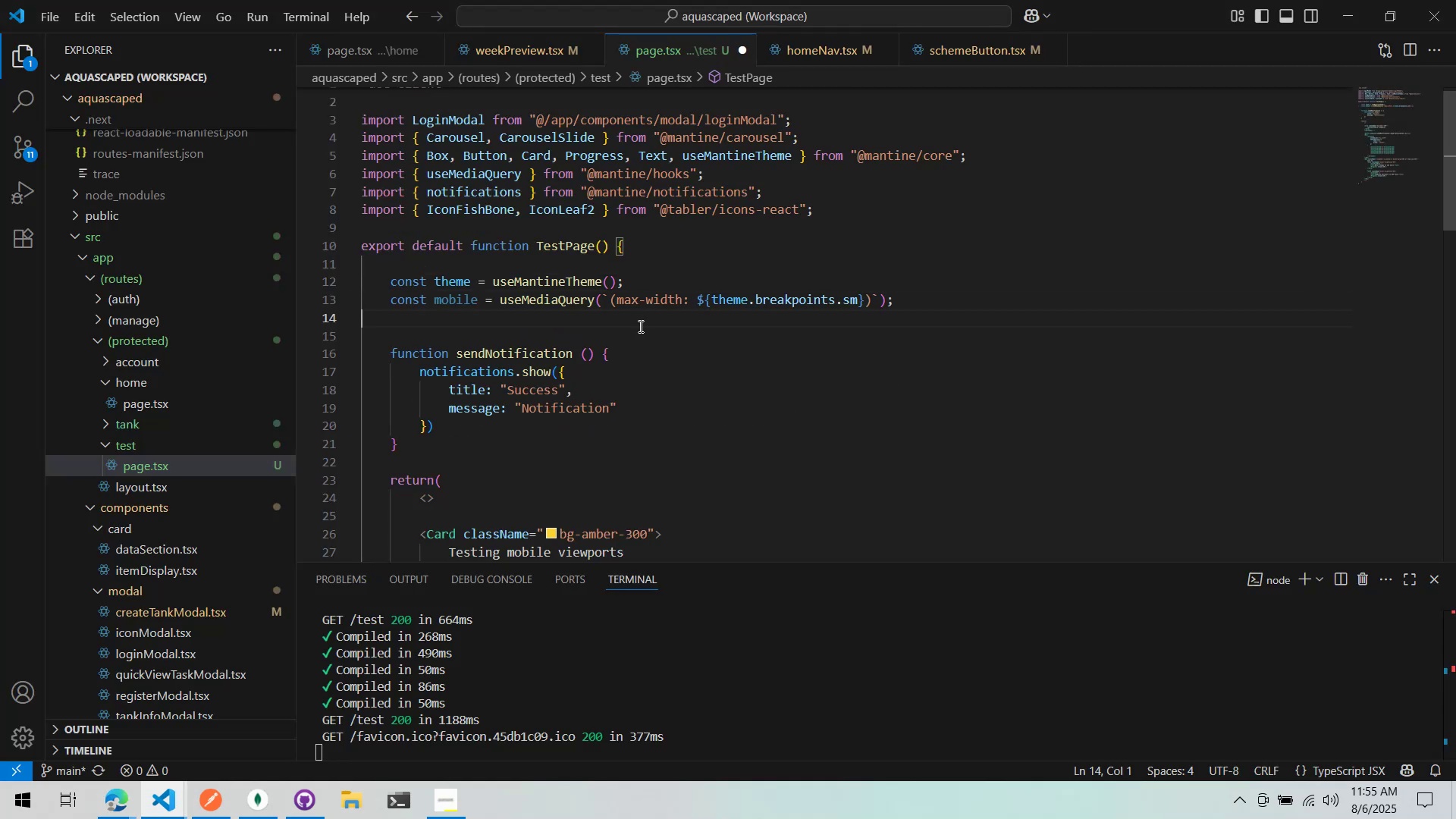 
key(Control+S)
 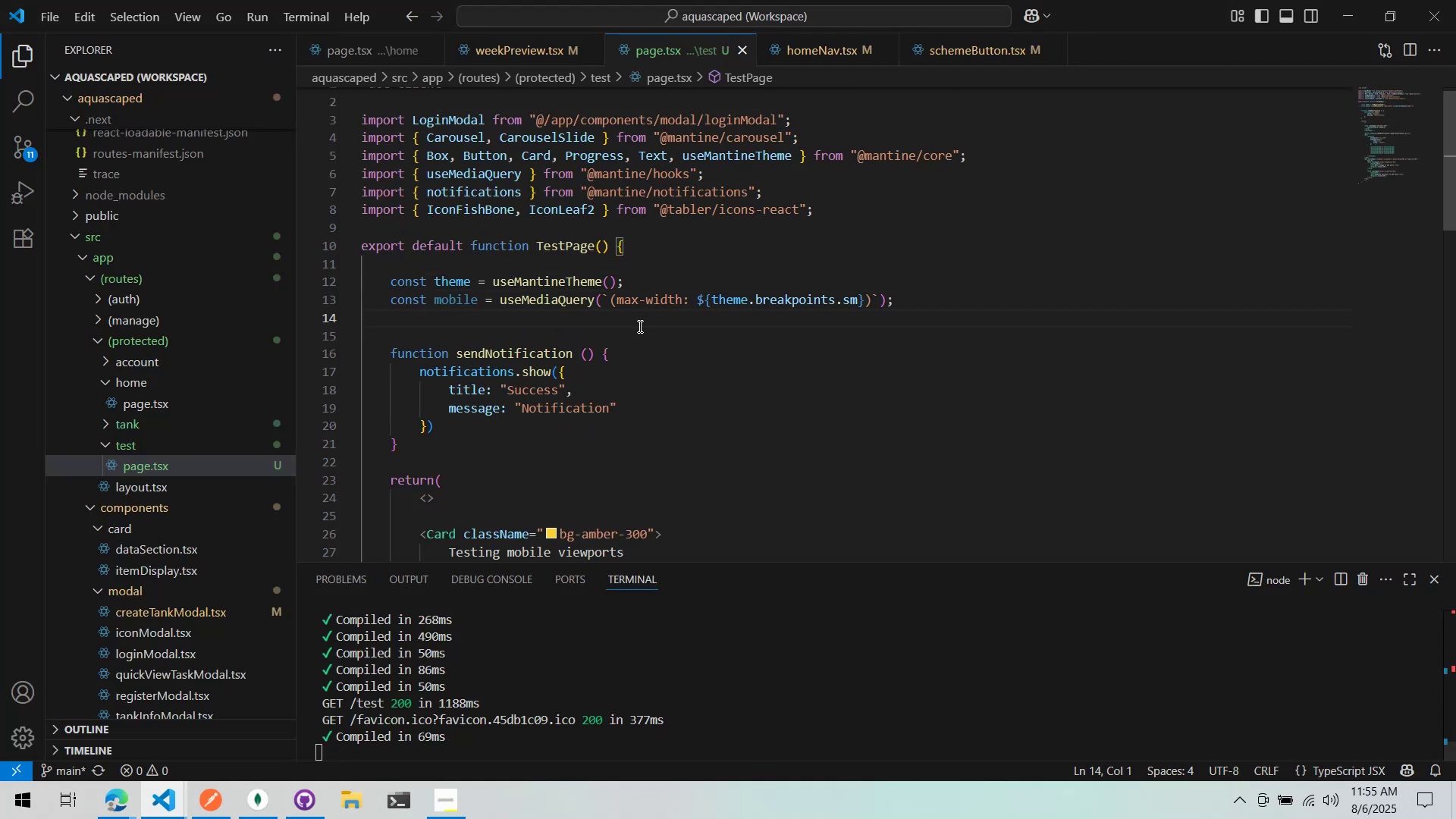 
scroll: coordinate [639, 325], scroll_direction: down, amount: 6.0
 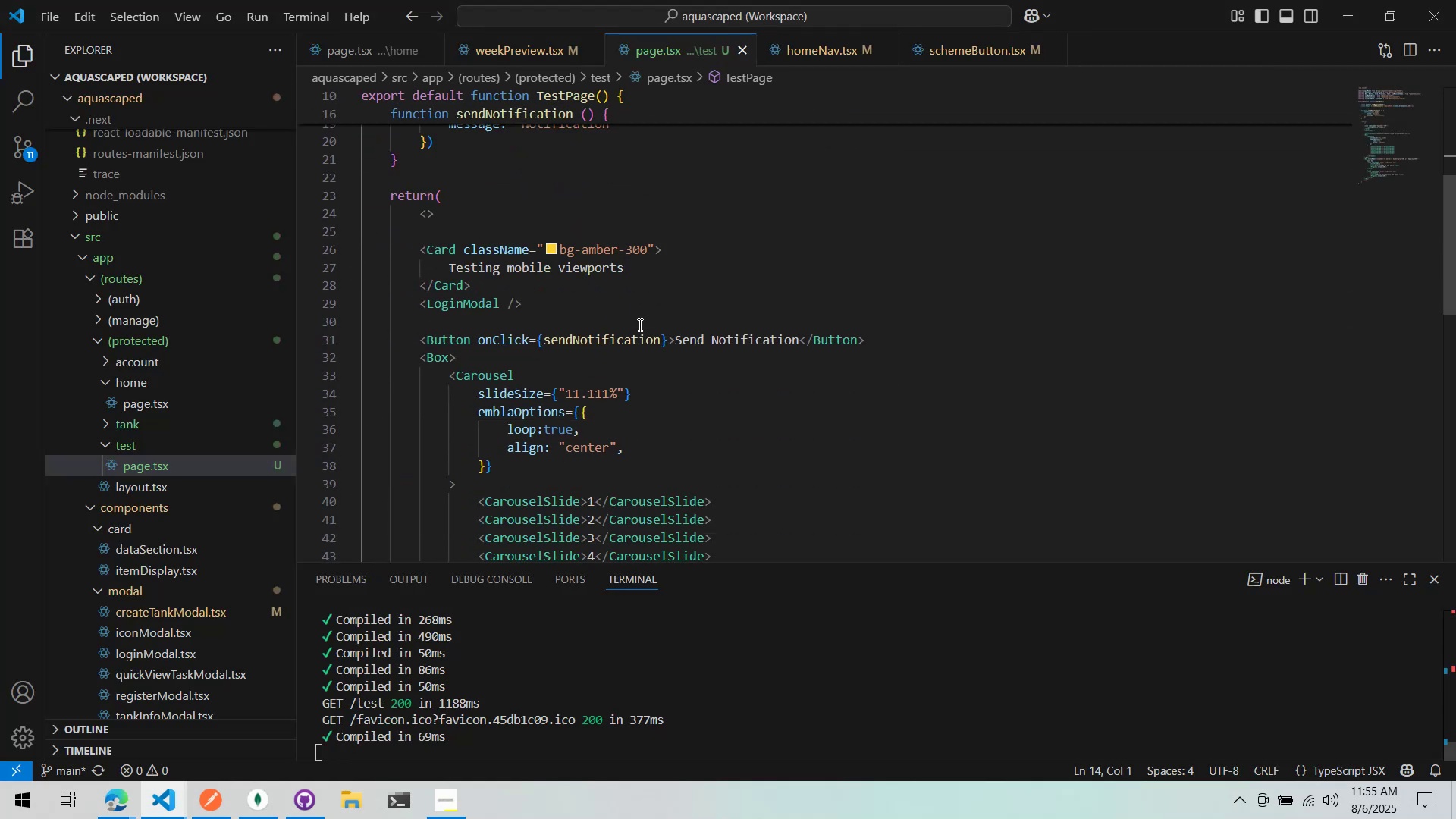 
key(Alt+AltLeft)
 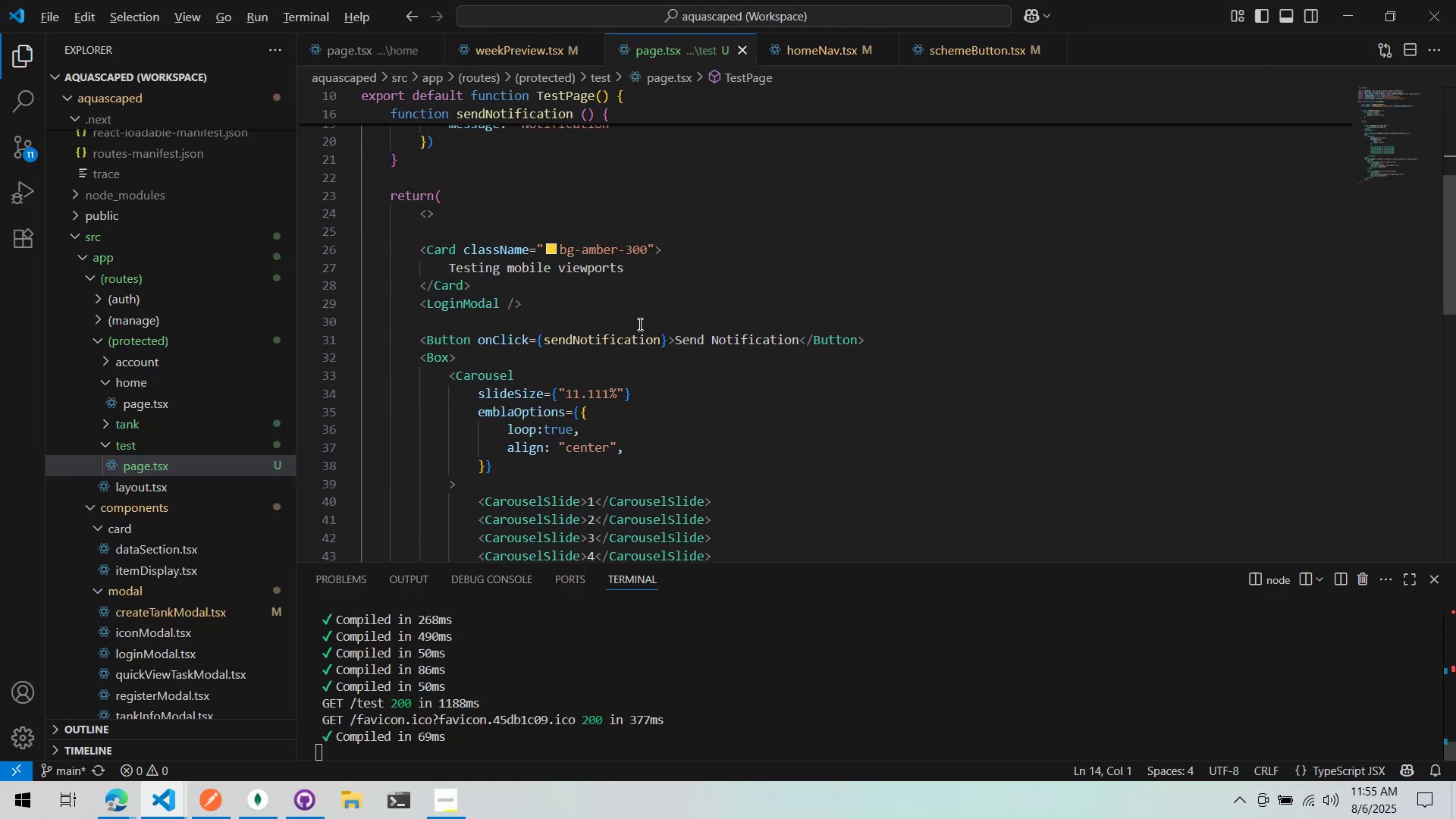 
key(Alt+Tab)
 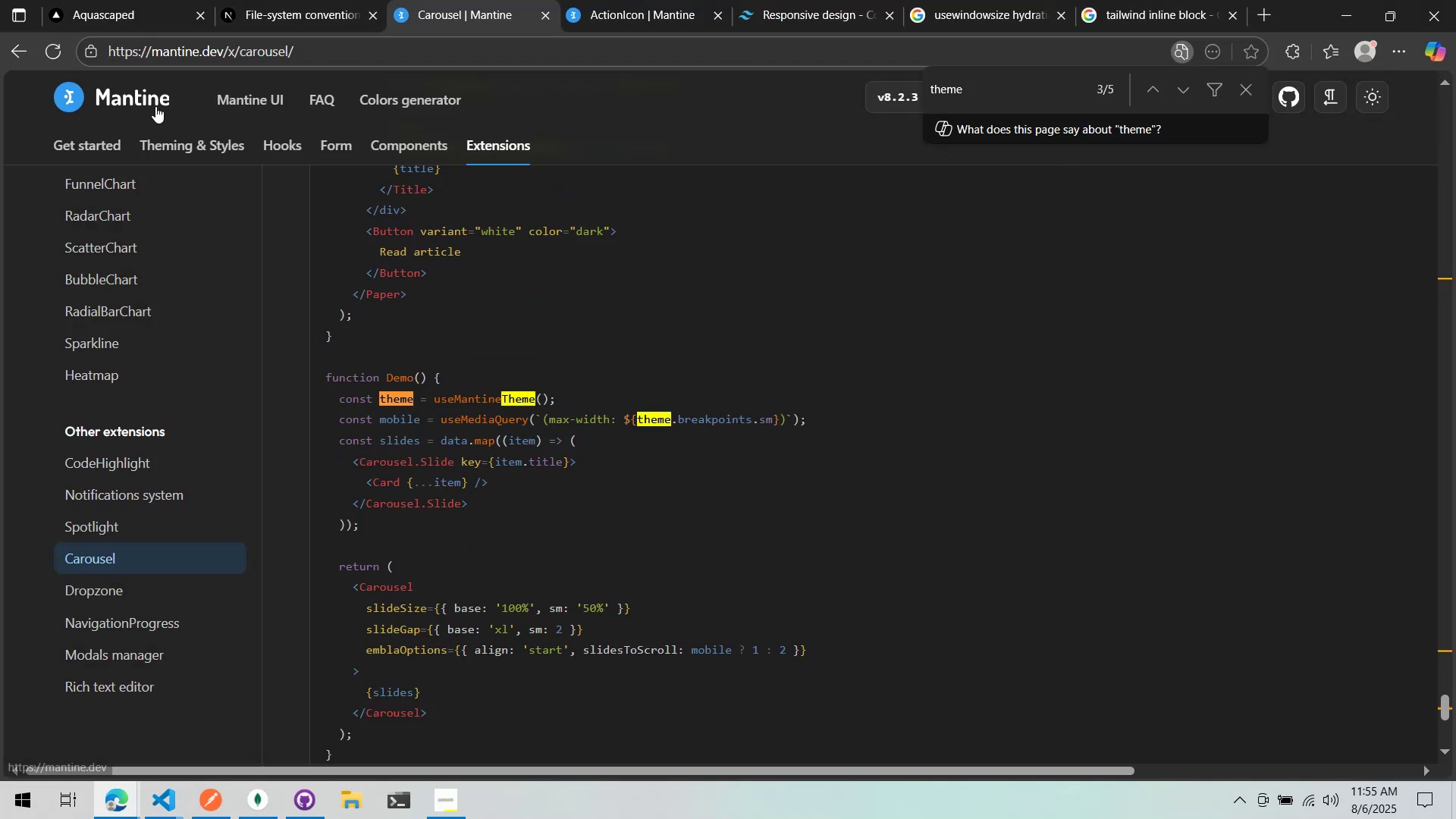 
left_click([101, 0])
 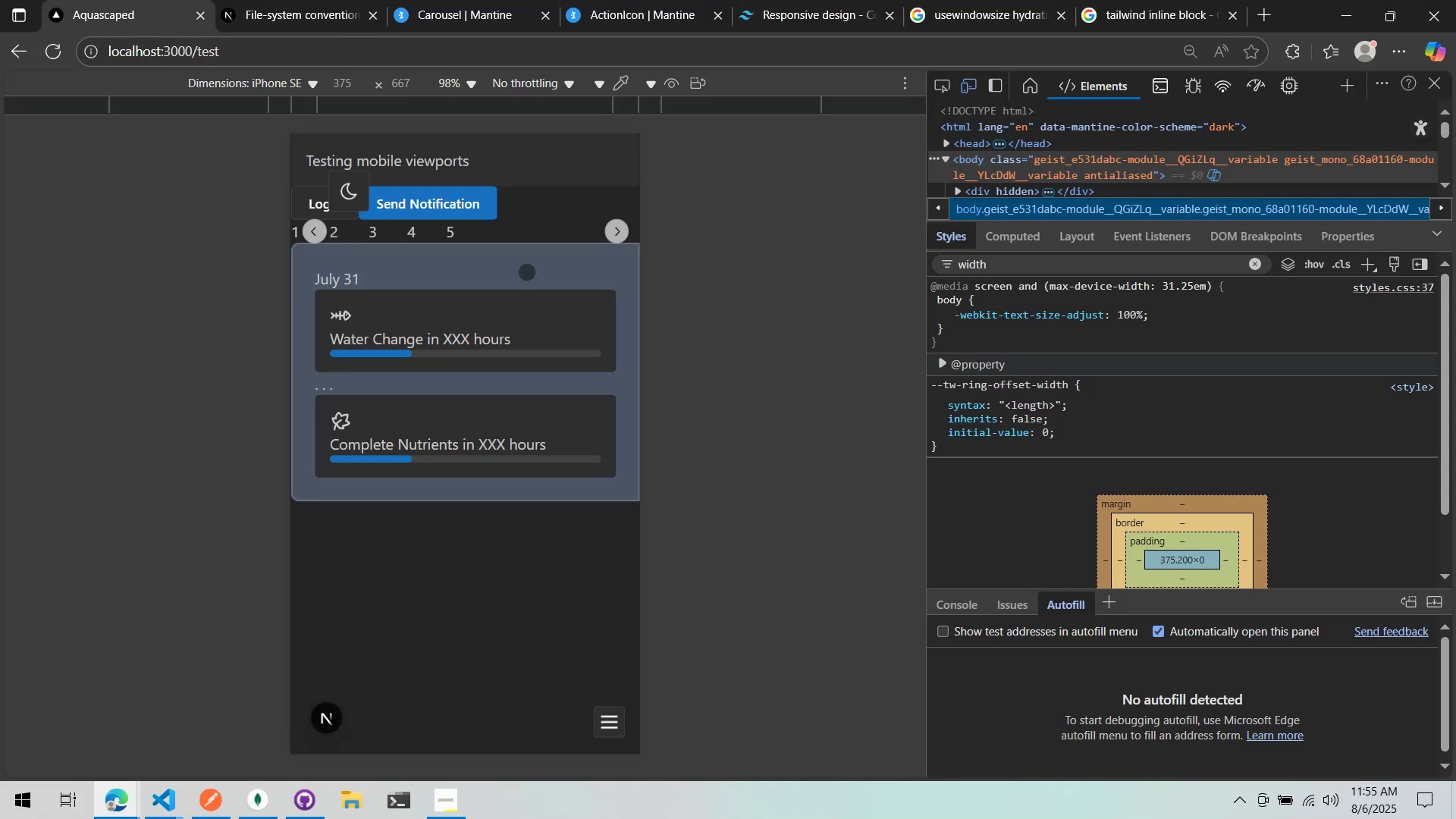 
key(Alt+AltLeft)
 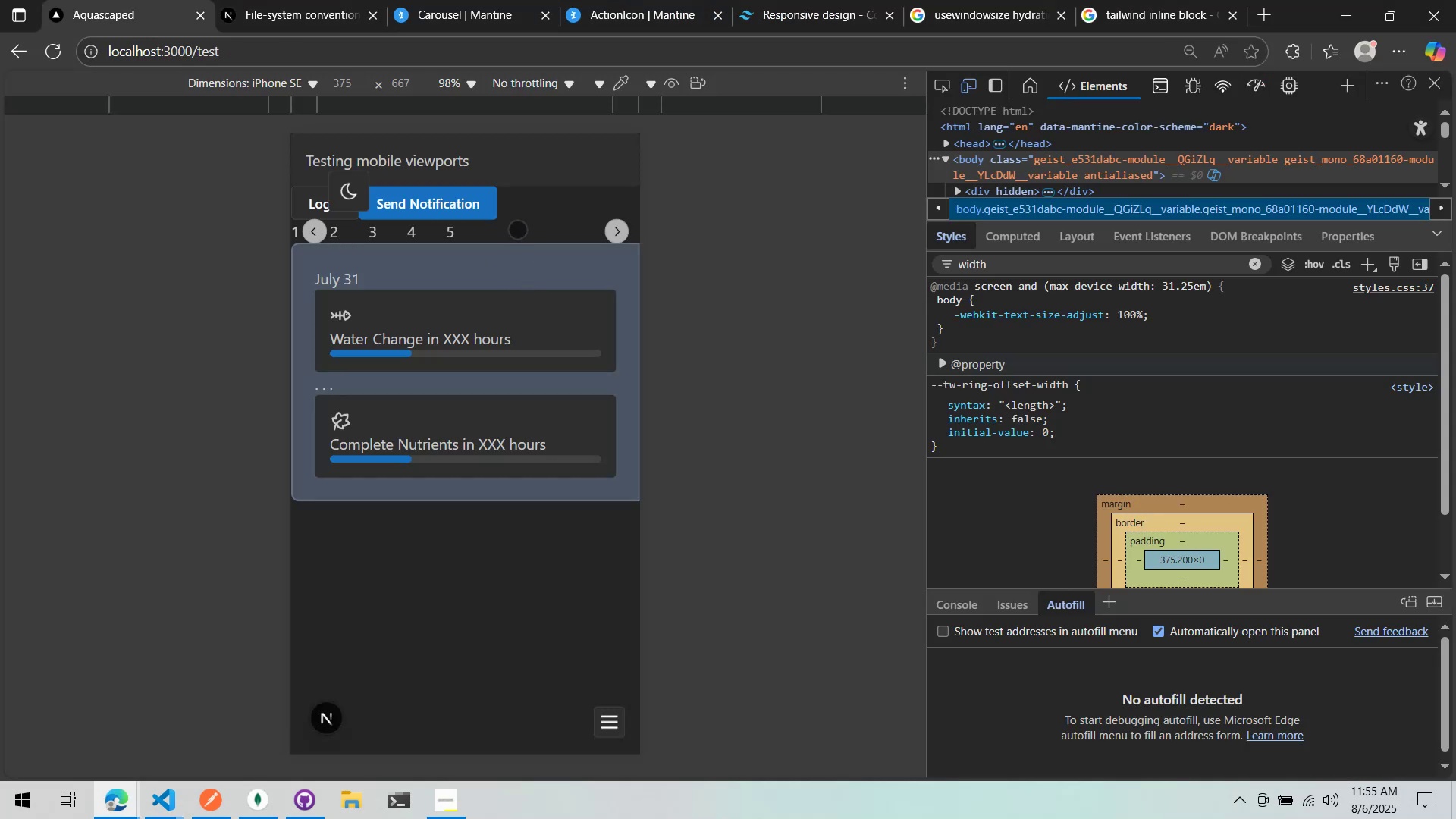 
key(Alt+Tab)
 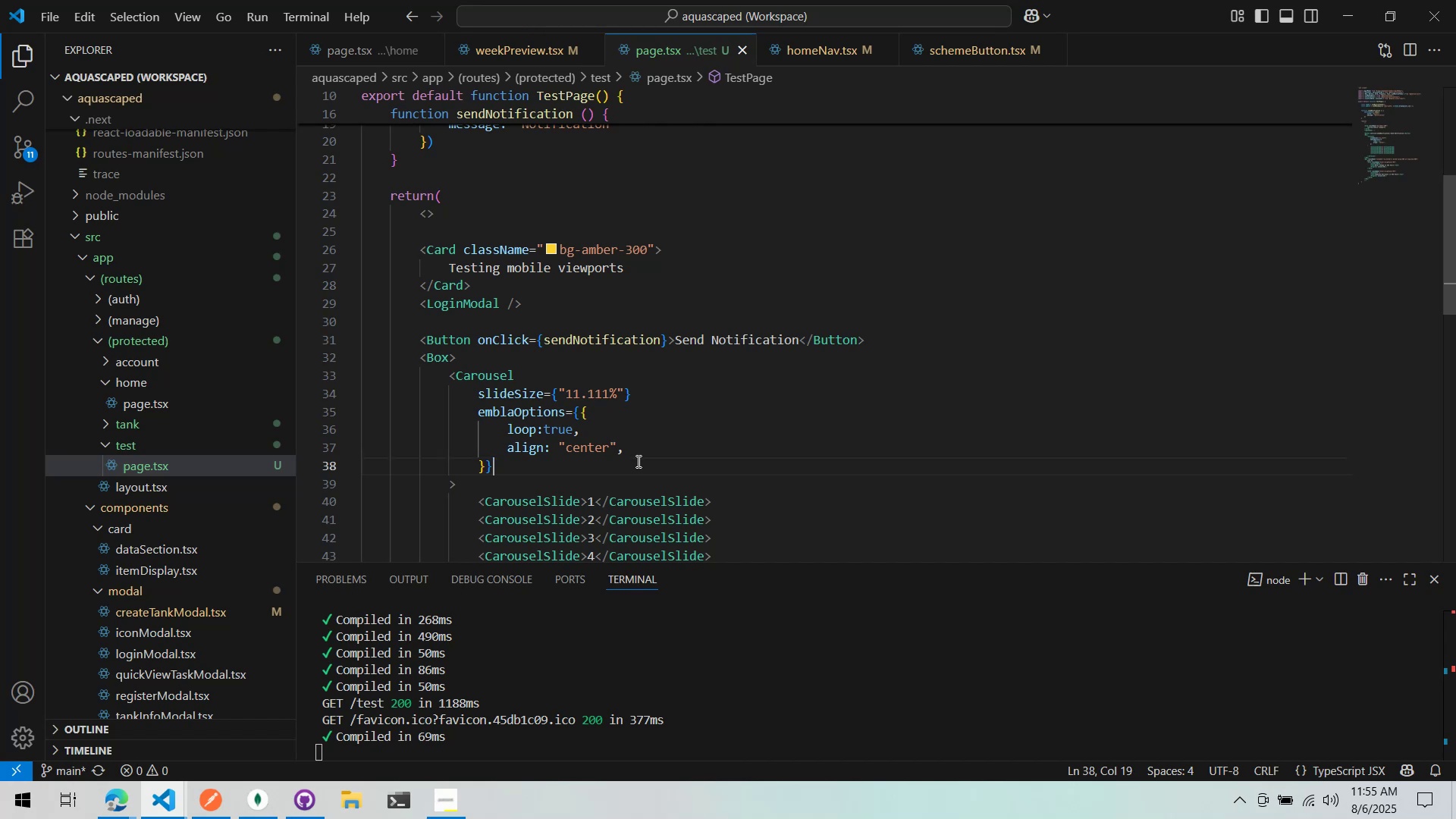 
double_click([659, 403])
 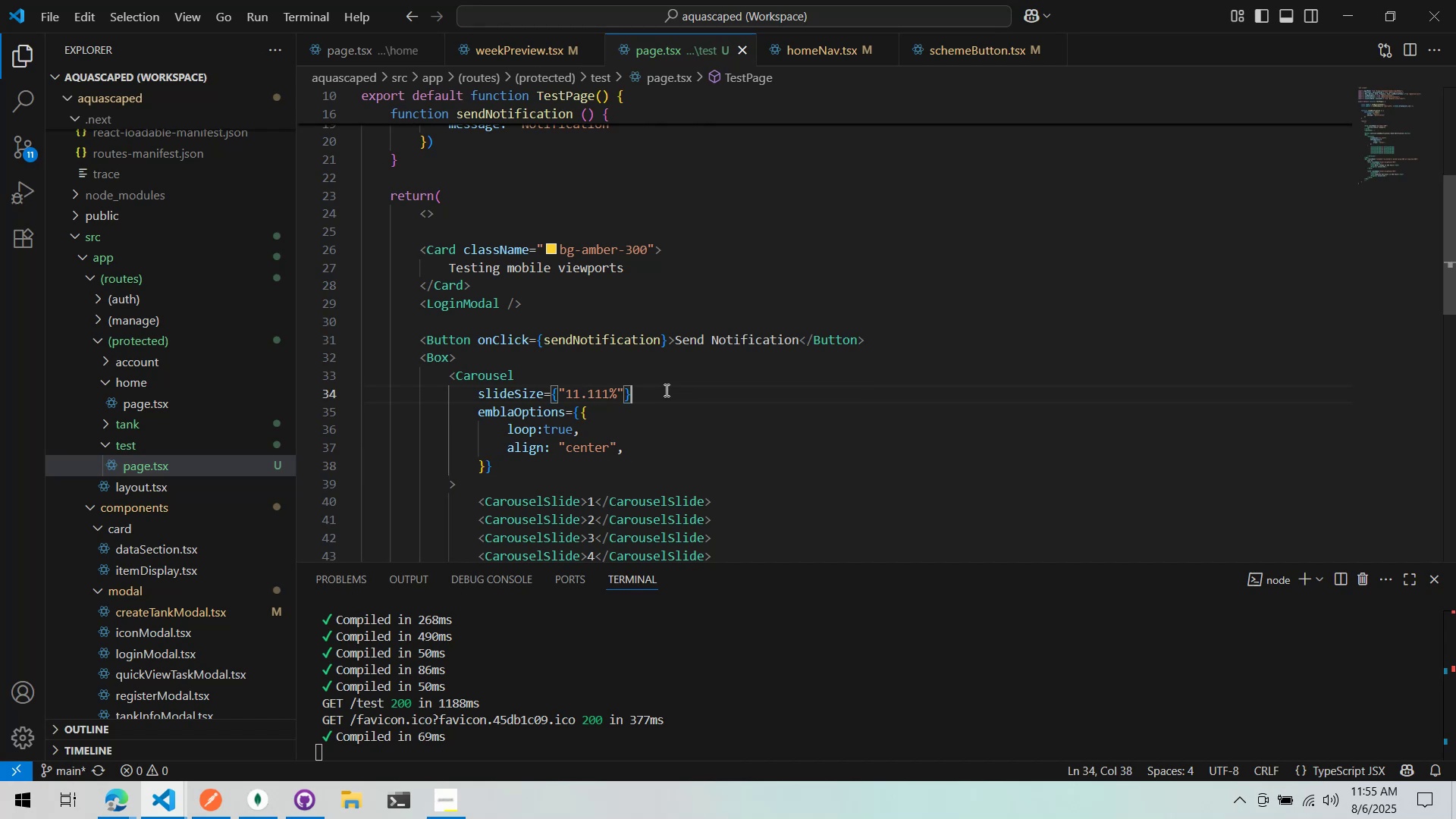 
triple_click([665, 386])
 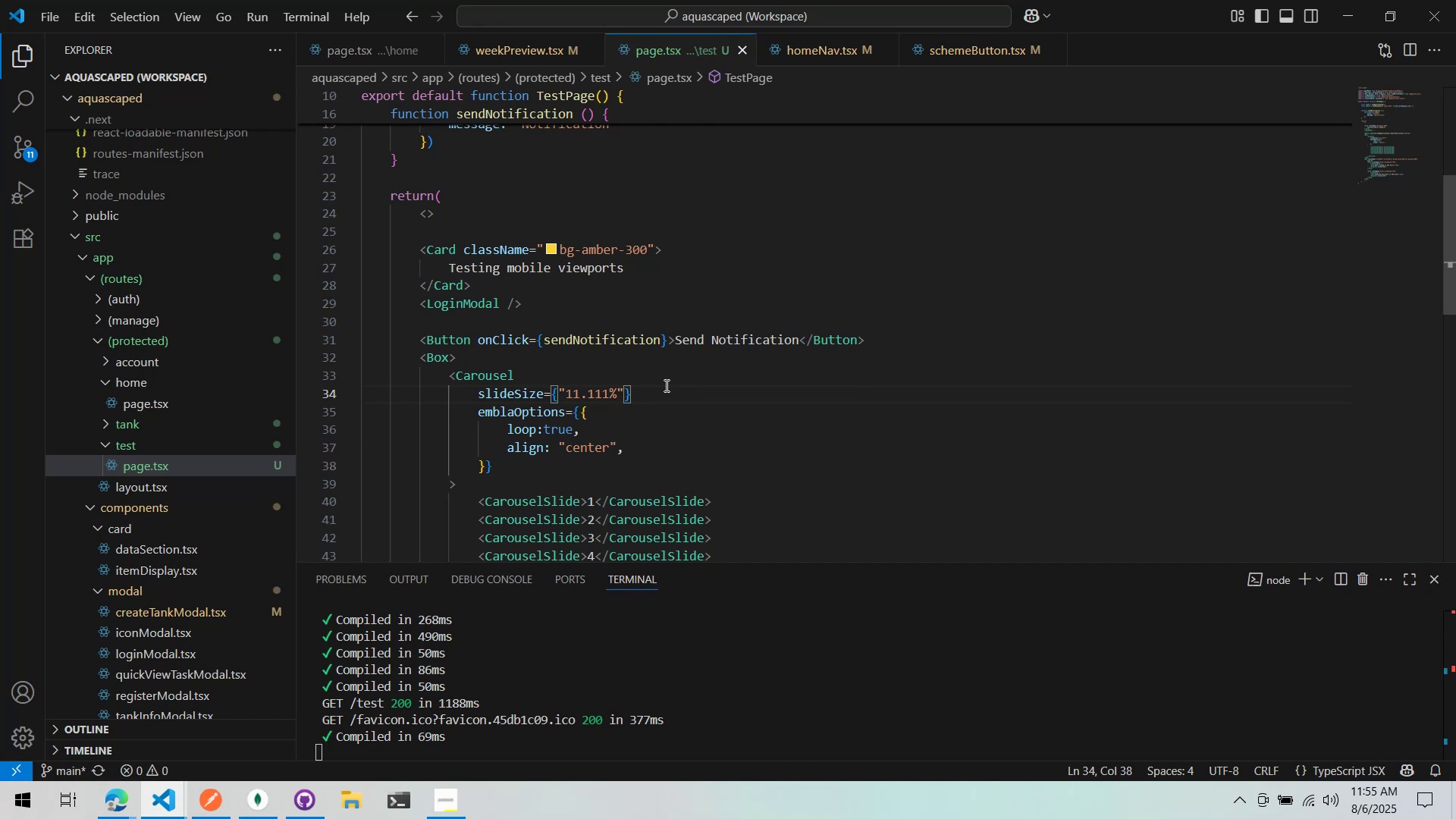 
triple_click([662, 381])
 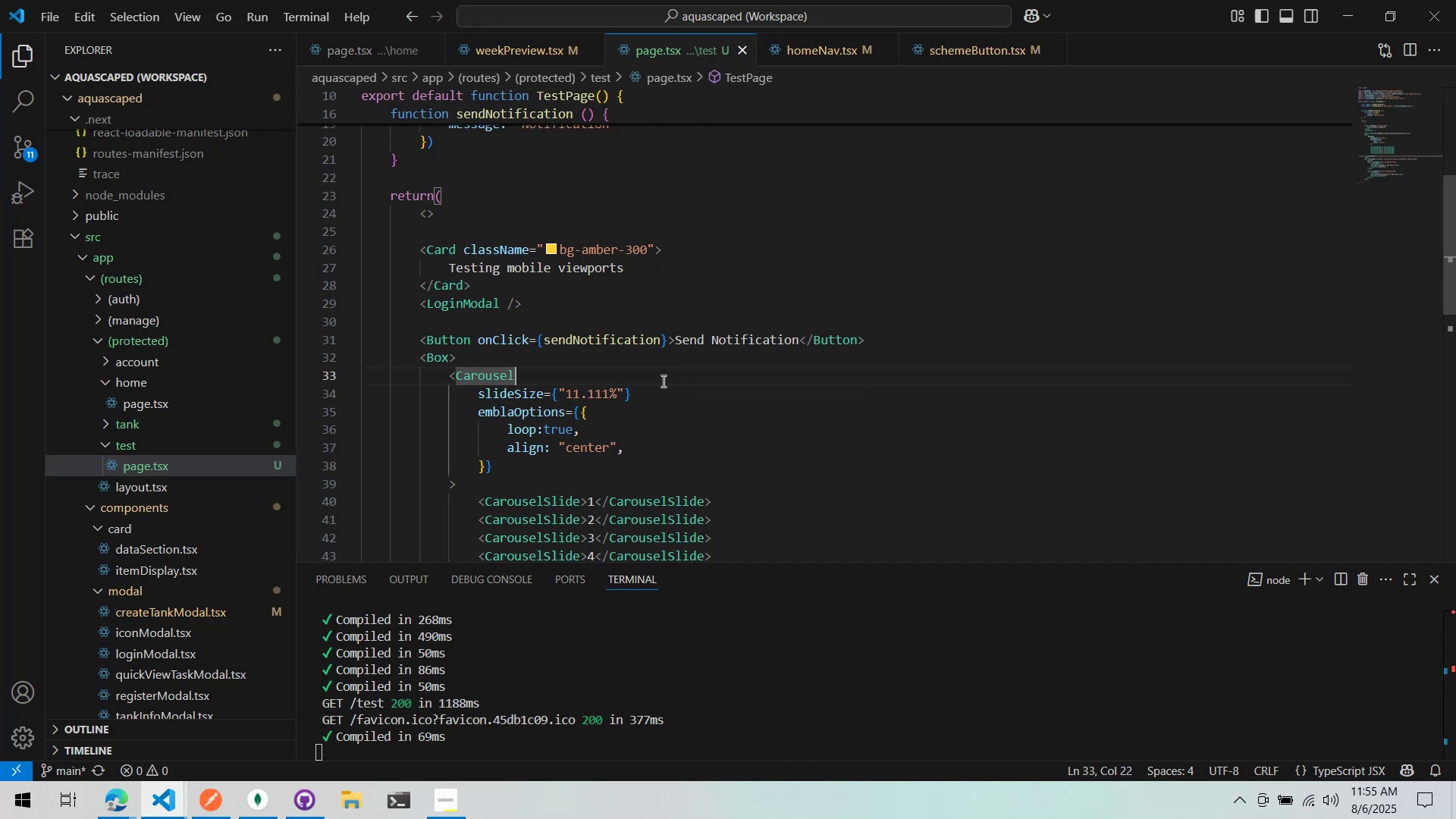 
key(Enter)
 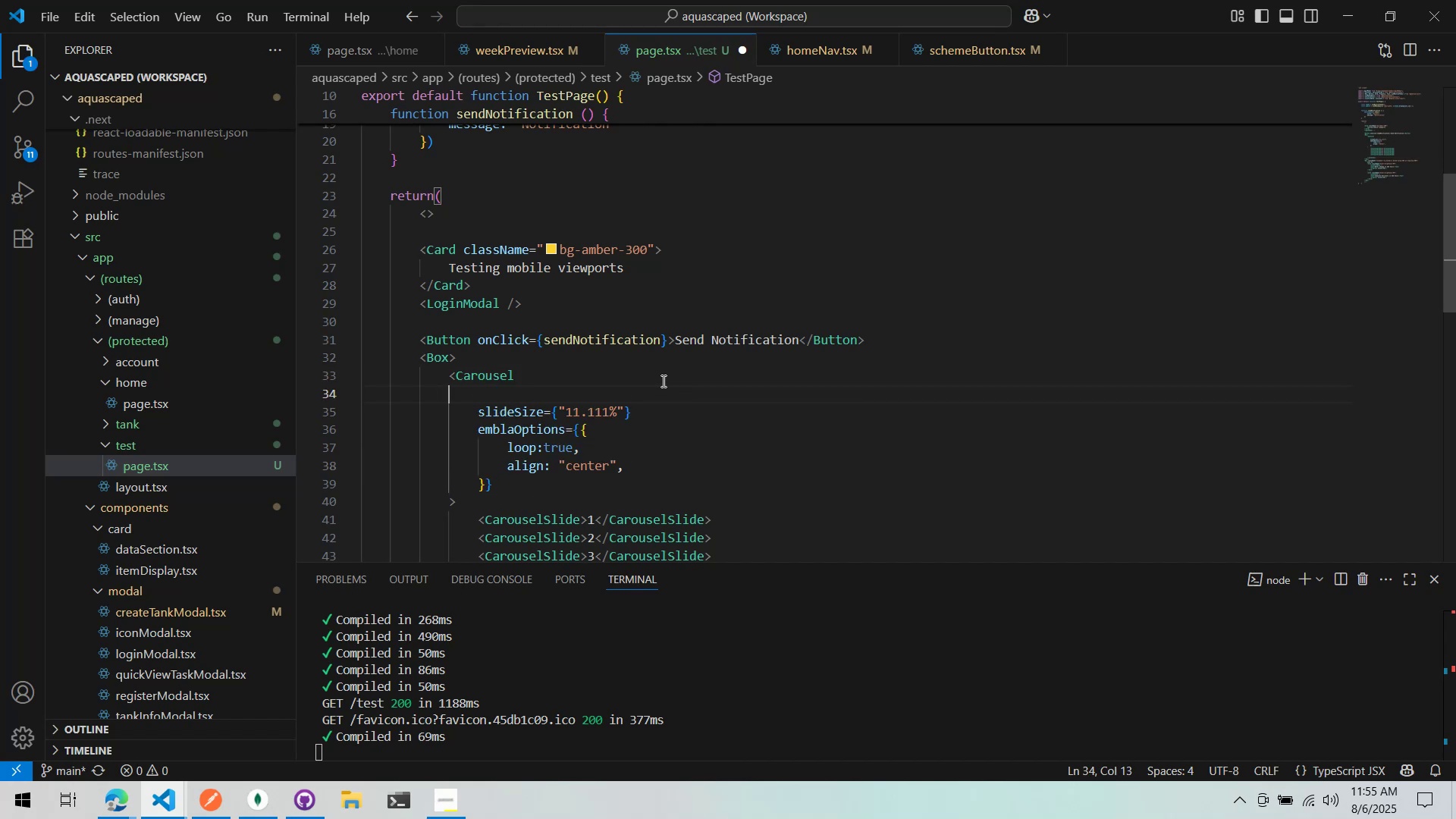 
type(ini)
key(Backspace)
key(Backspace)
key(Backspace)
key(Tab)
type(initi)
 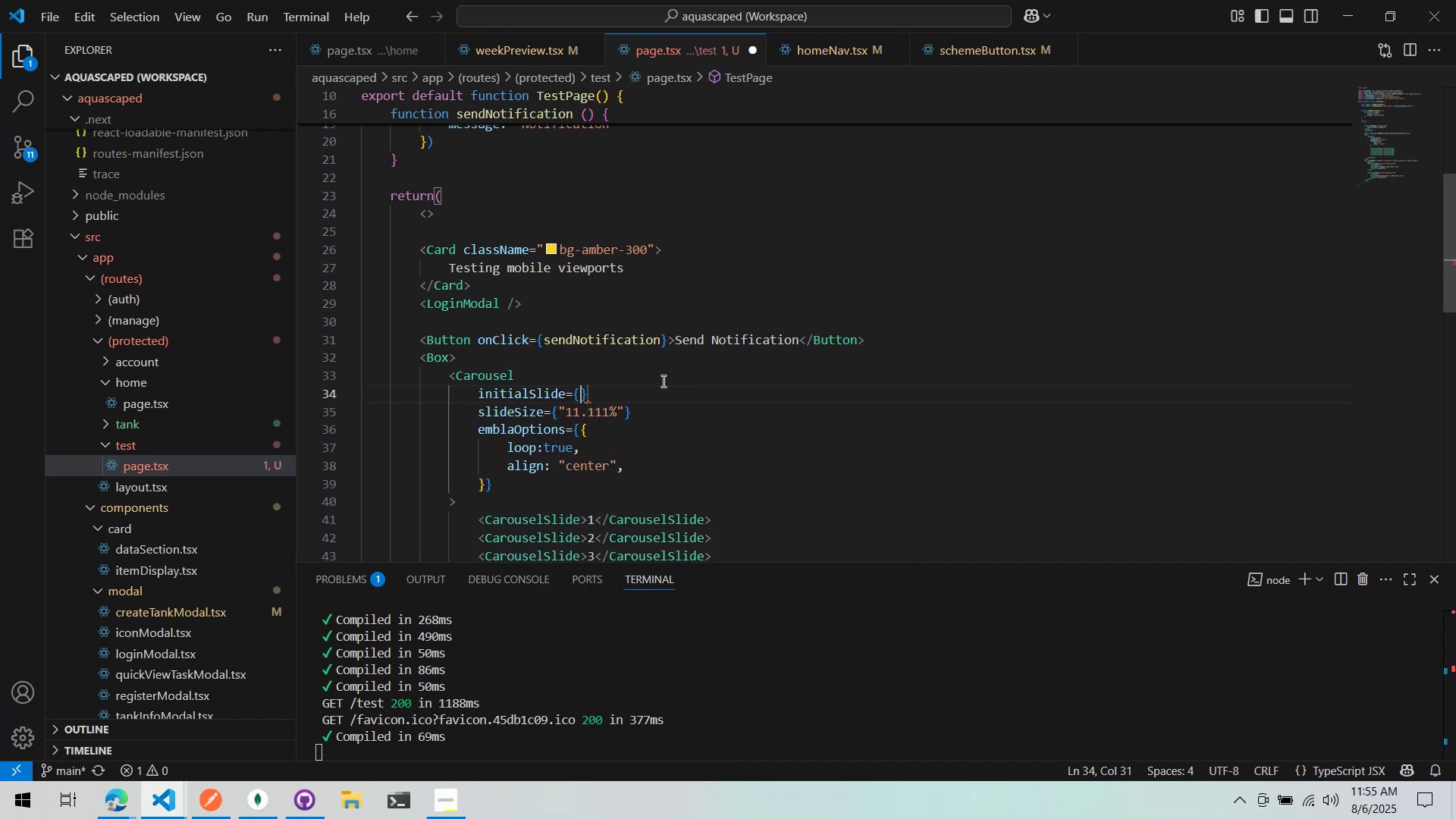 
hold_key(key=ControlLeft, duration=0.33)
 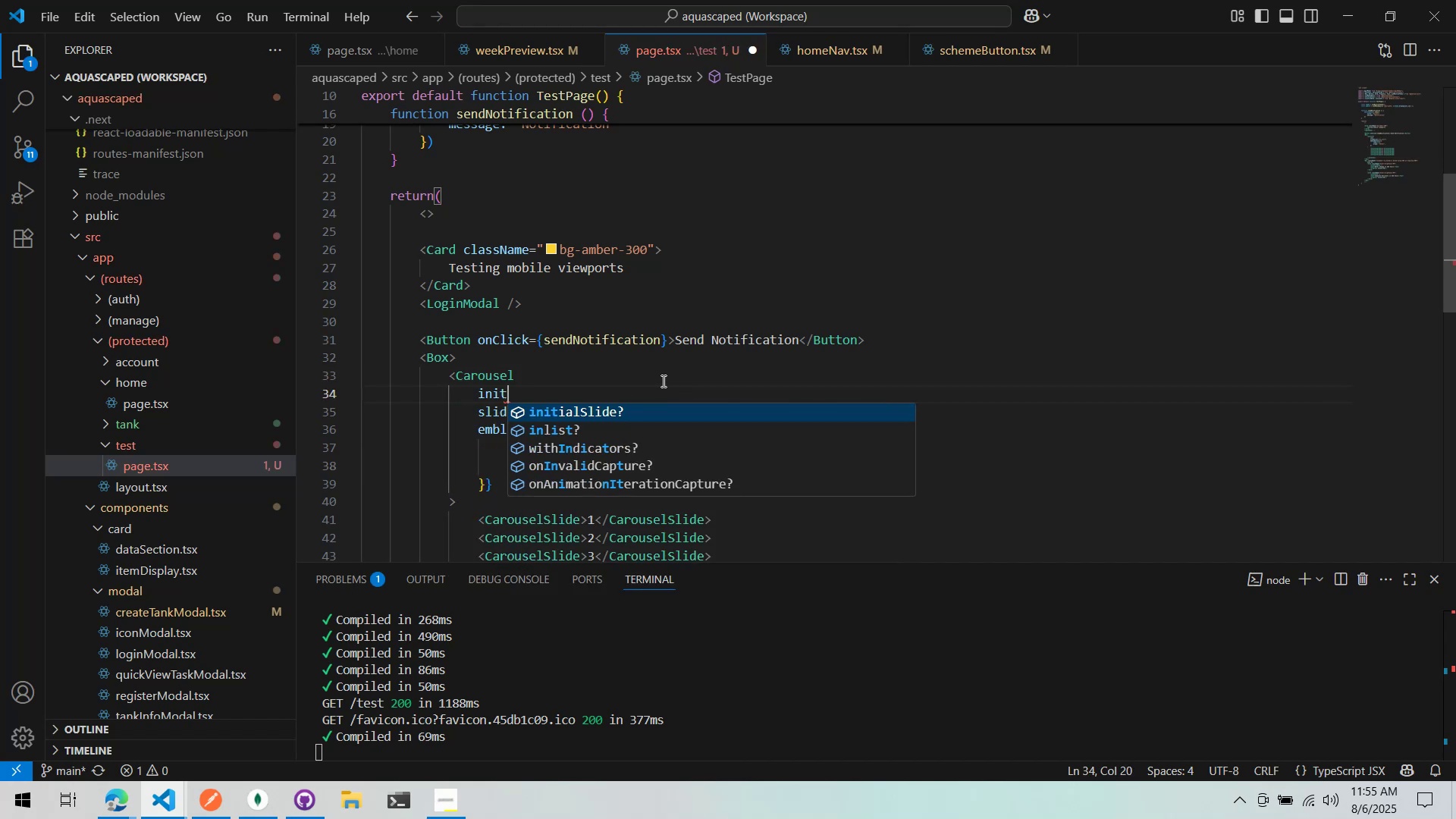 
key(Enter)
 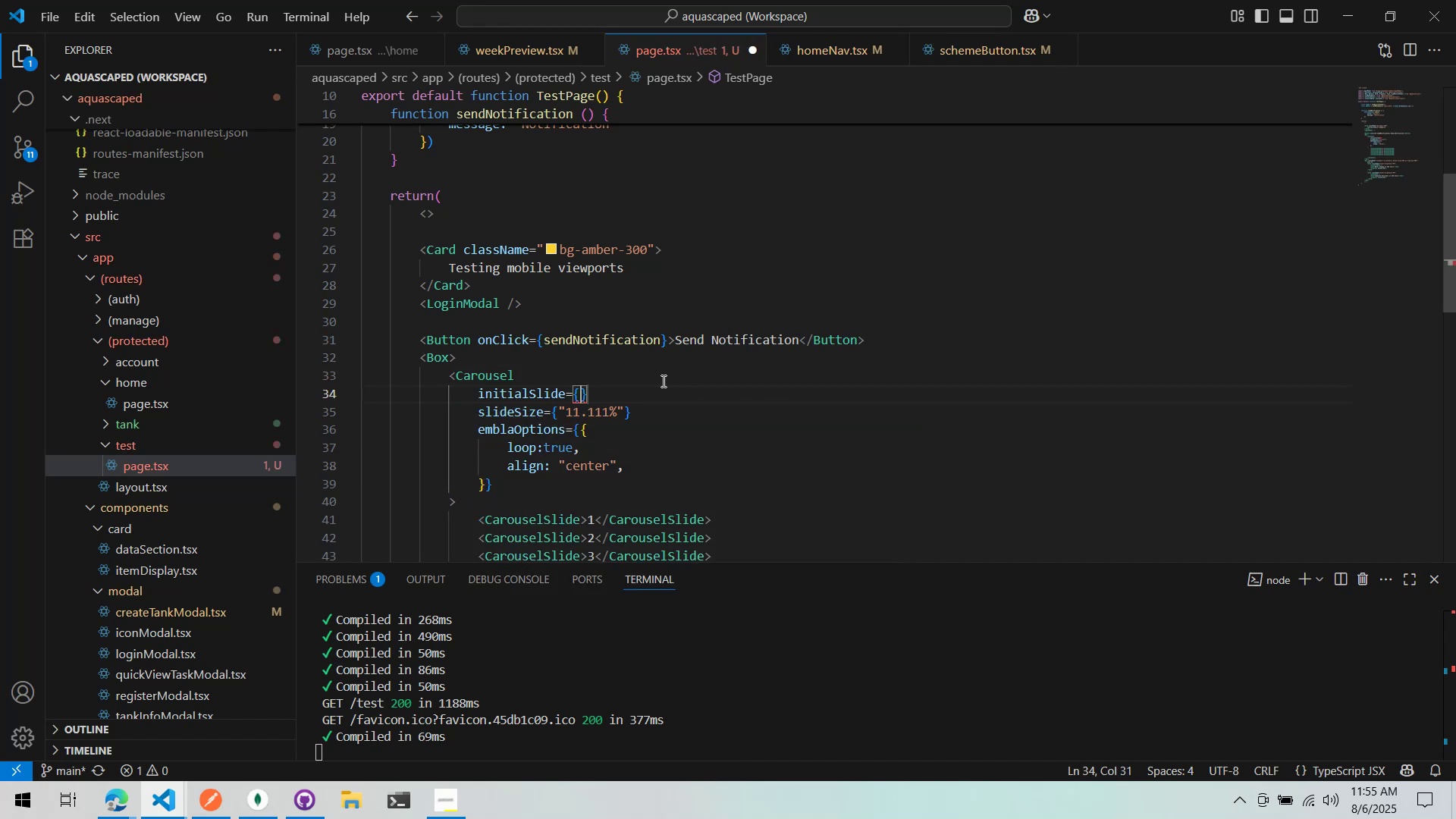 
key(3)
 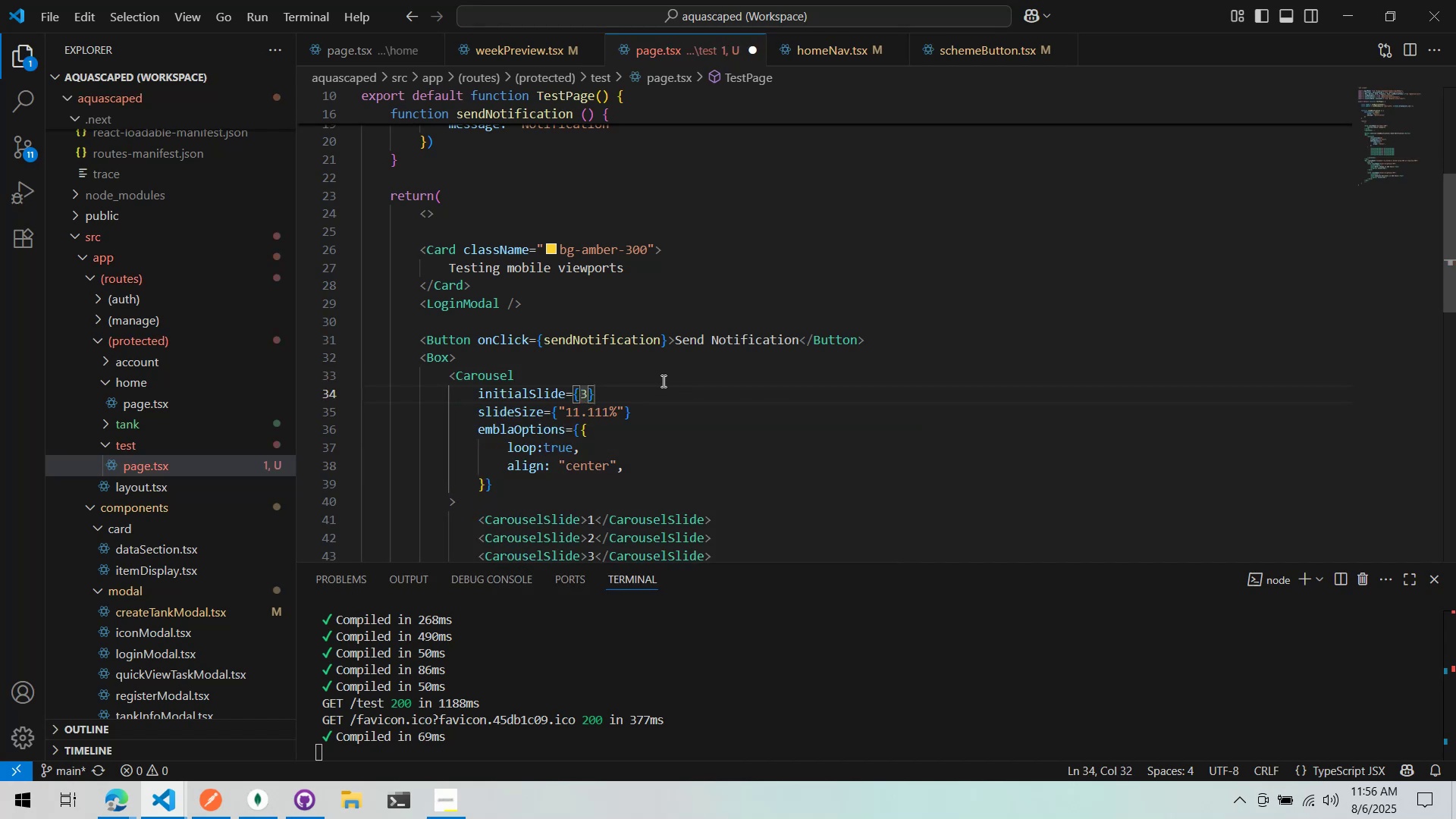 
key(Control+ControlLeft)
 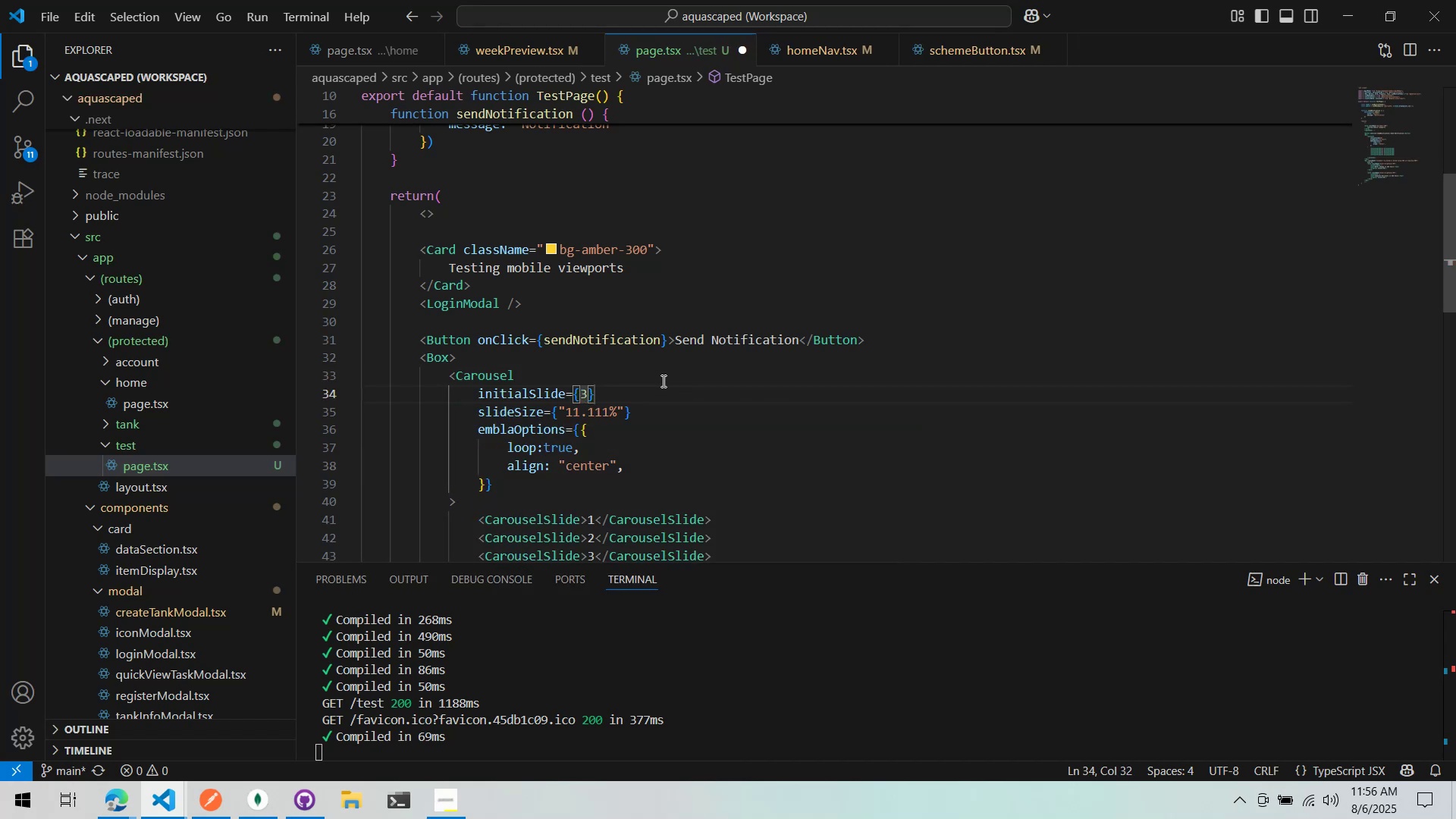 
key(Control+S)
 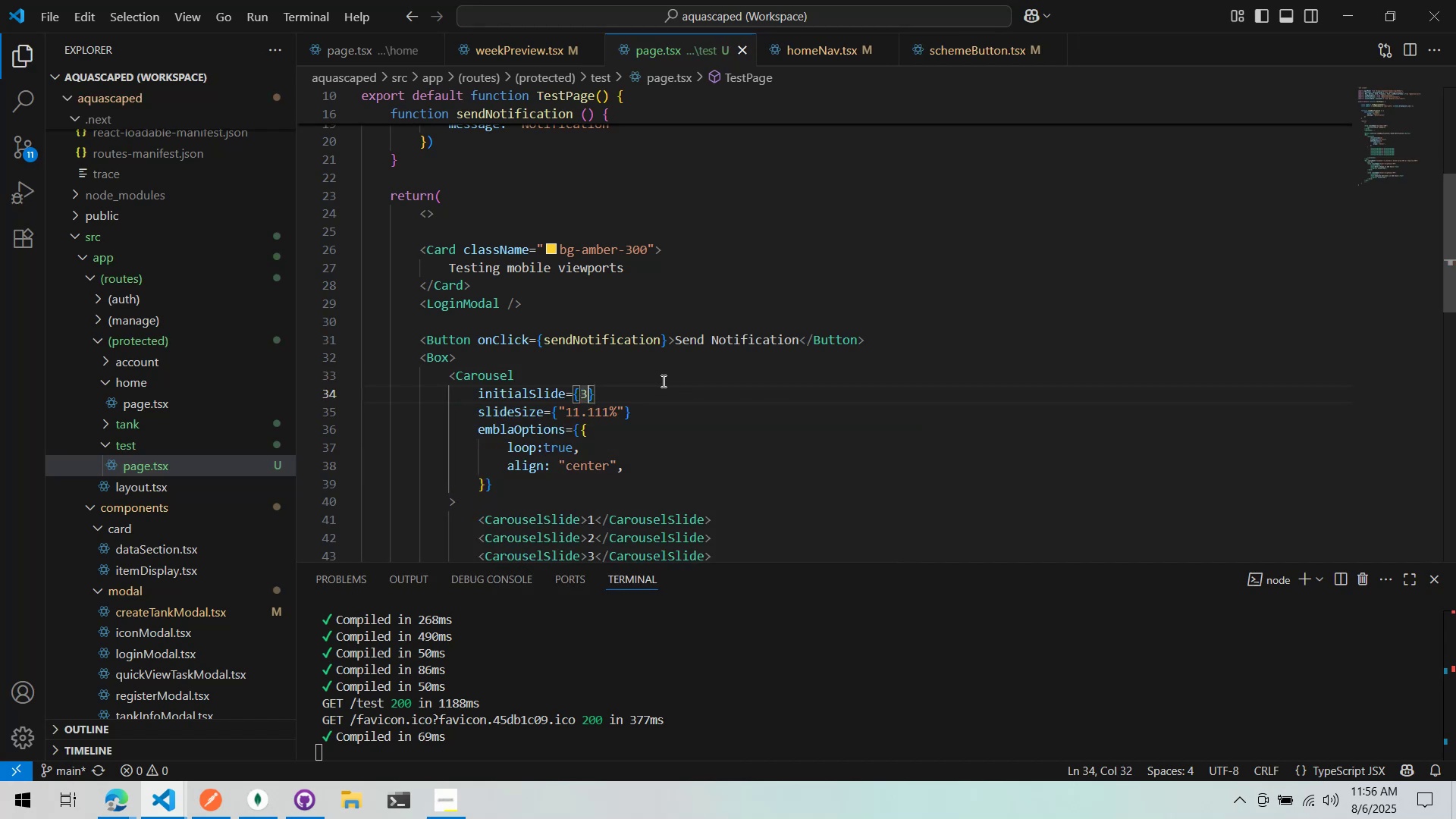 
key(Alt+AltLeft)
 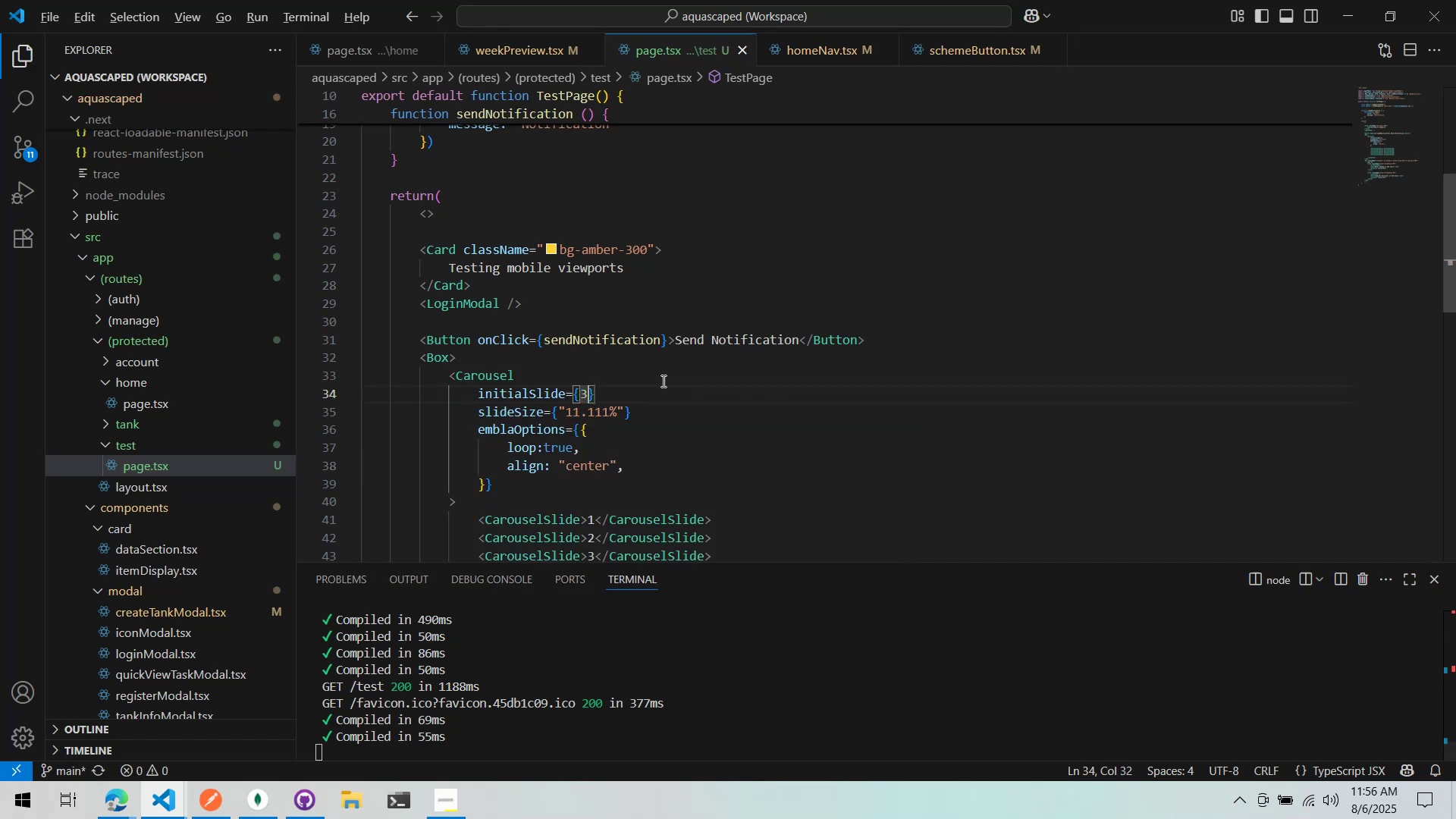 
key(Alt+Tab)
 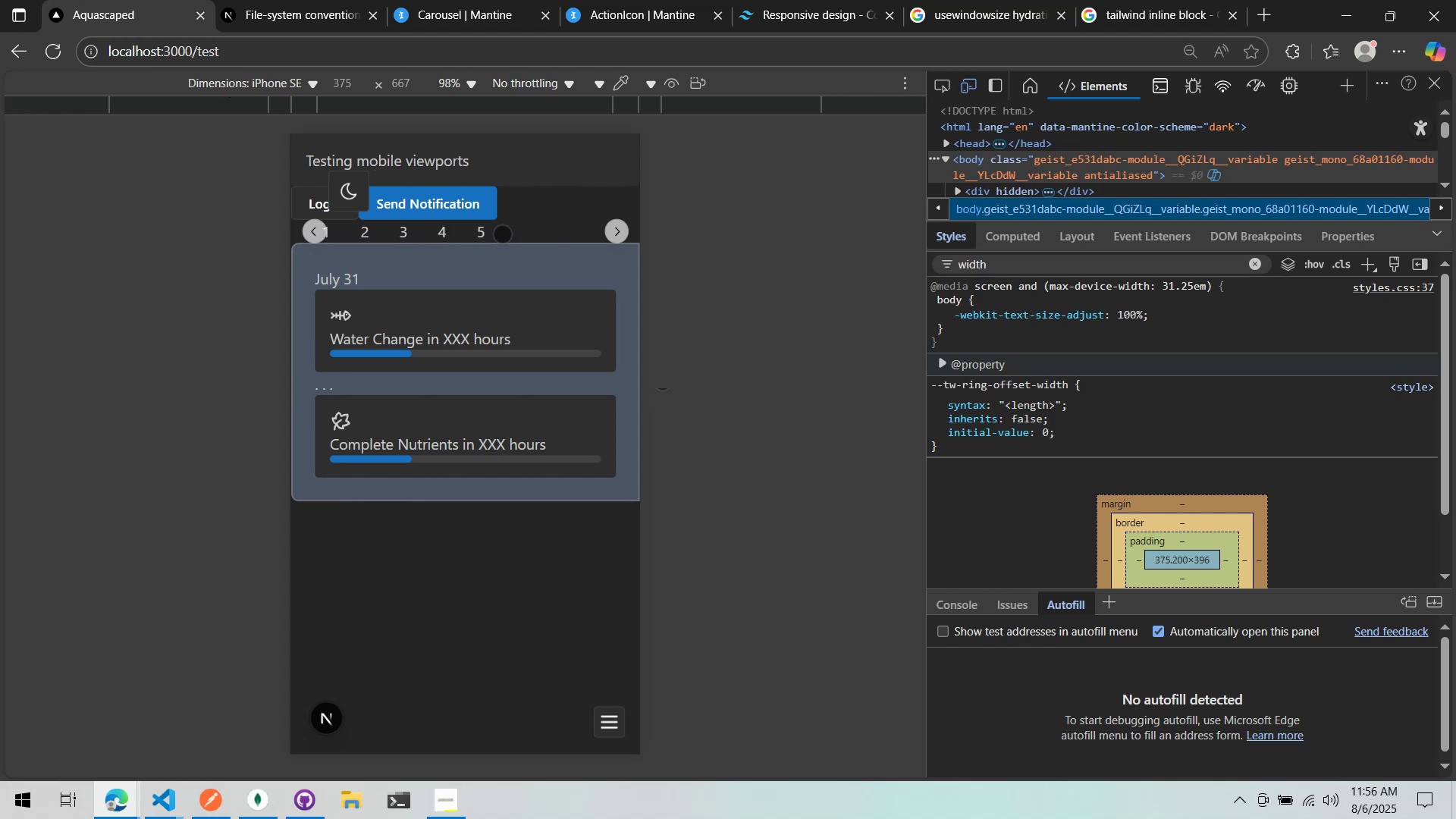 
key(Alt+AltLeft)
 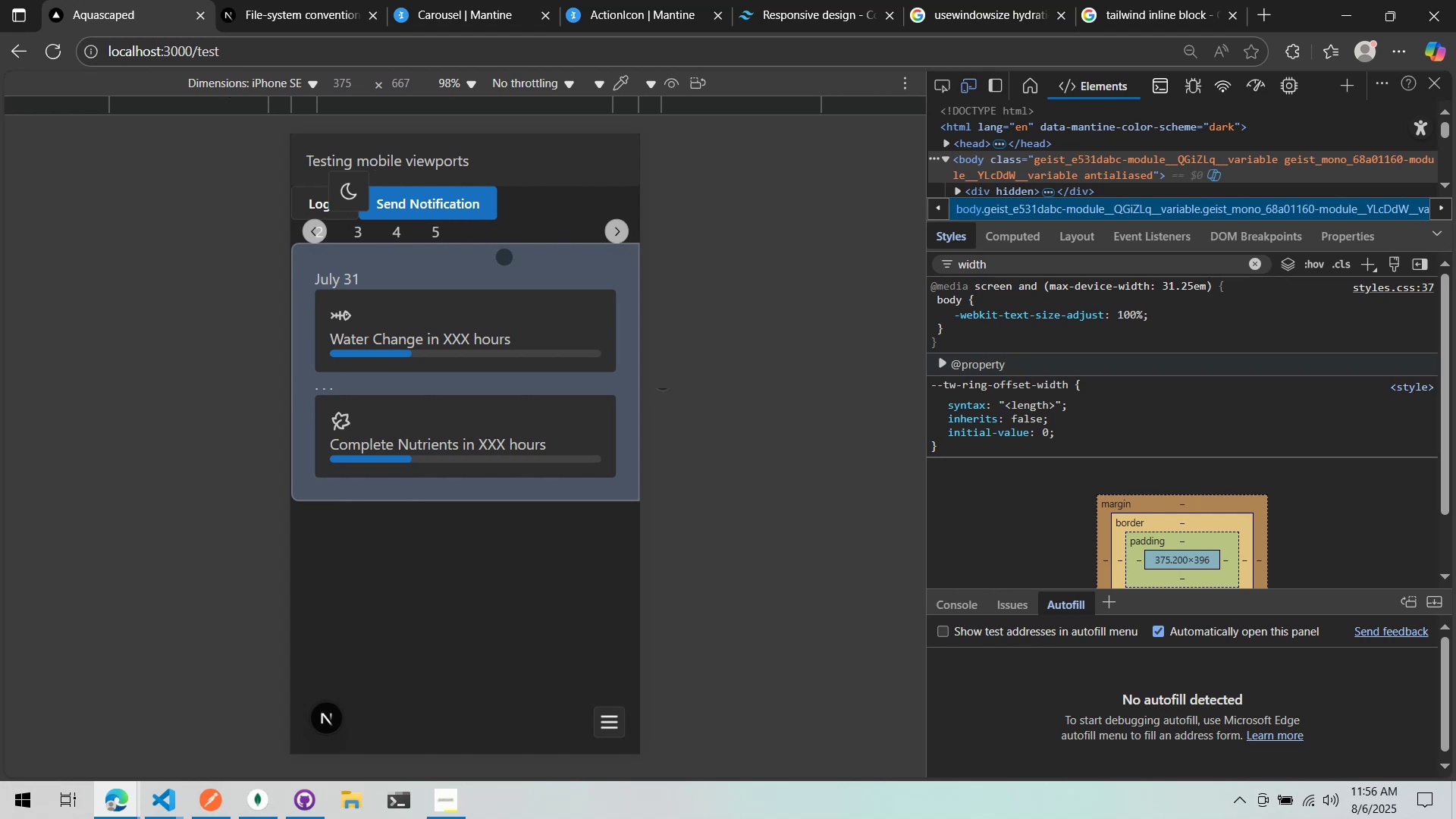 
key(Alt+Tab)
 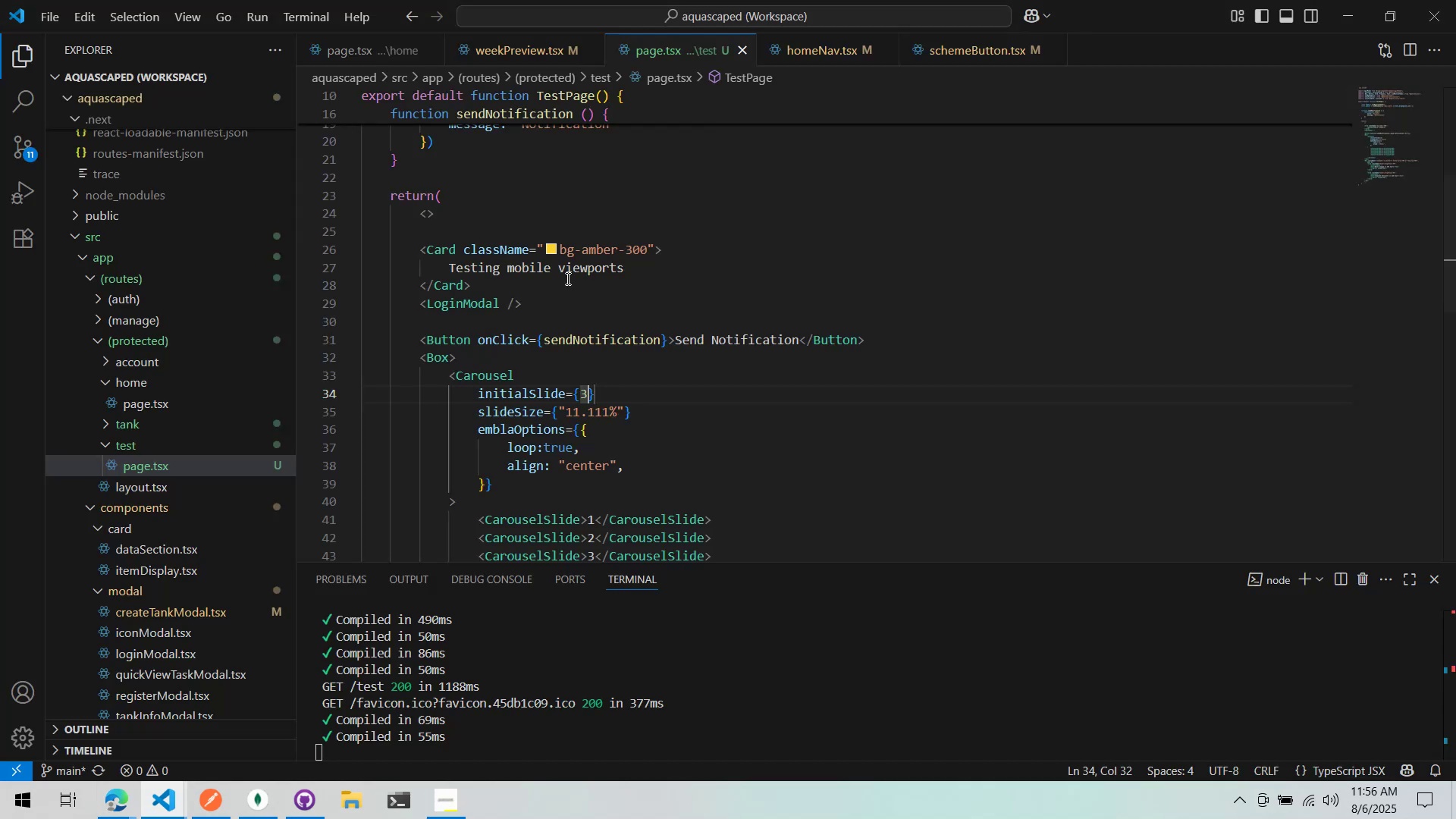 
scroll: coordinate [638, 344], scroll_direction: down, amount: 3.0
 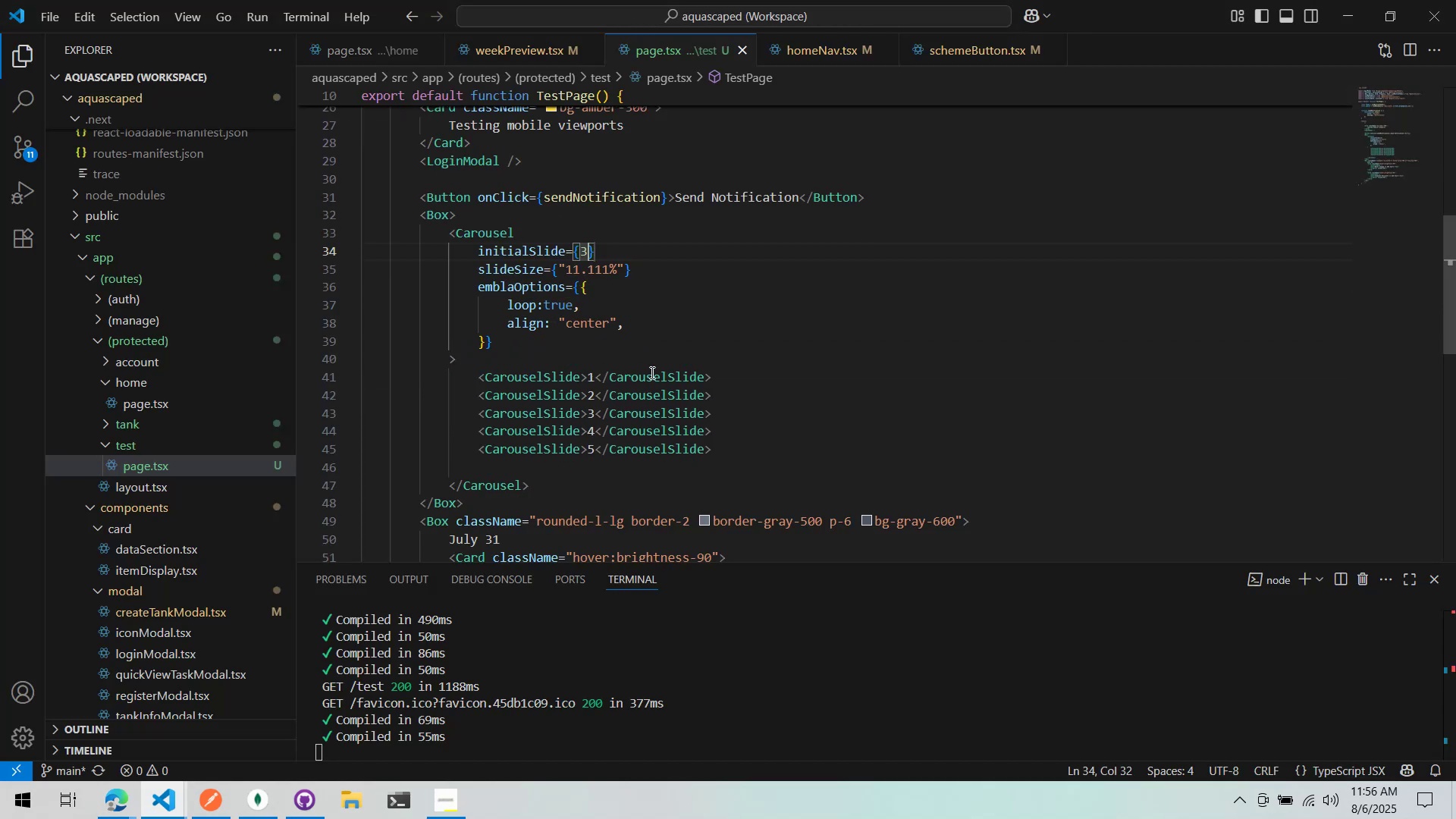 
left_click([620, 363])
 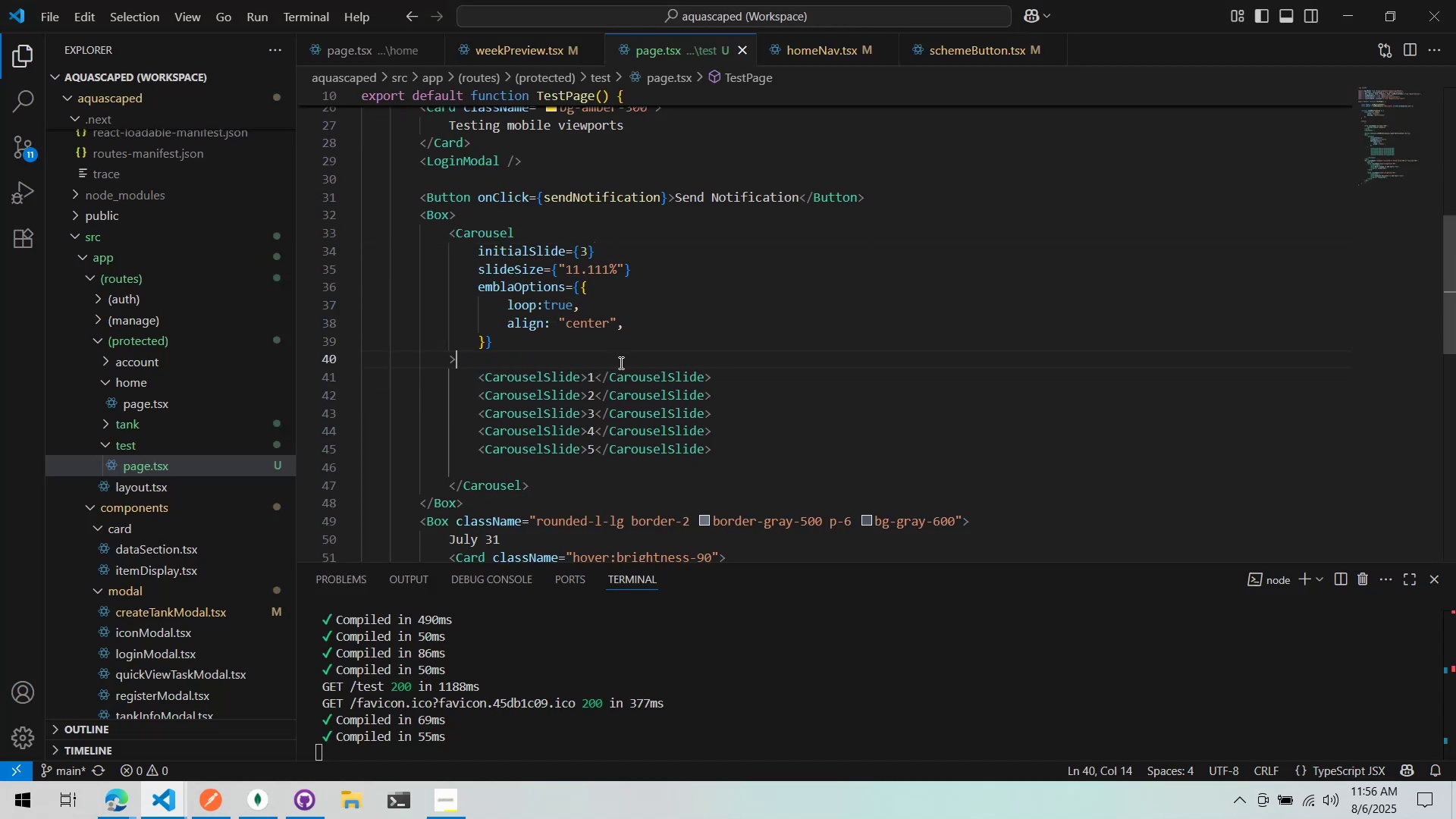 
key(Enter)
 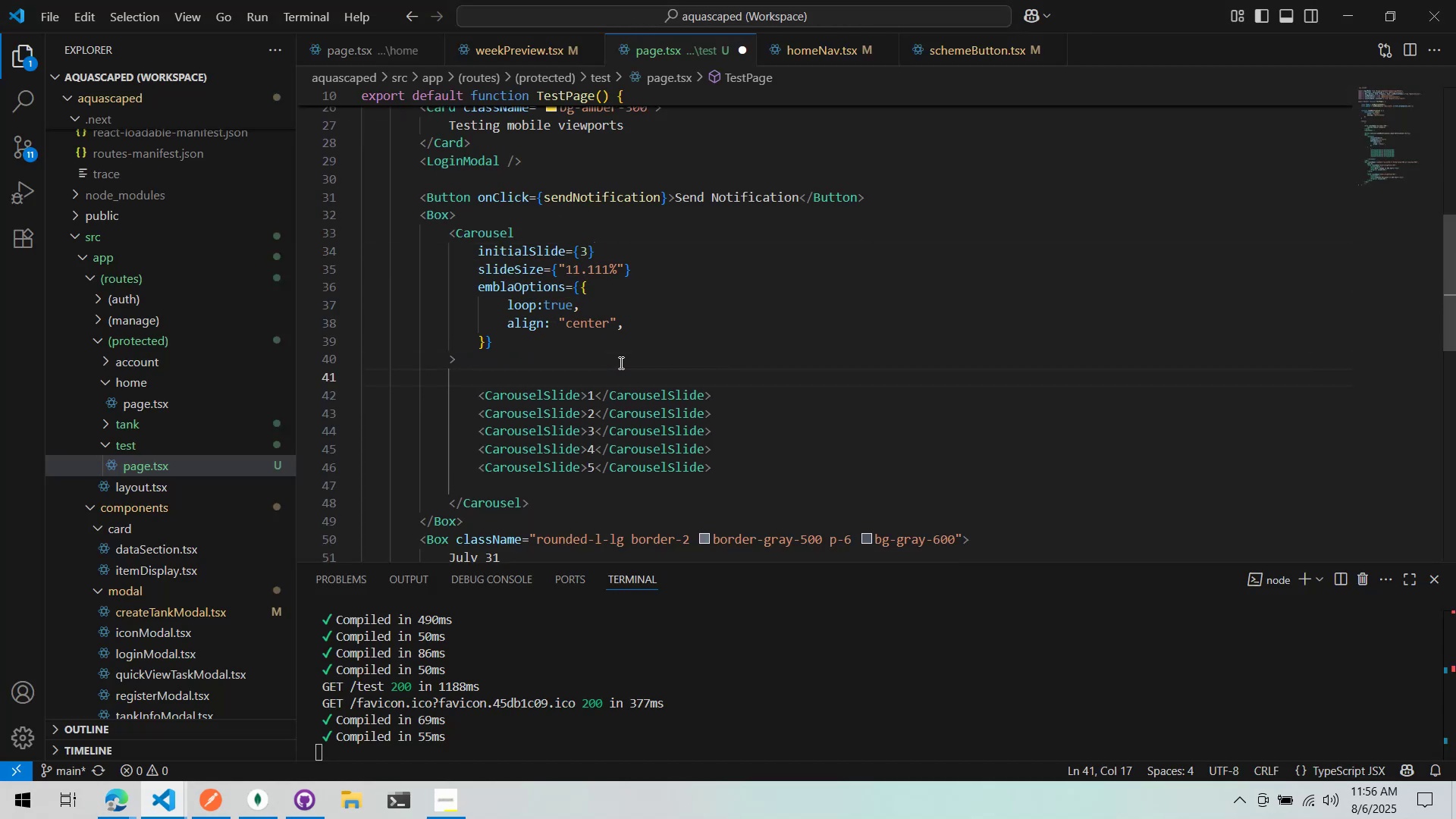 
key(Shift+BracketLeft)
 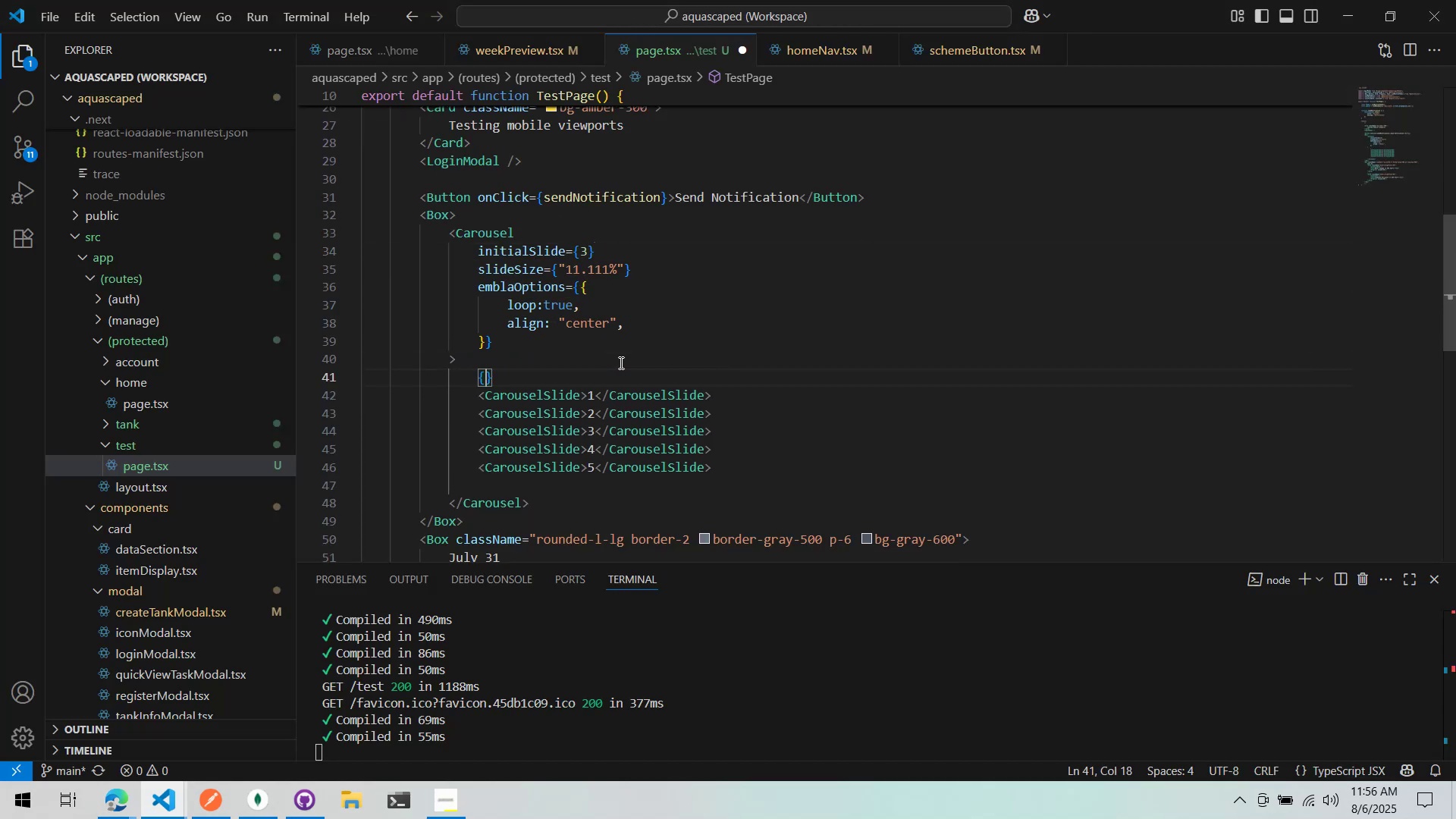 
key(Enter)
 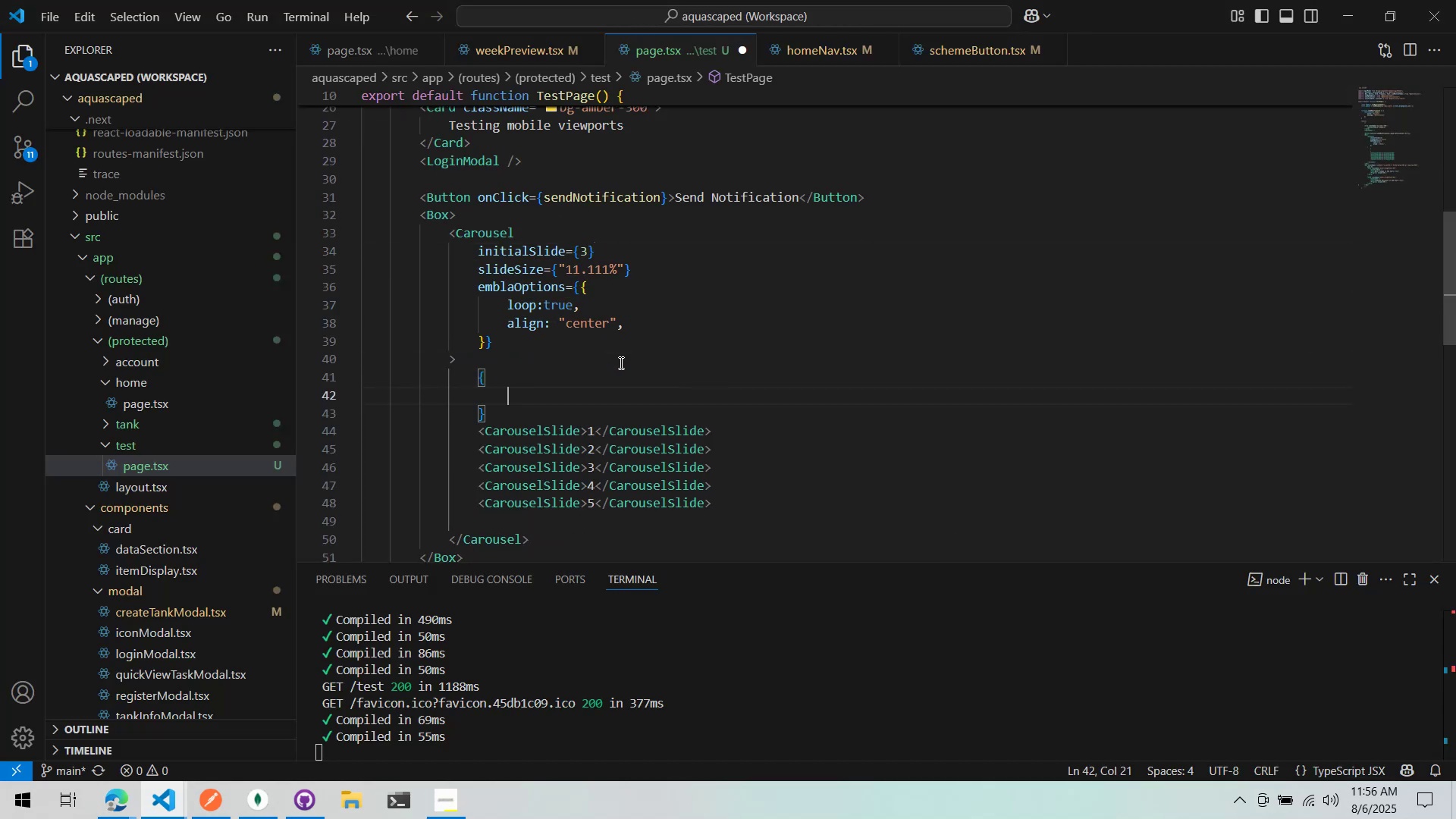 
key(BracketLeft)
 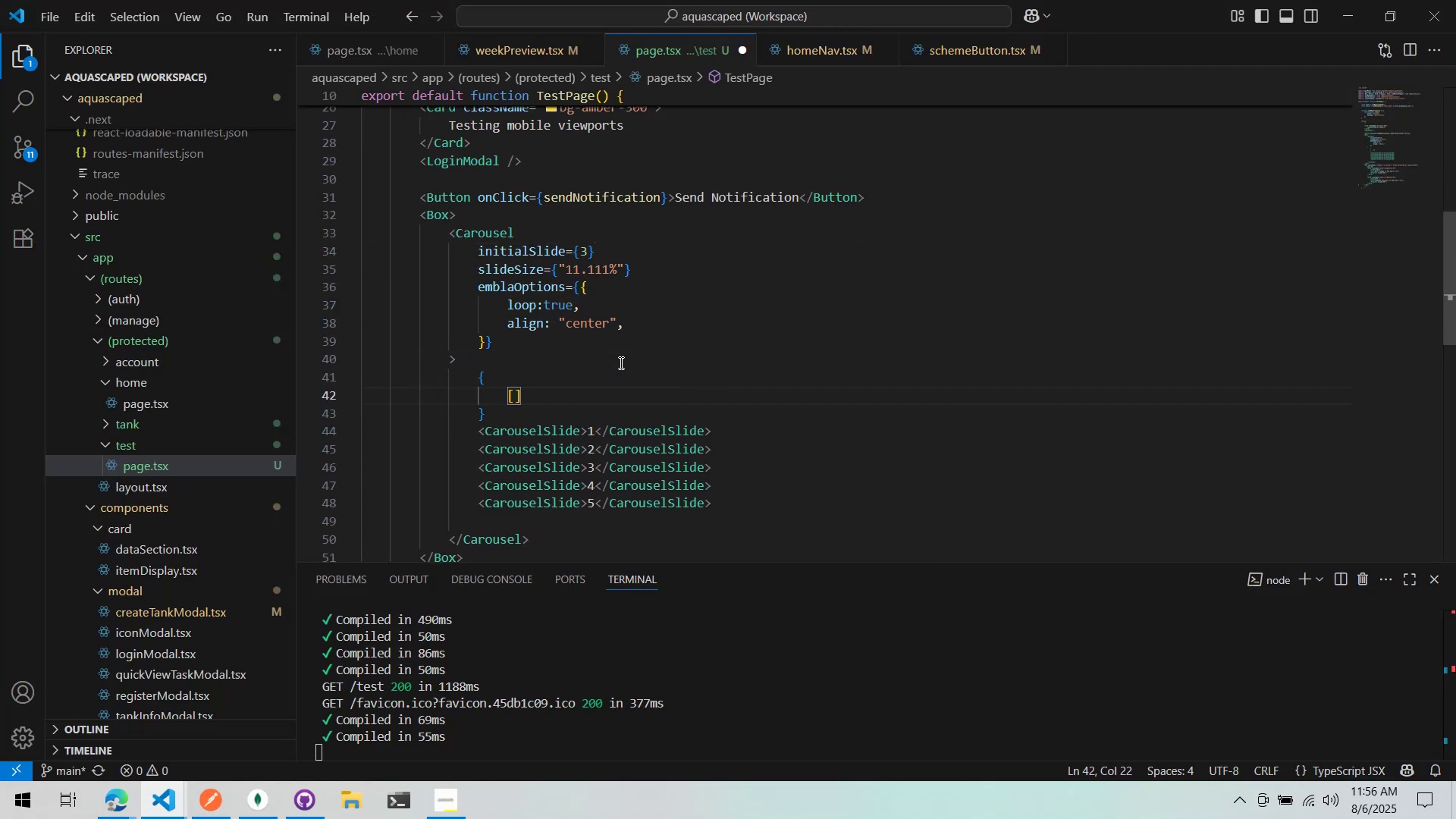 
key(Period)
 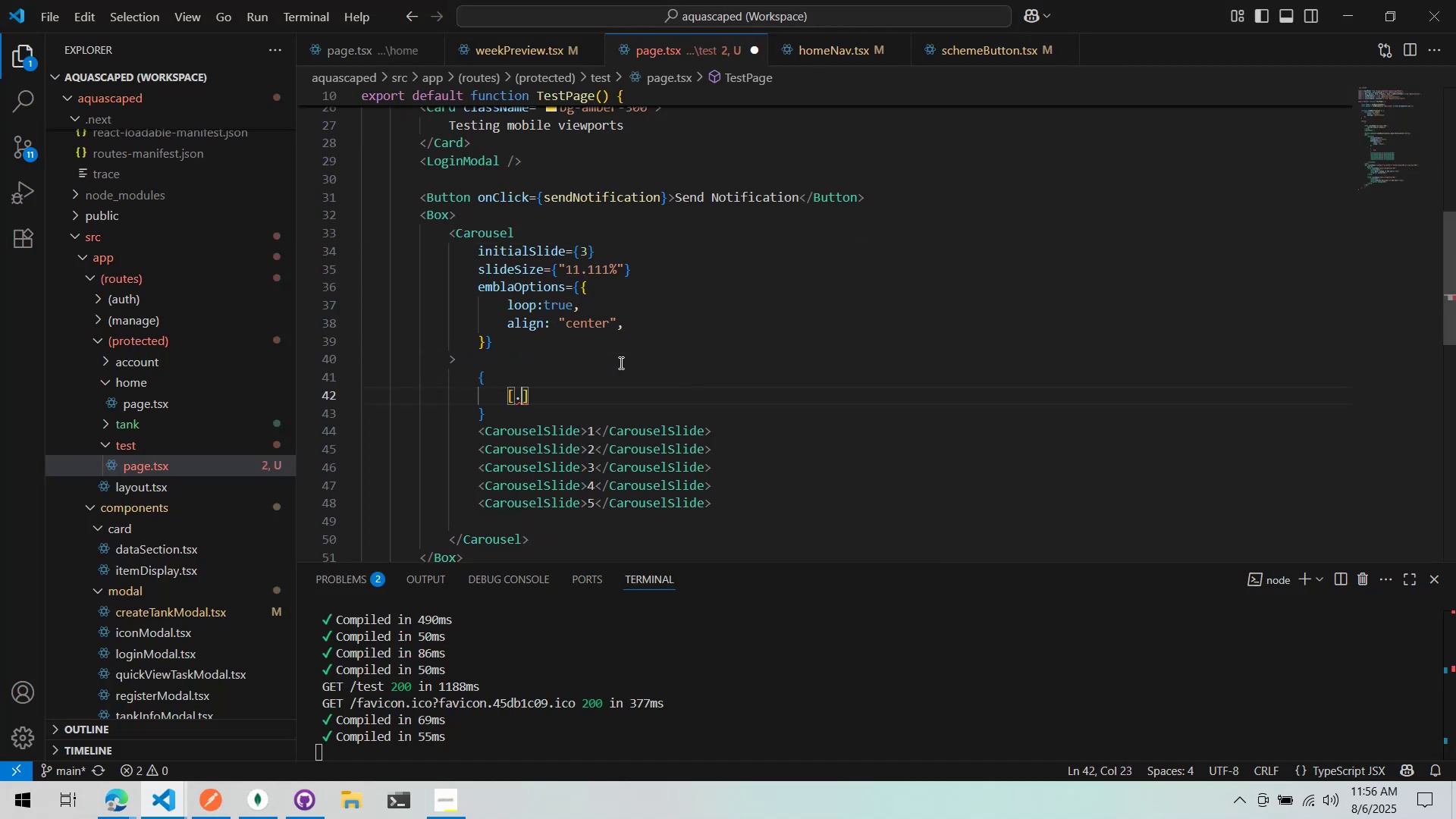 
key(Backspace)
 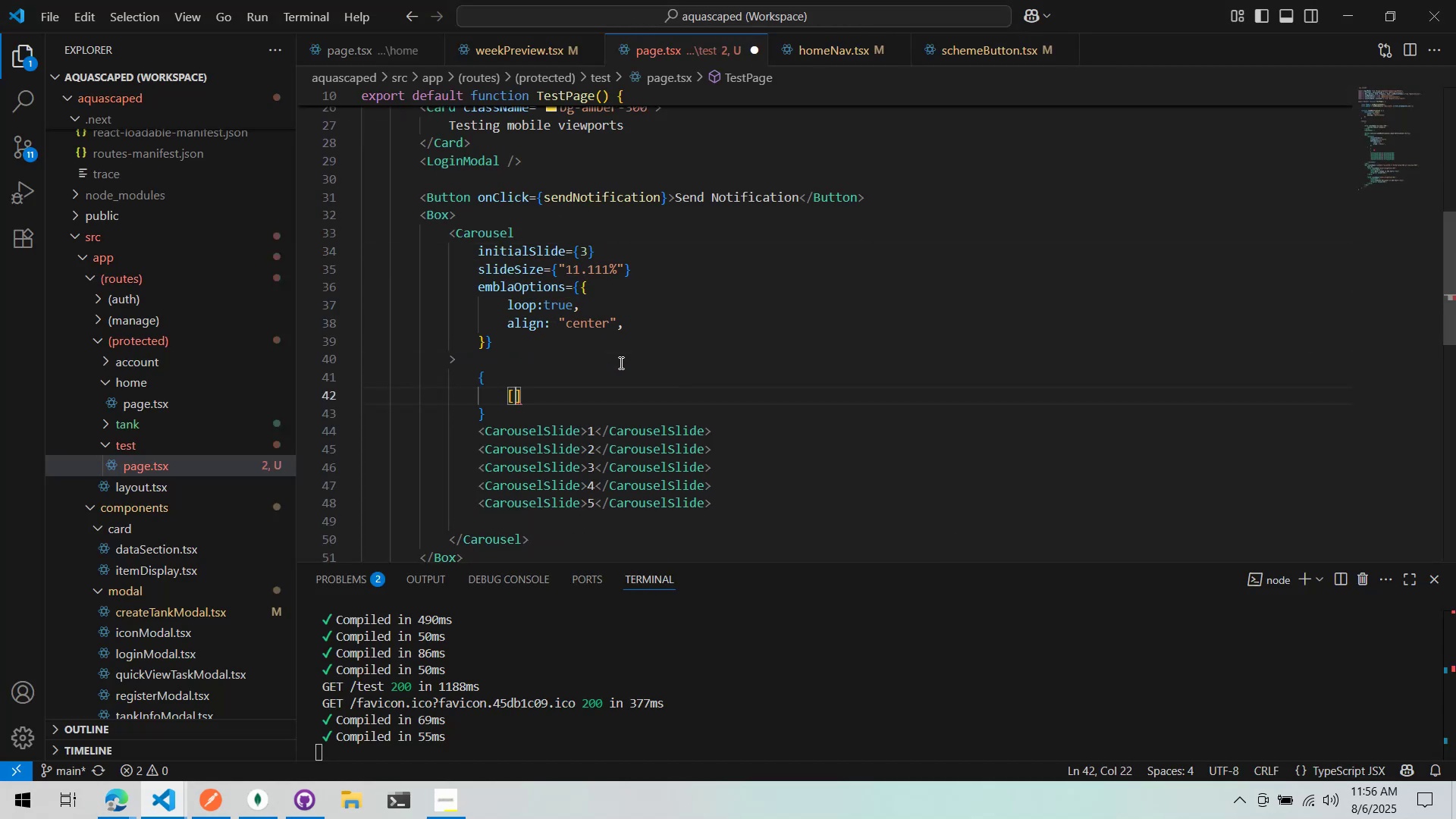 
key(1)
 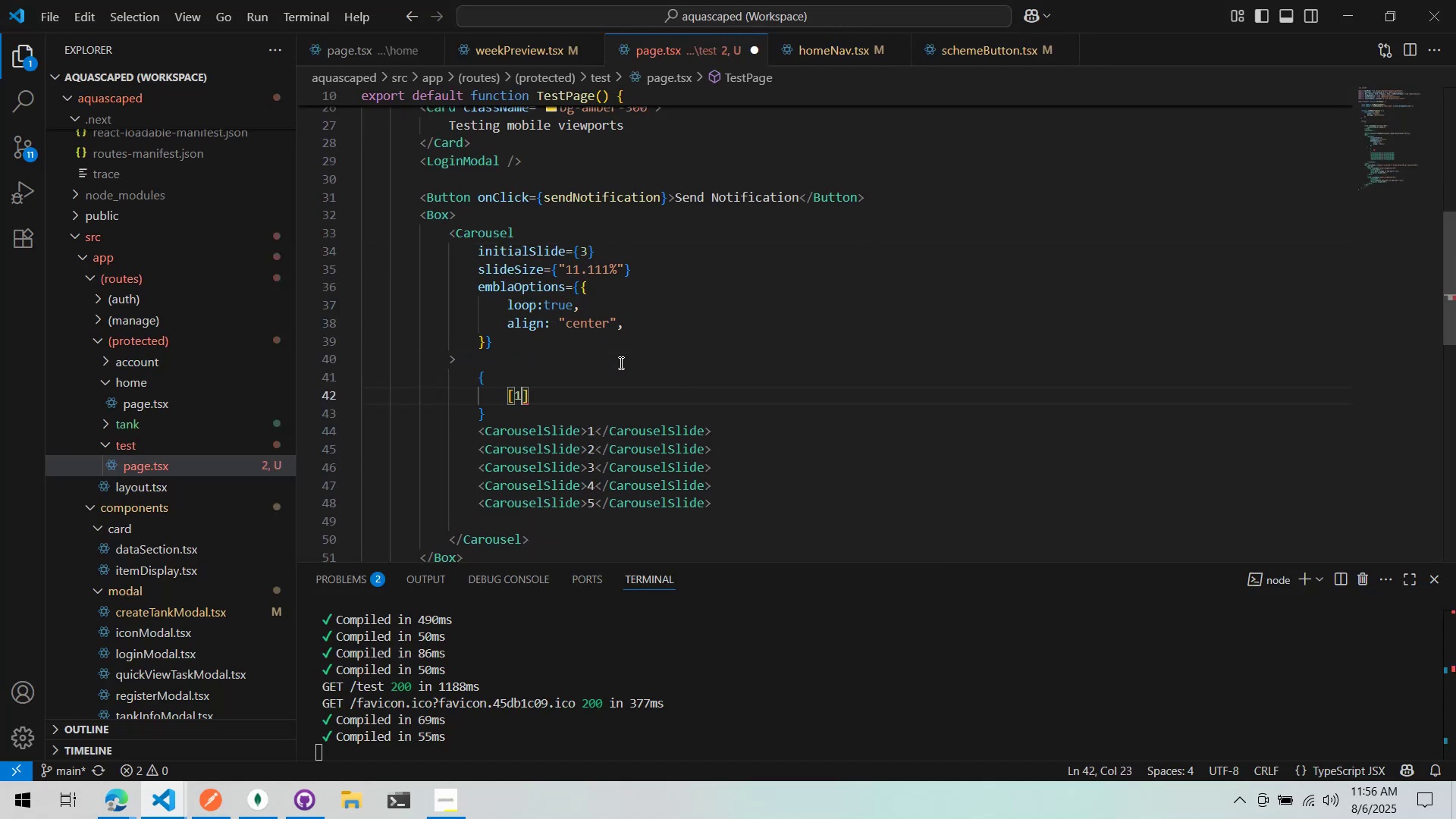 
key(Period)
 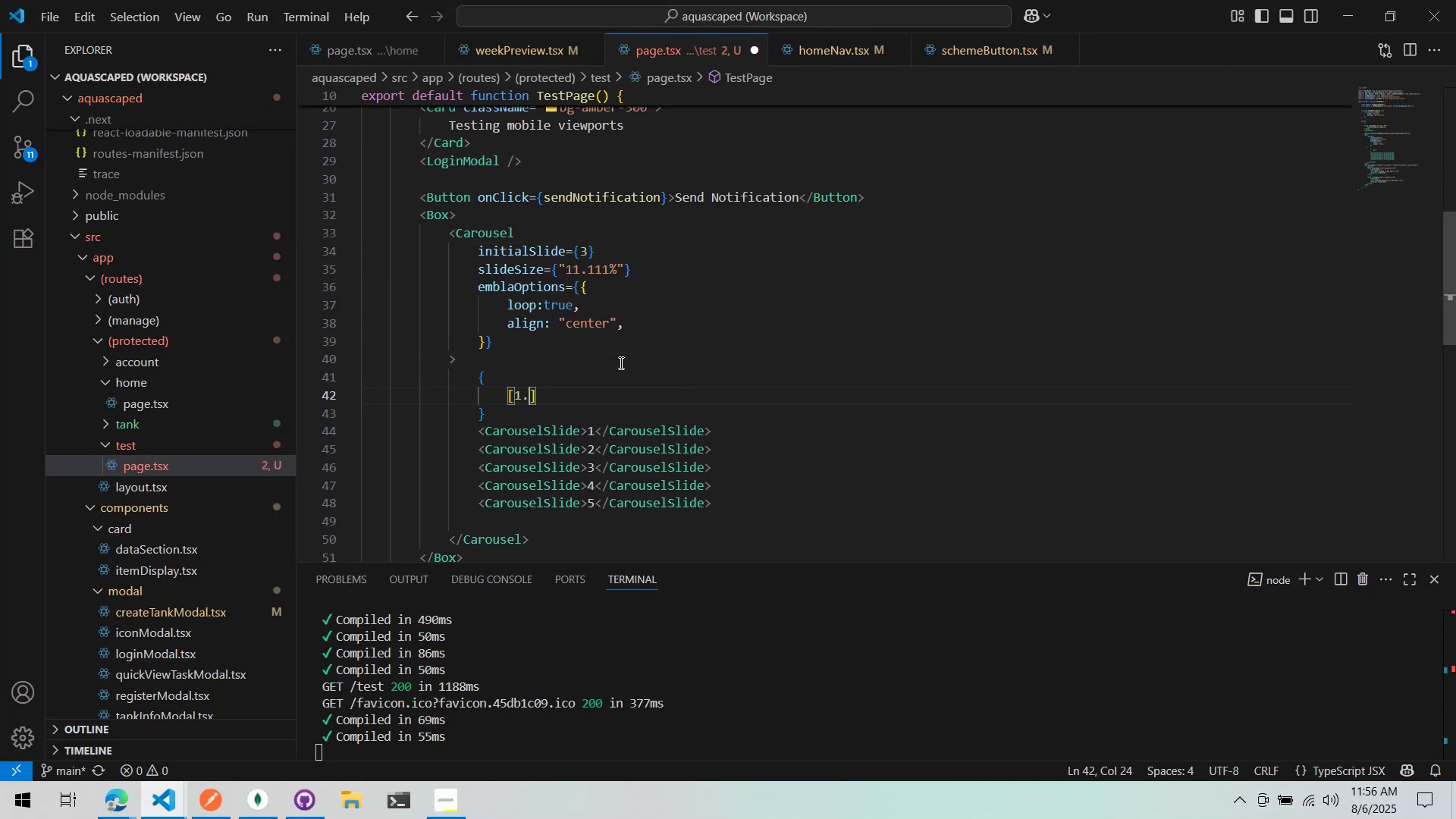 
key(Period)
 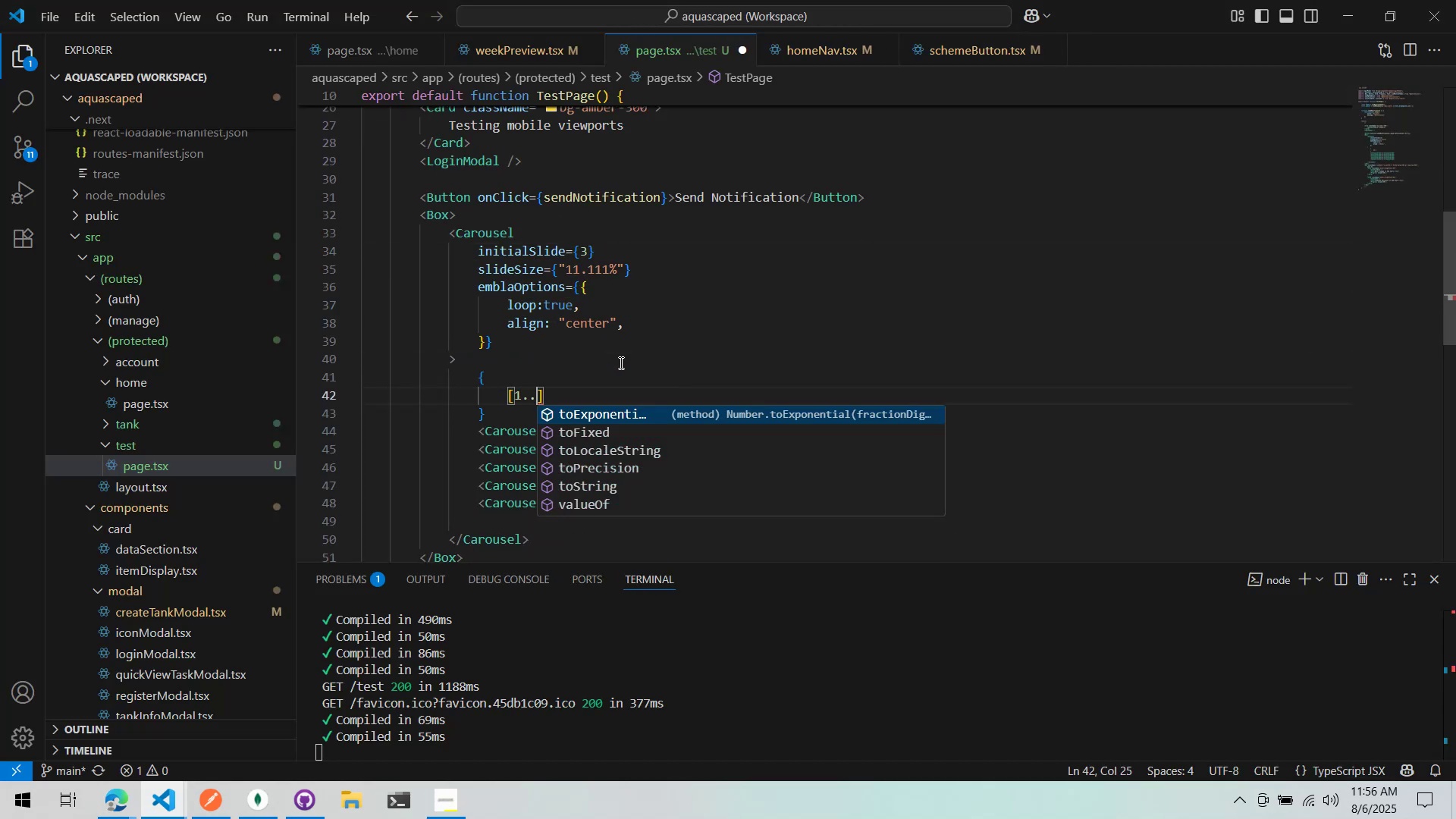 
key(3)
 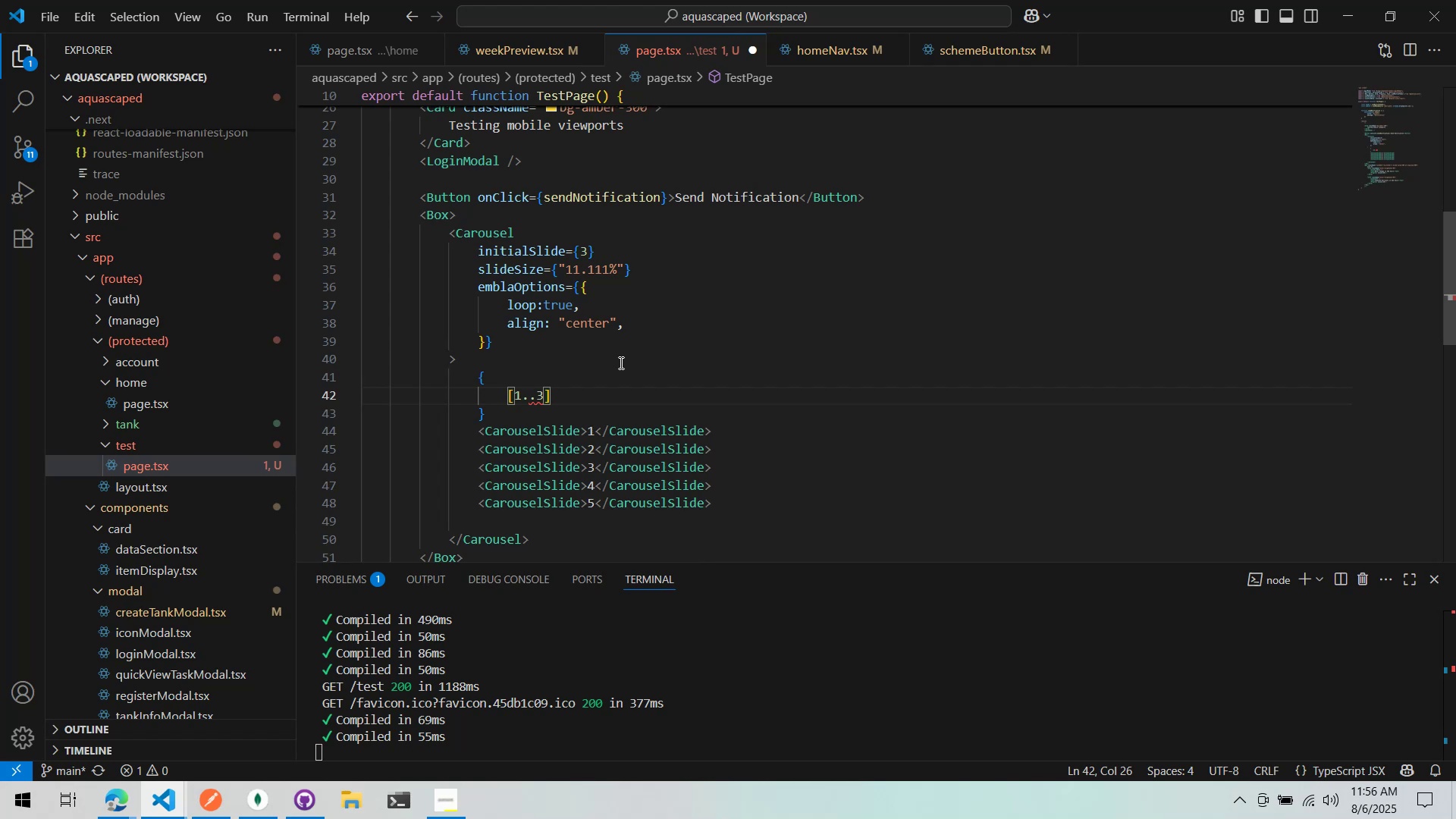 
key(Backspace)
 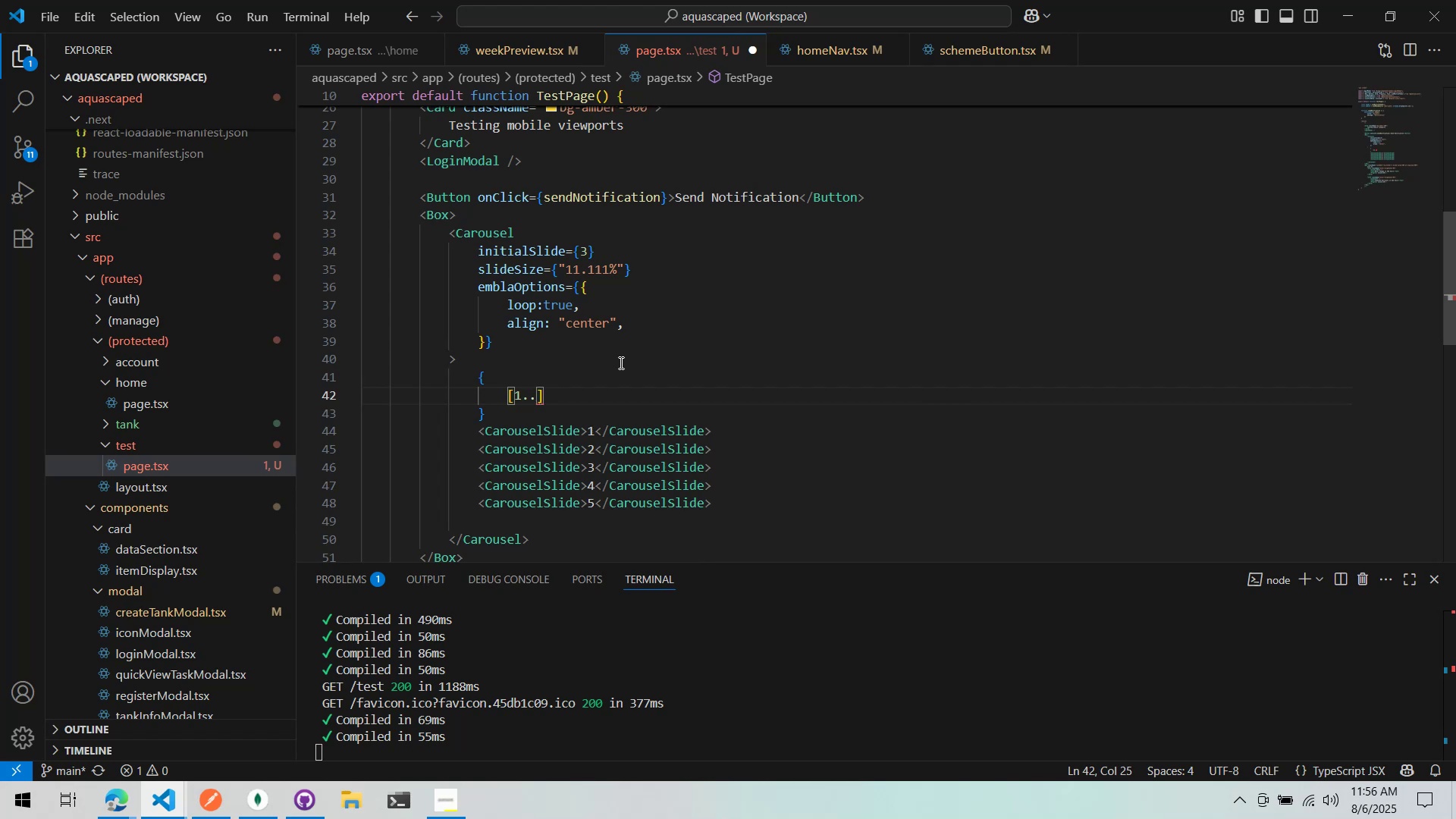 
key(Backspace)
 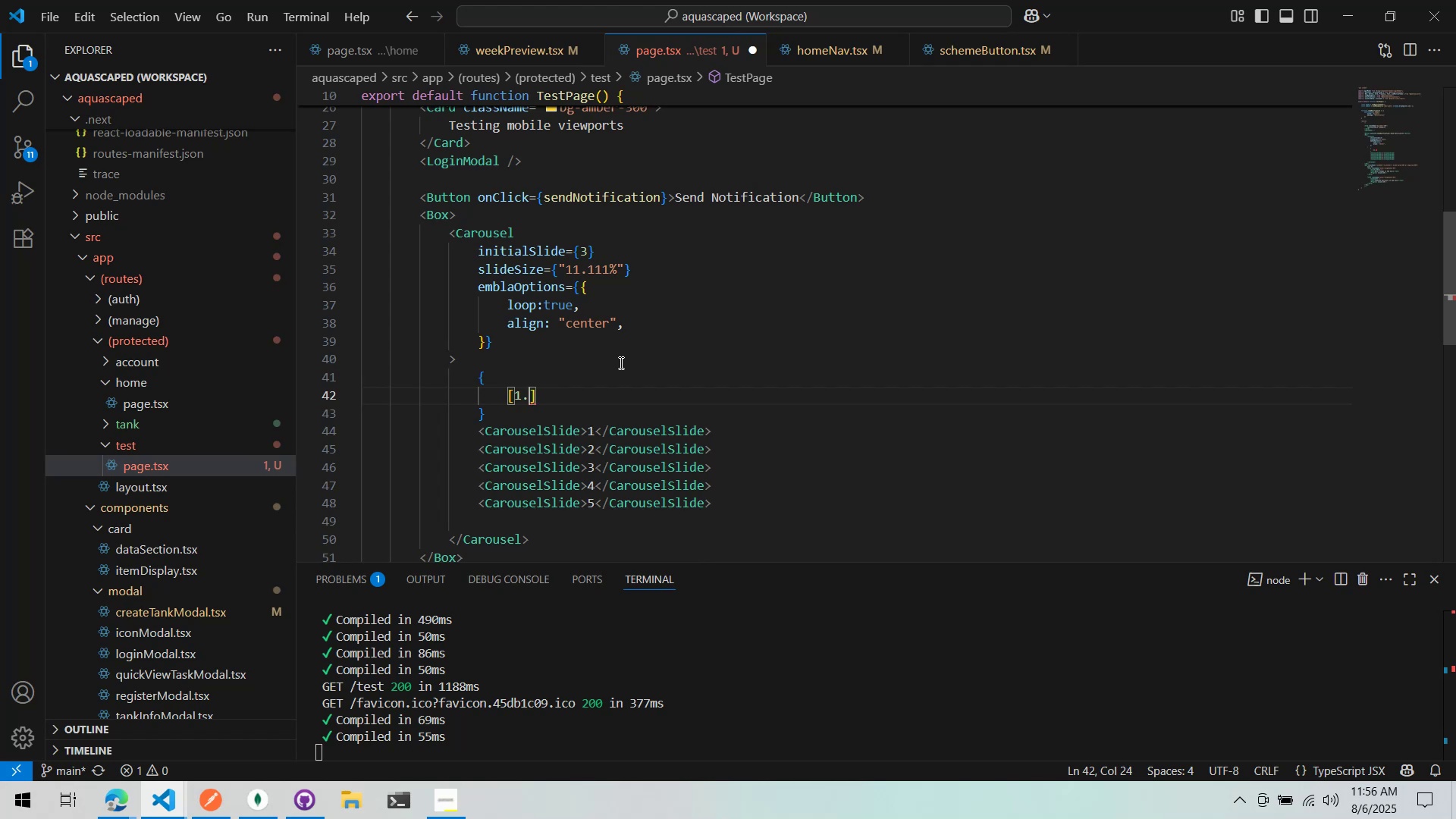 
key(Backspace)
 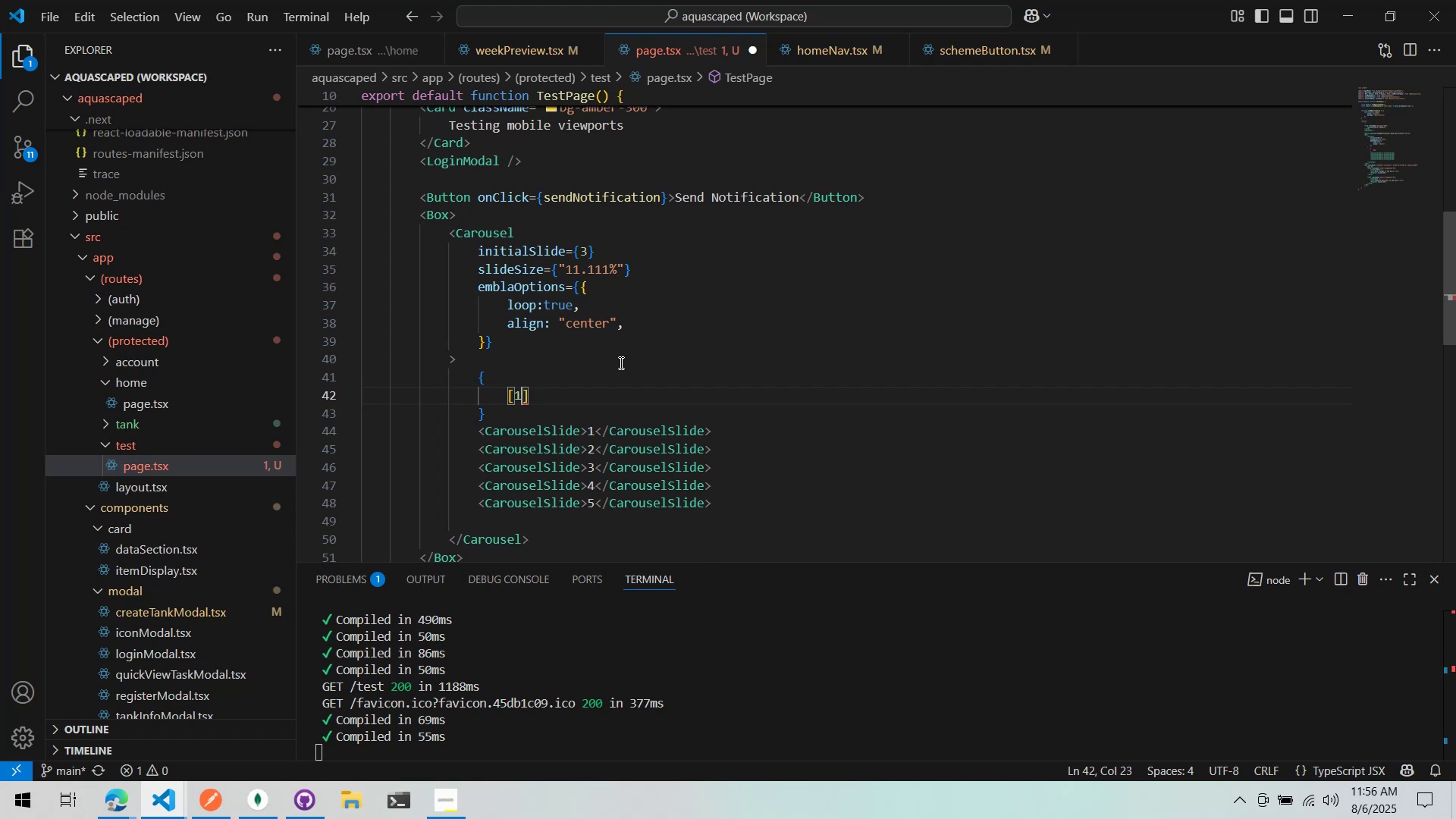 
key(Comma)
 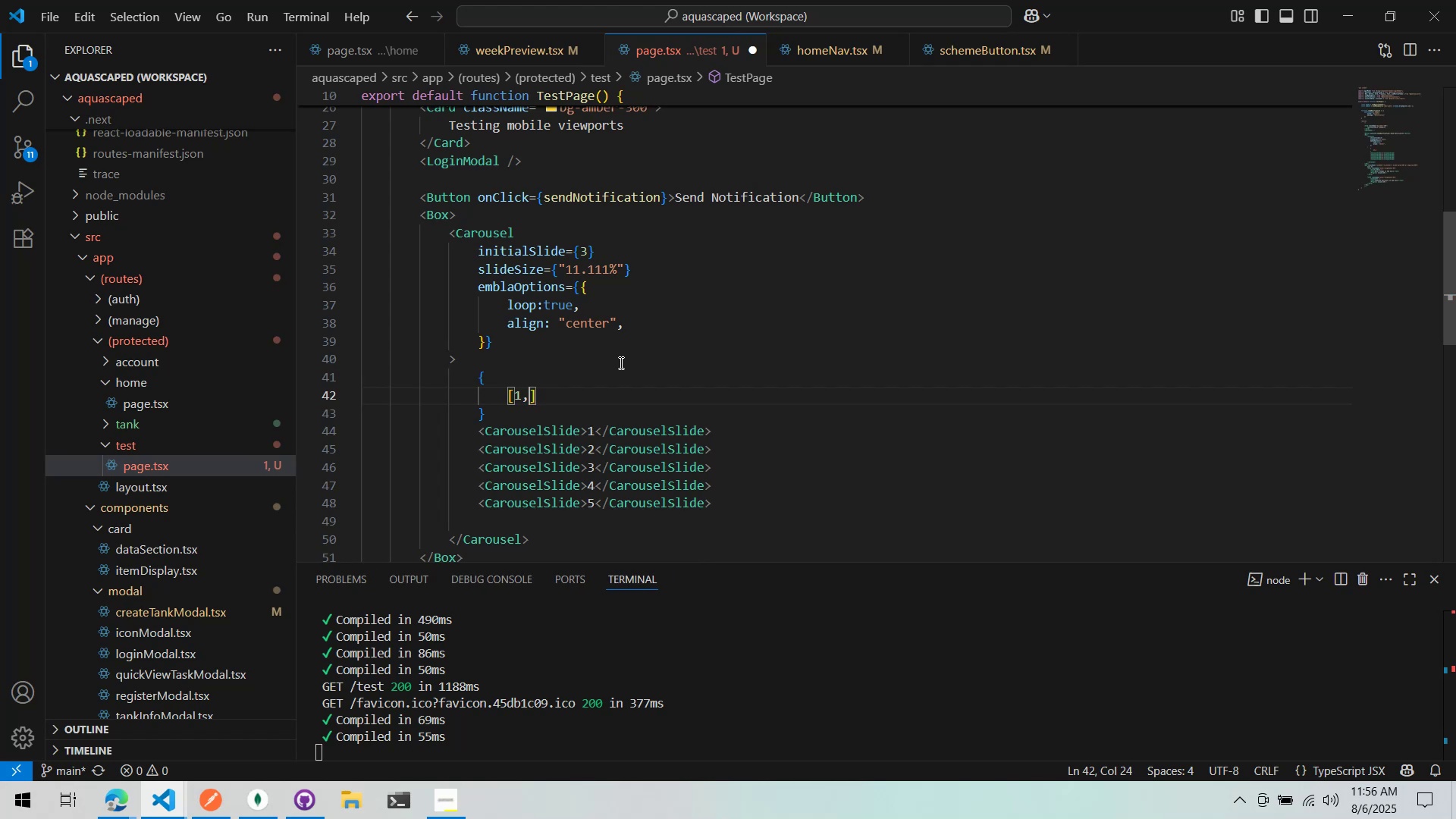 
key(Period)
 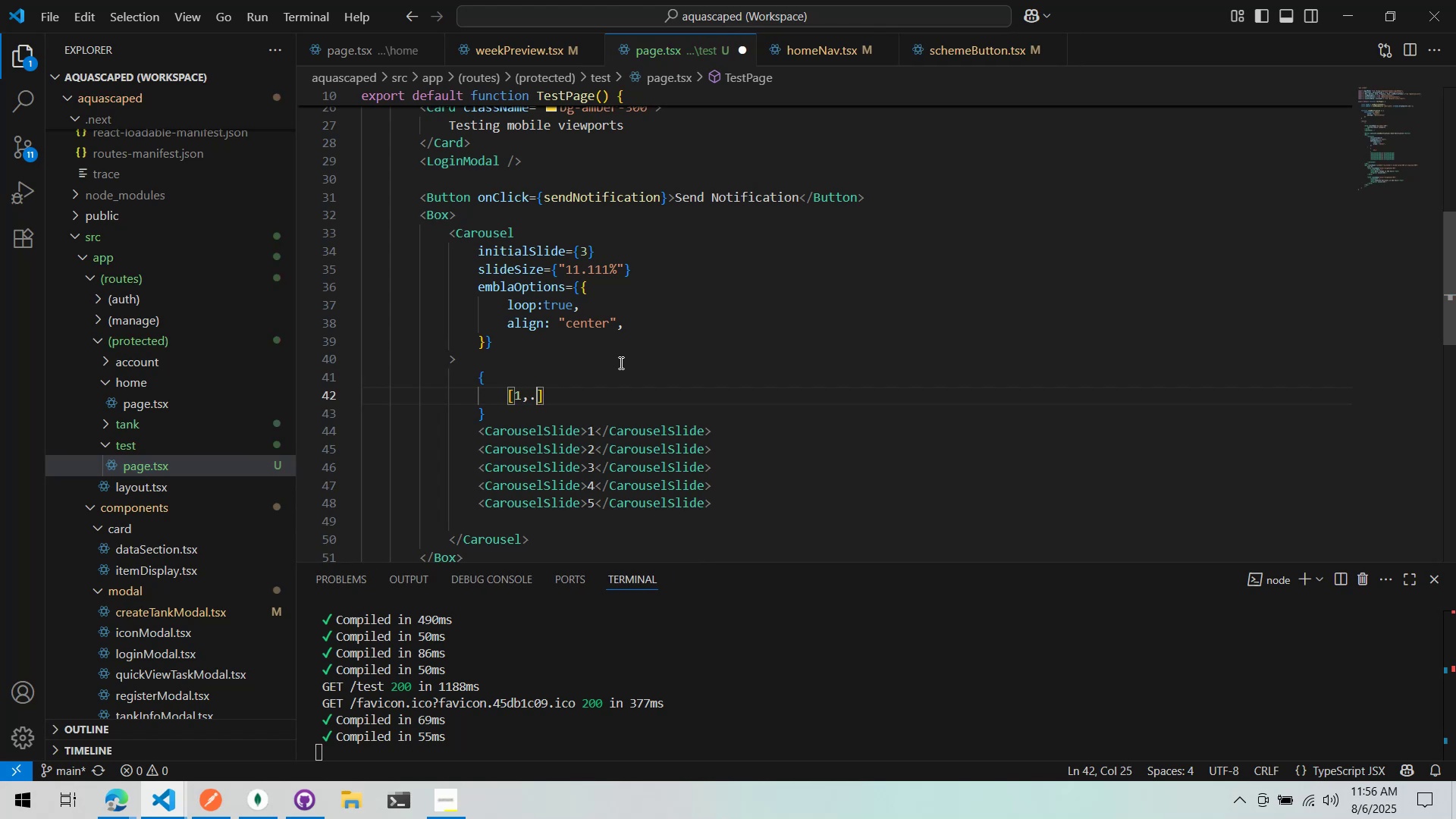 
key(Period)
 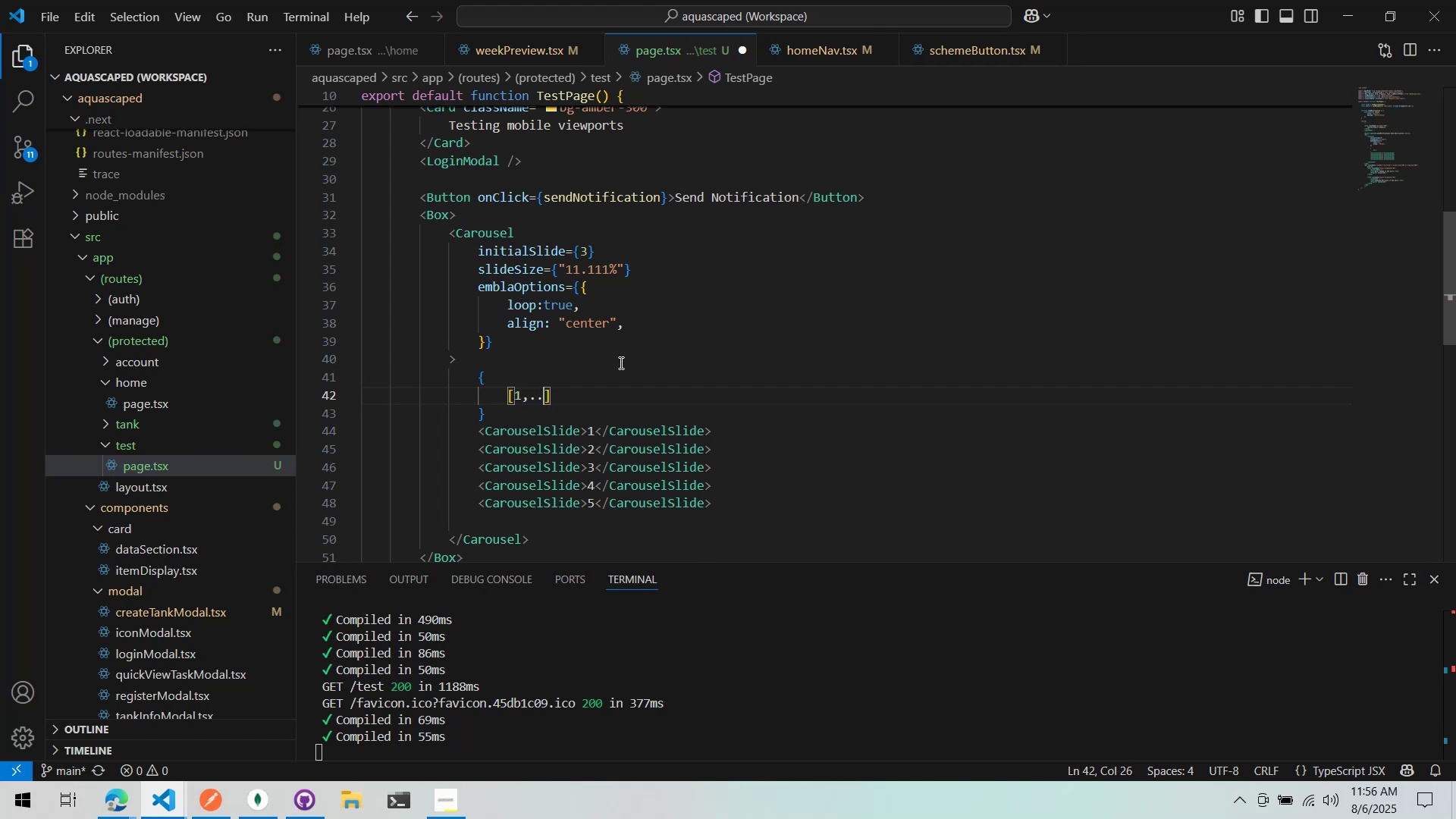 
key(Period)
 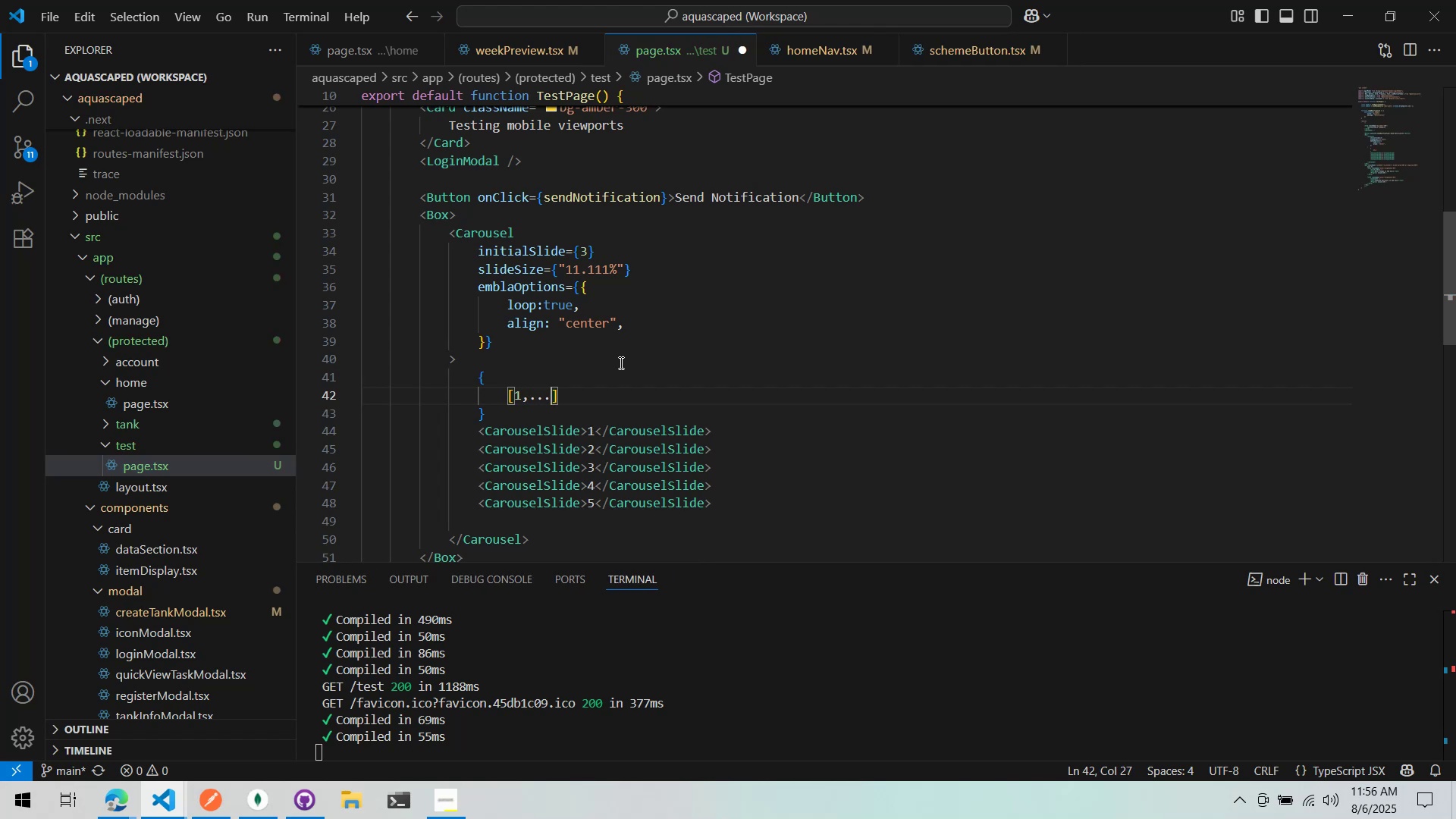 
key(Comma)
 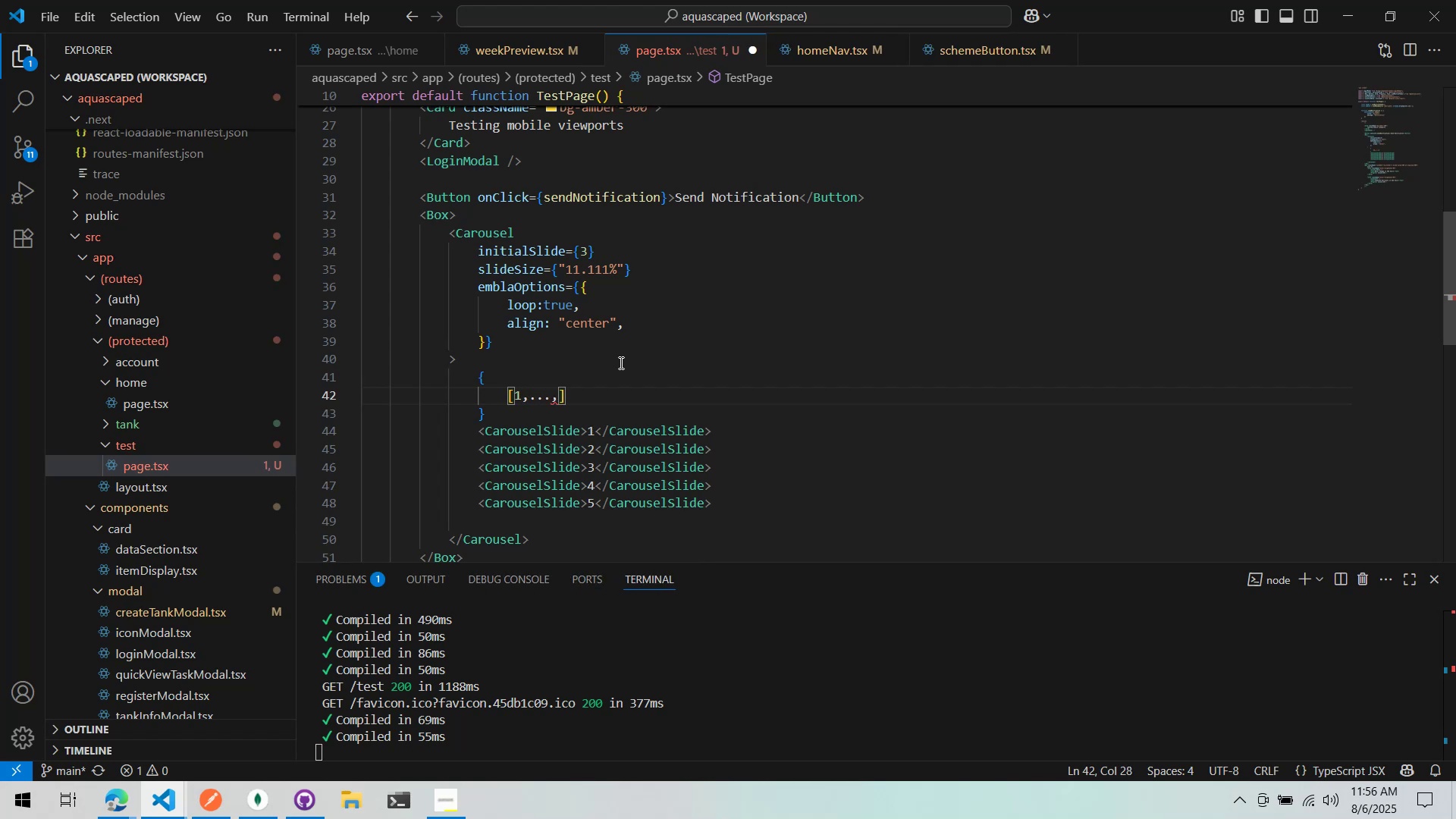 
key(4)
 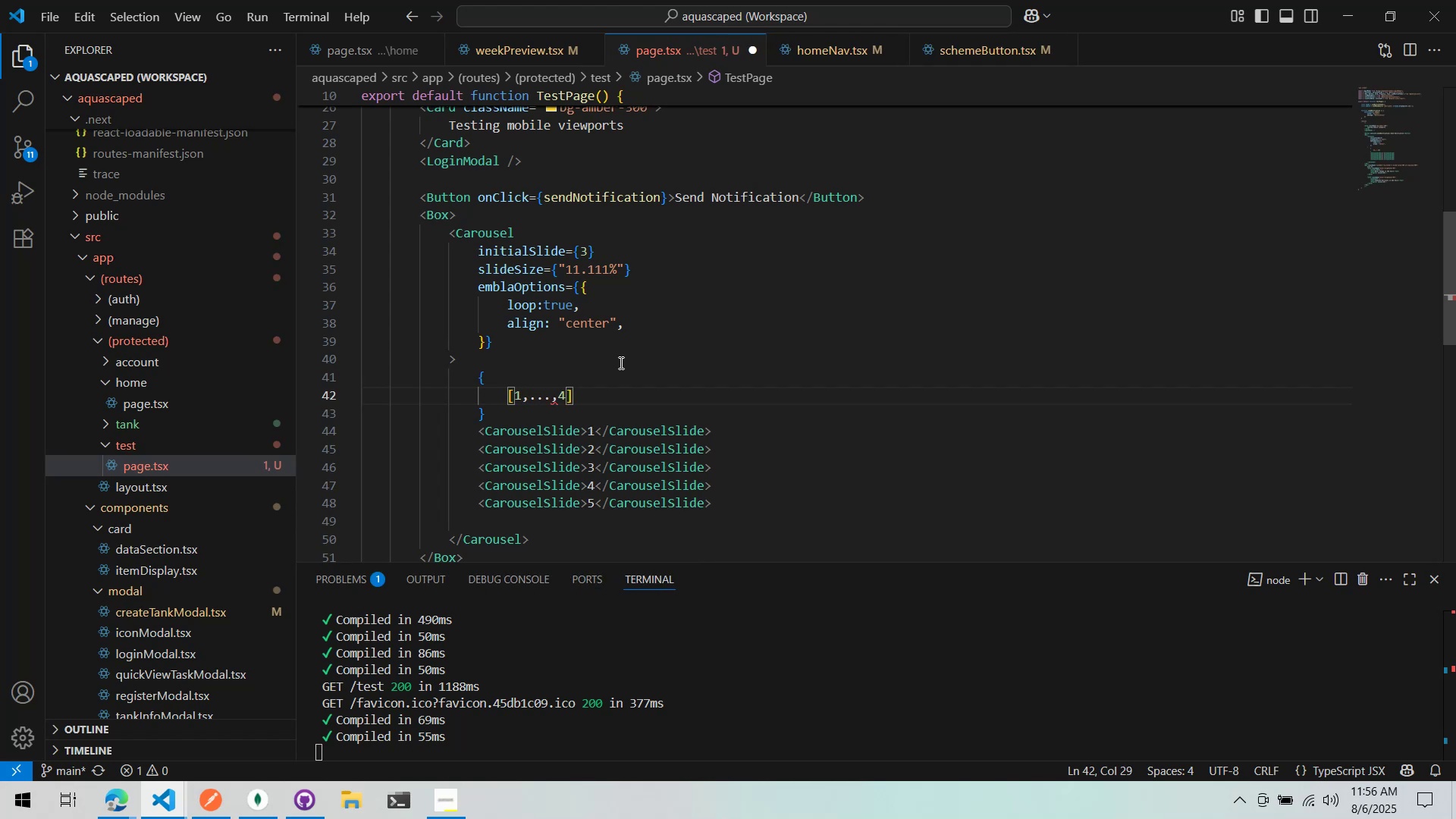 
key(Control+ControlLeft)
 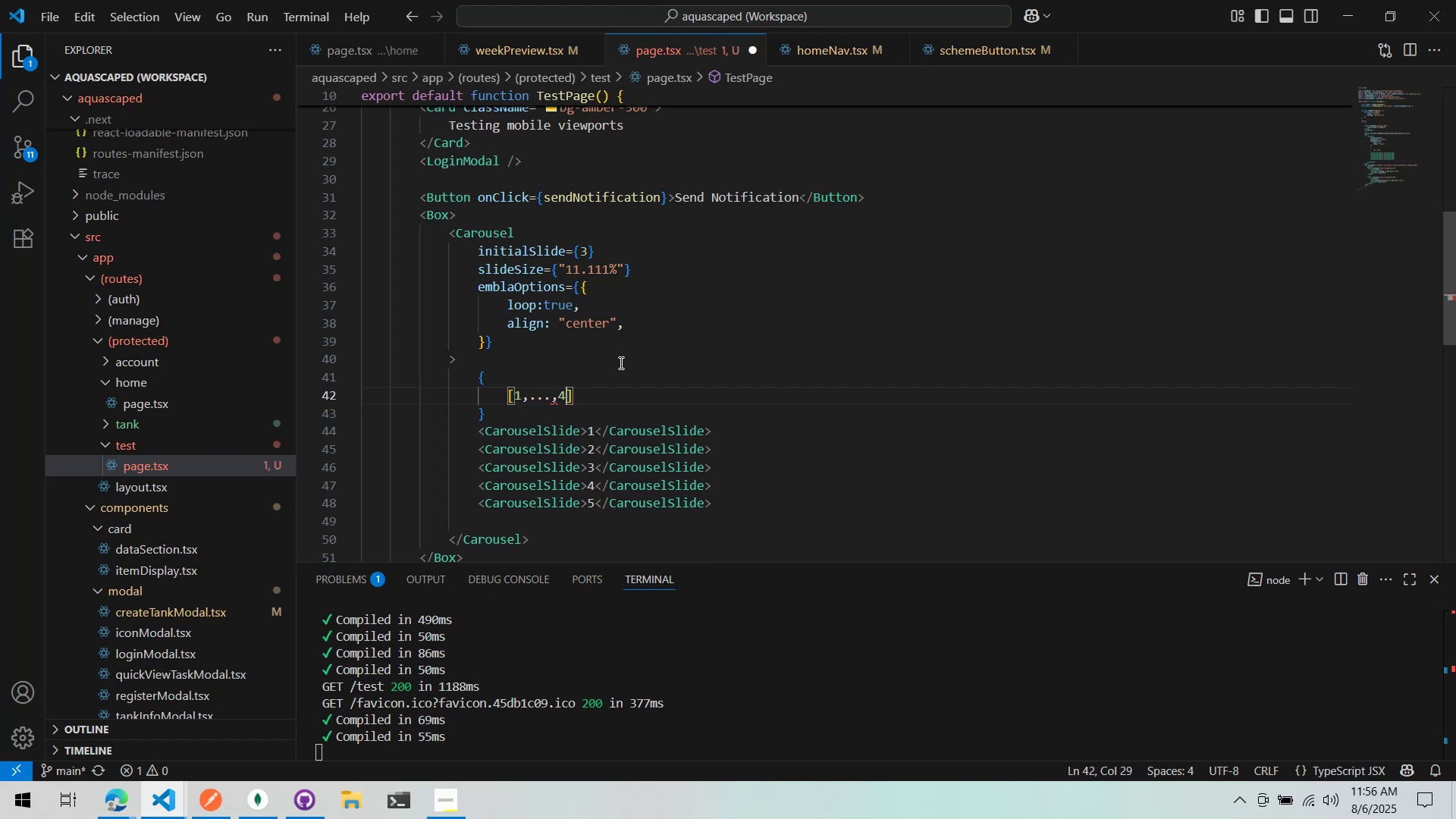 
key(Control+Backspace)
 